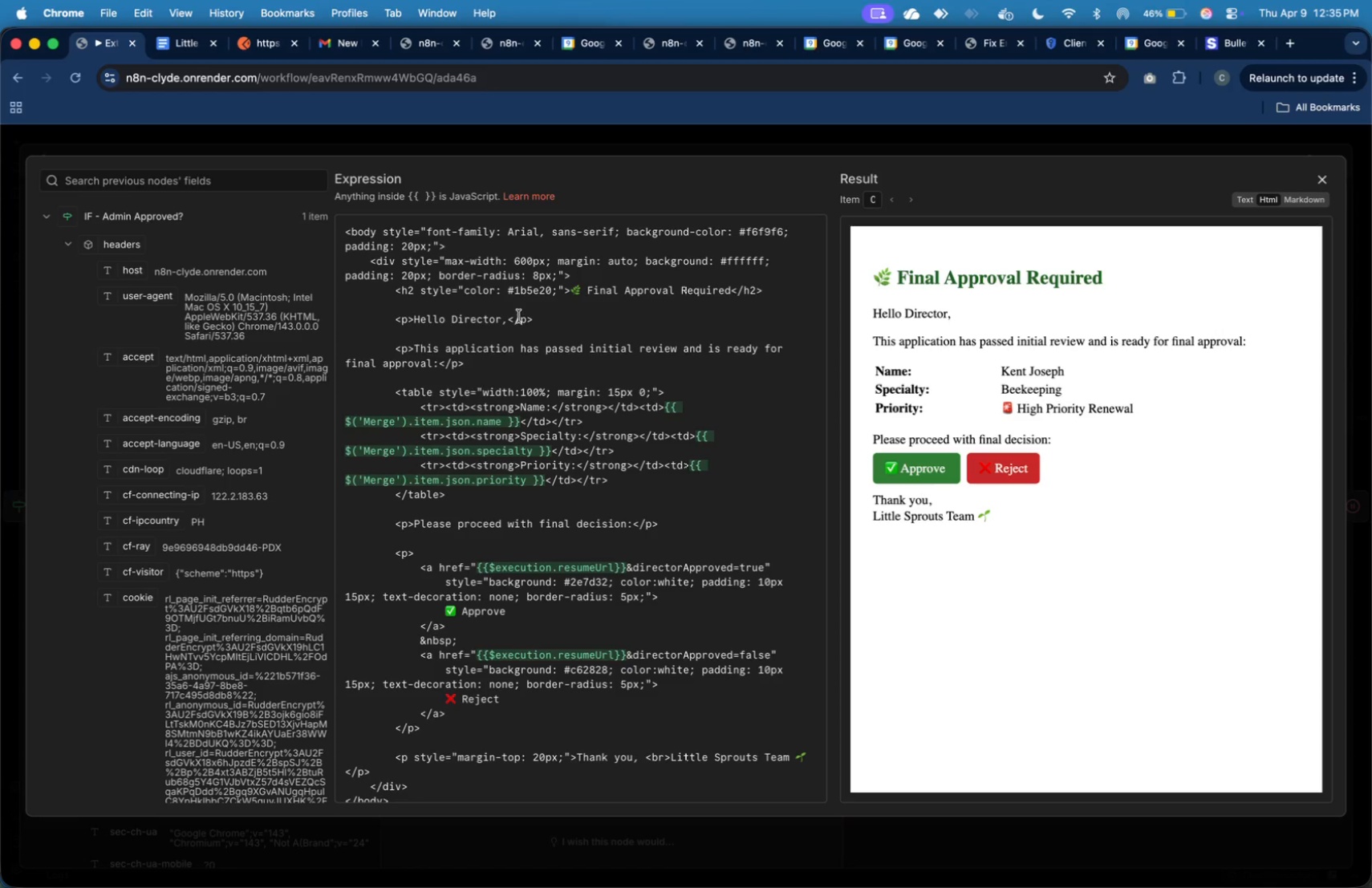 
scroll: coordinate [519, 316], scroll_direction: down, amount: 8.0
 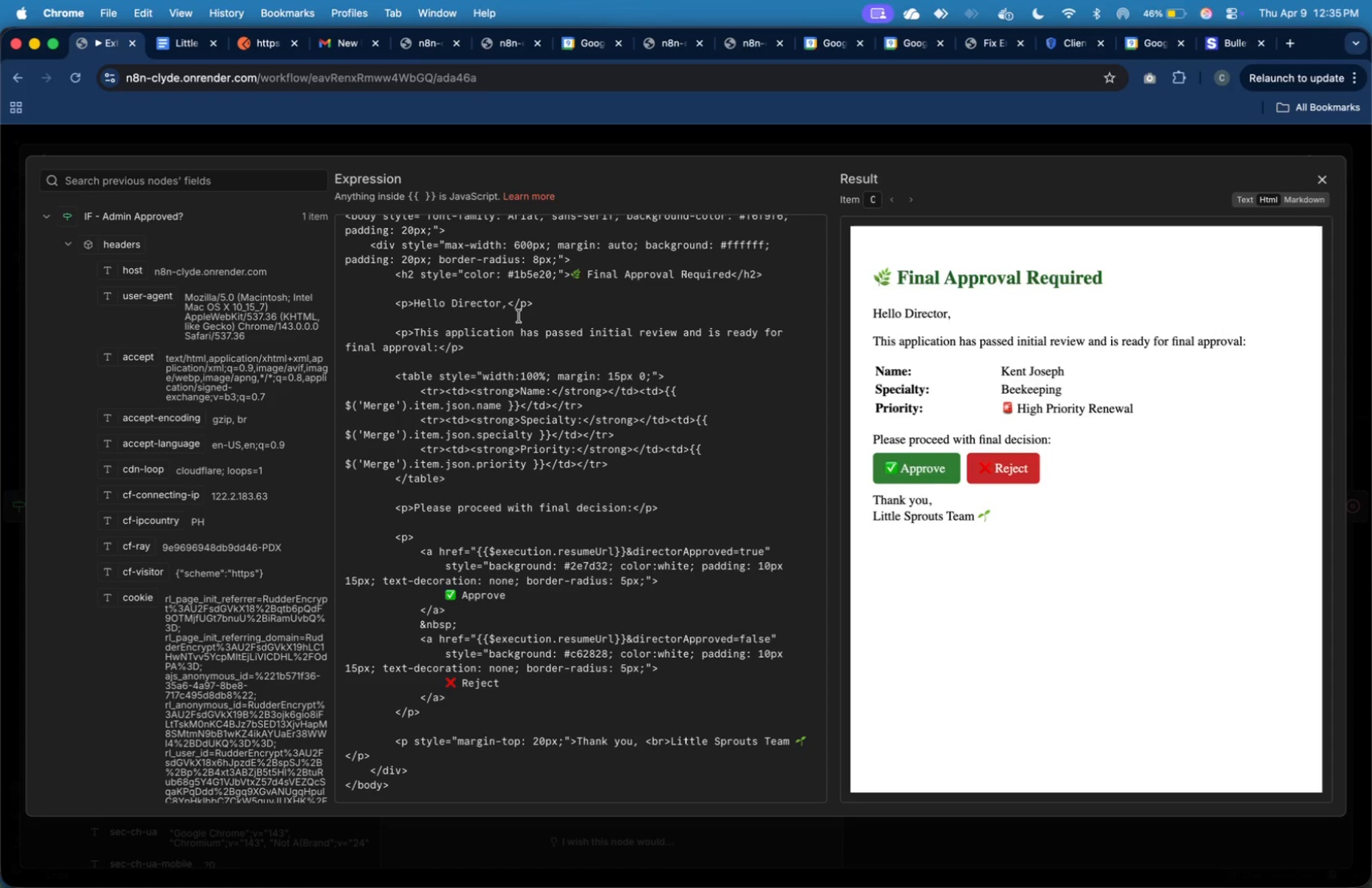 
scroll: coordinate [519, 316], scroll_direction: up, amount: 1.0
 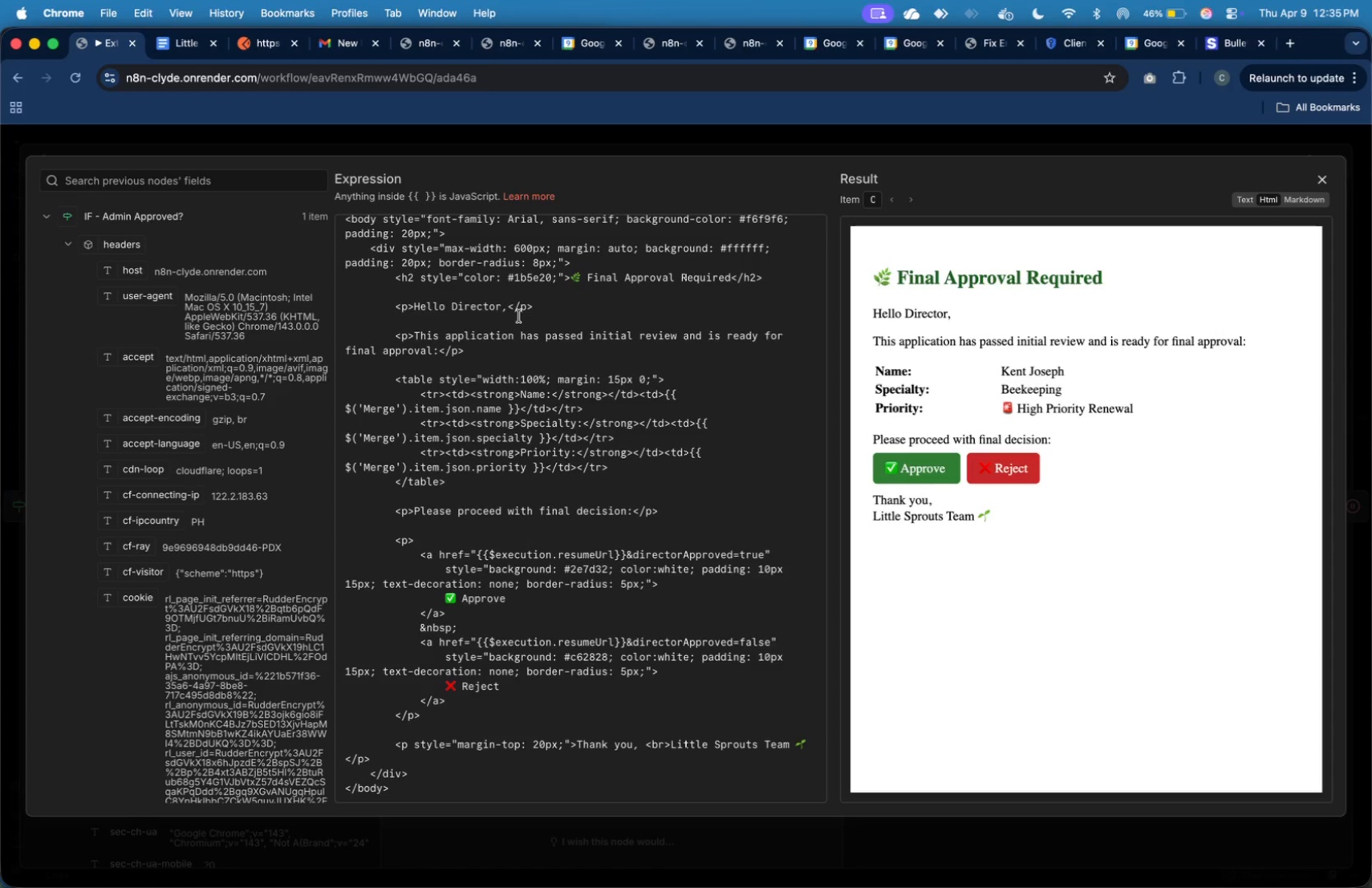 
key(Meta+Shift+4)
 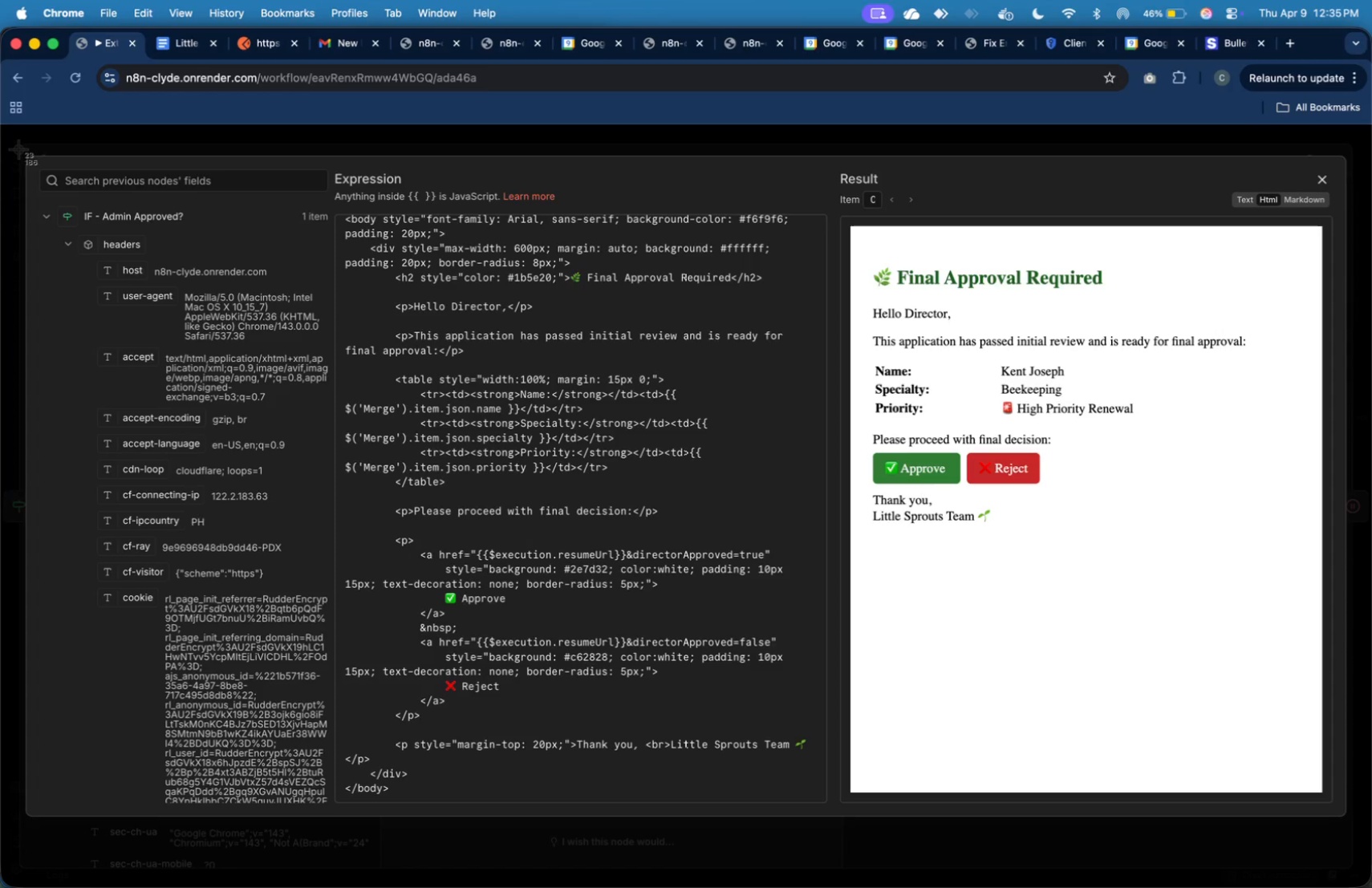 
left_click_drag(start_coordinate=[17, 148], to_coordinate=[1354, 825])
 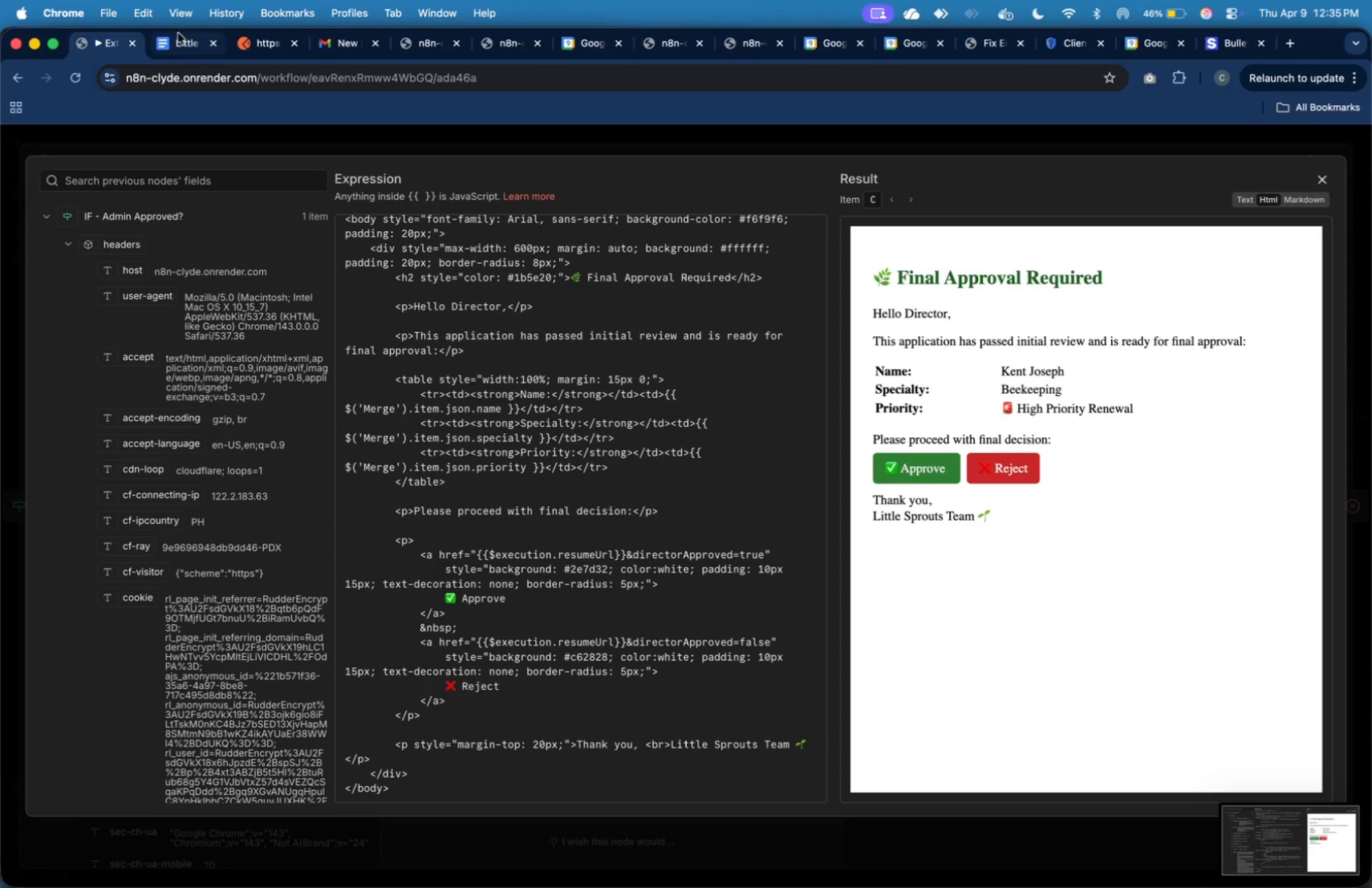 
left_click([173, 42])
 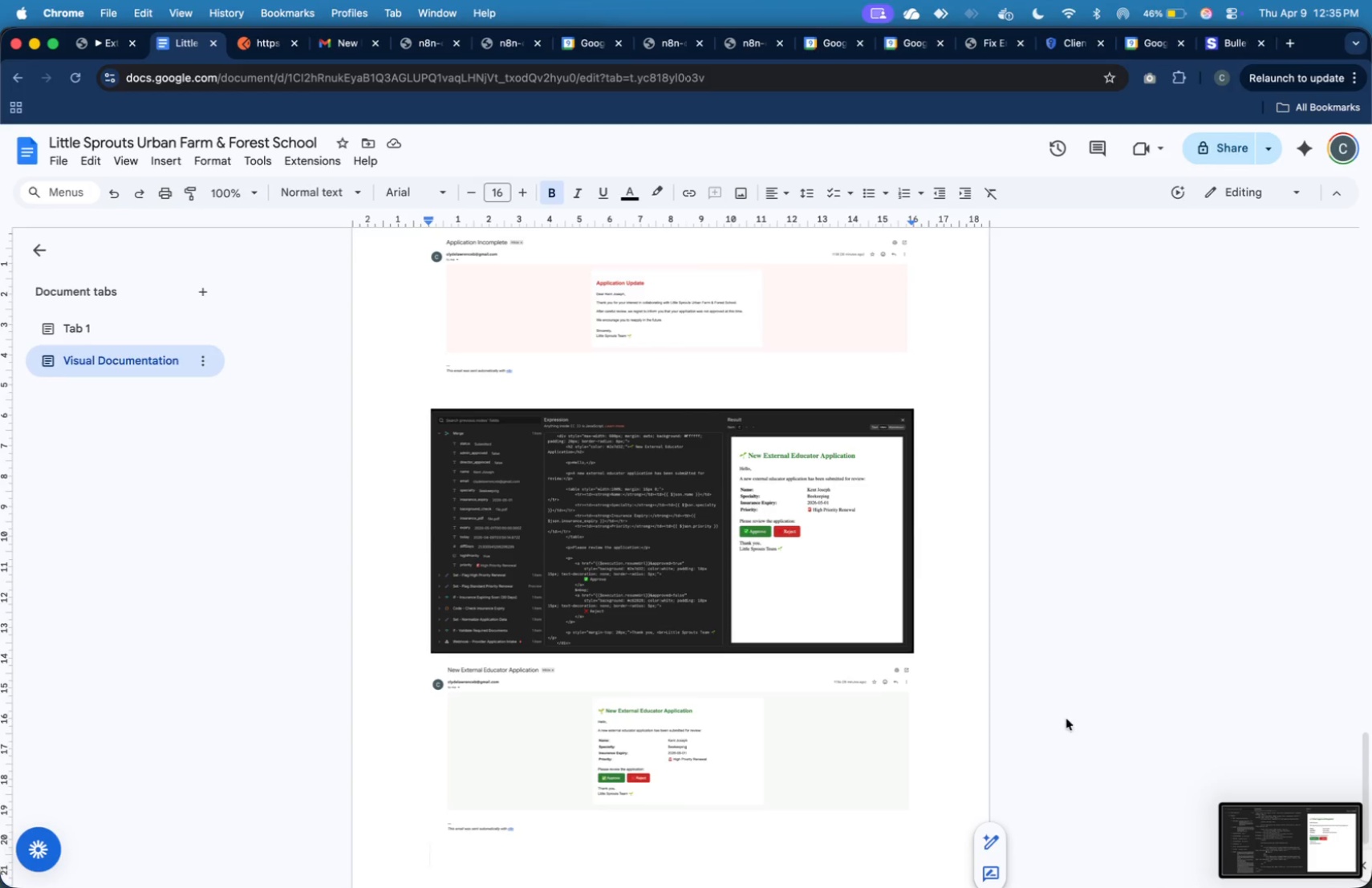 
scroll: coordinate [720, 648], scroll_direction: down, amount: 11.0
 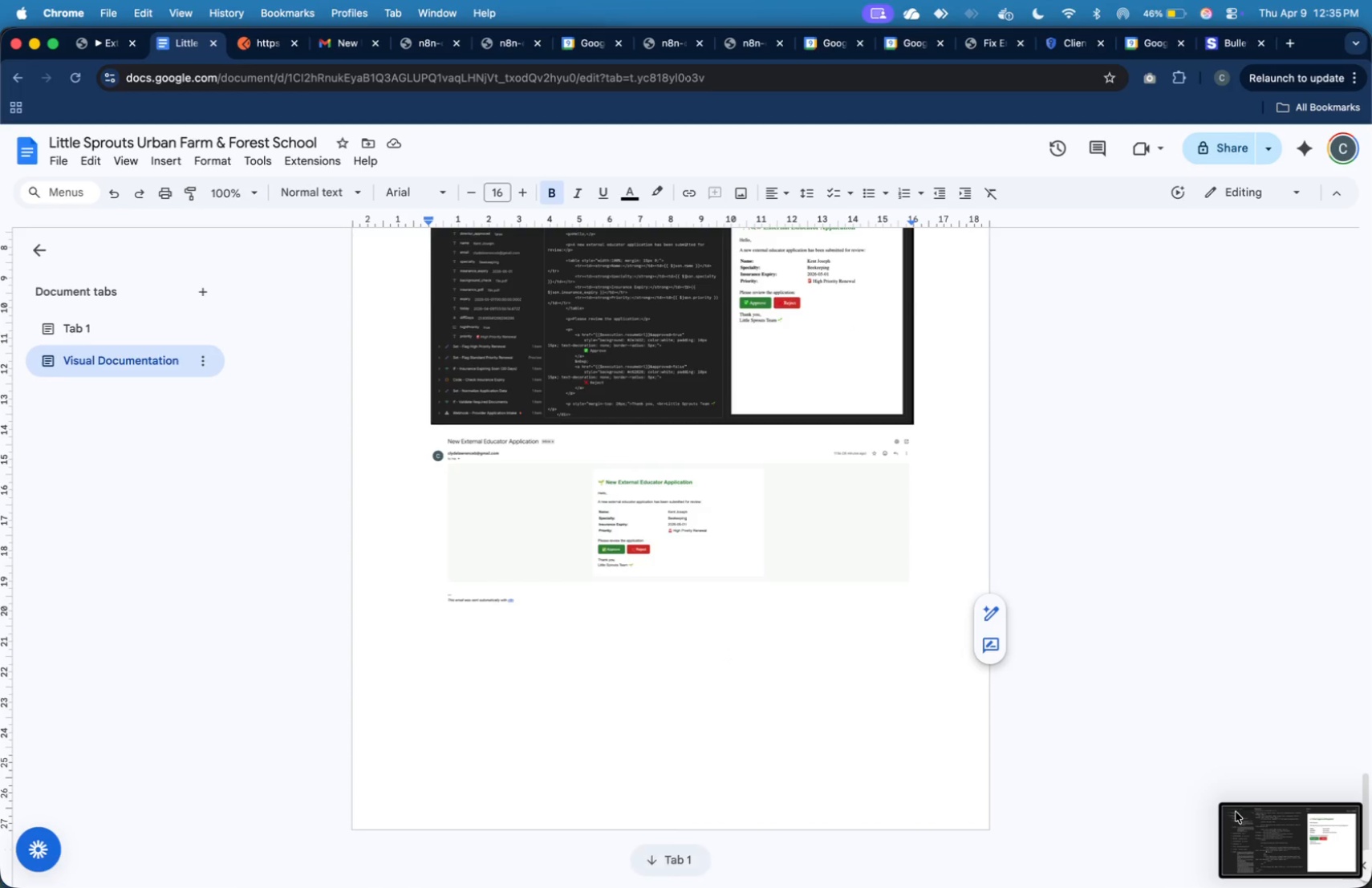 
left_click_drag(start_coordinate=[1247, 817], to_coordinate=[615, 664])
 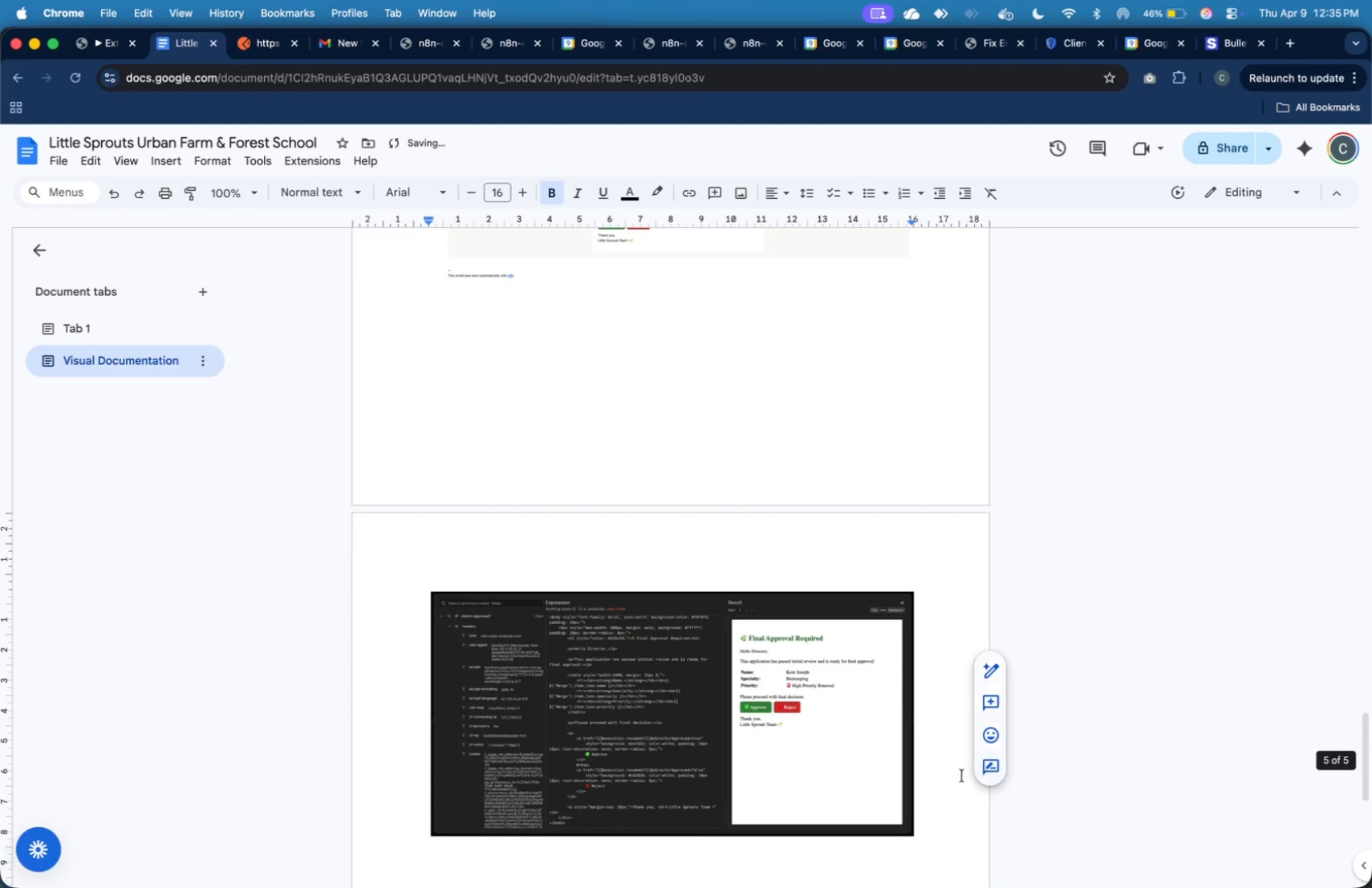 
left_click([946, 785])
 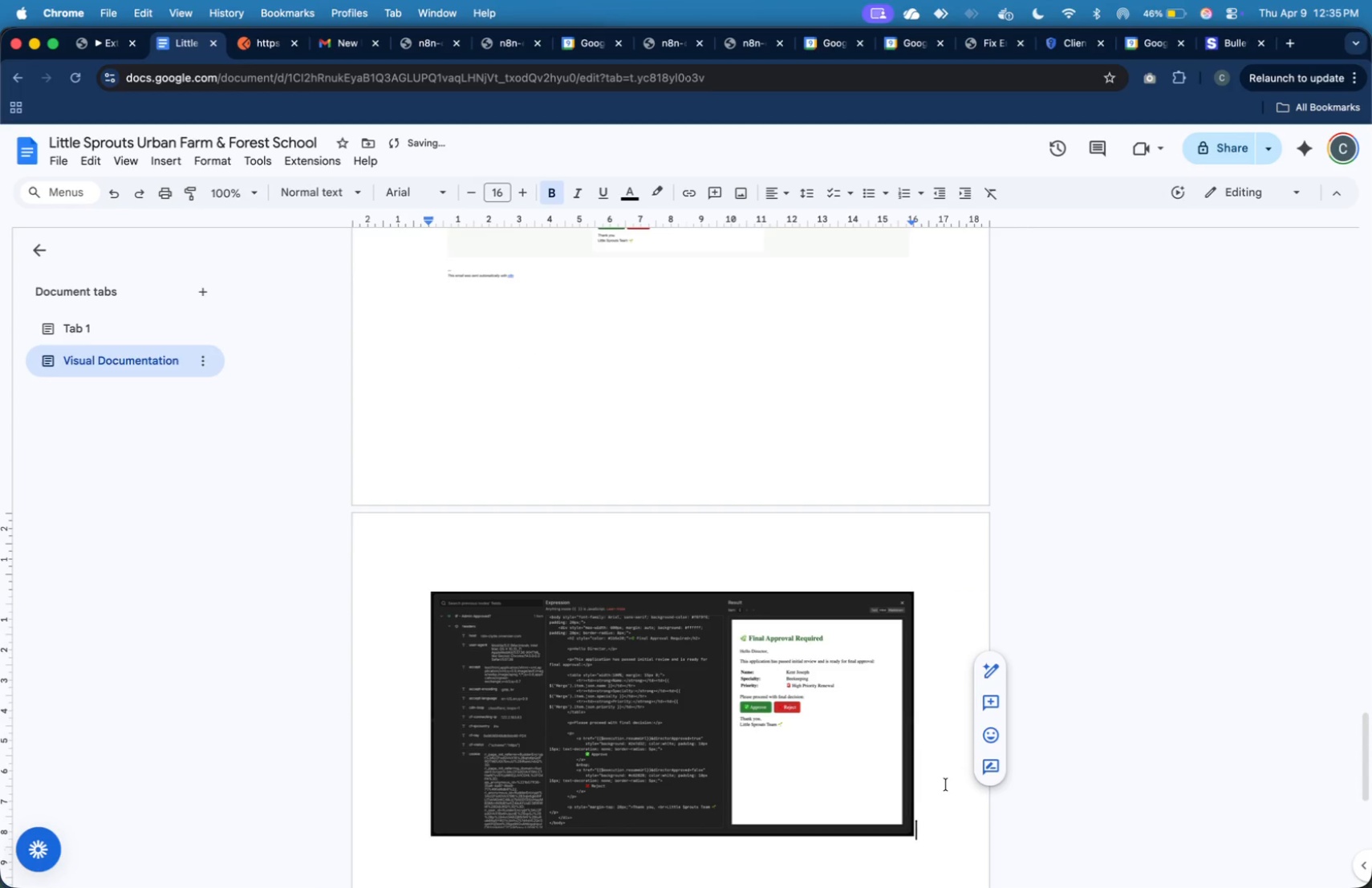 
key(Enter)
 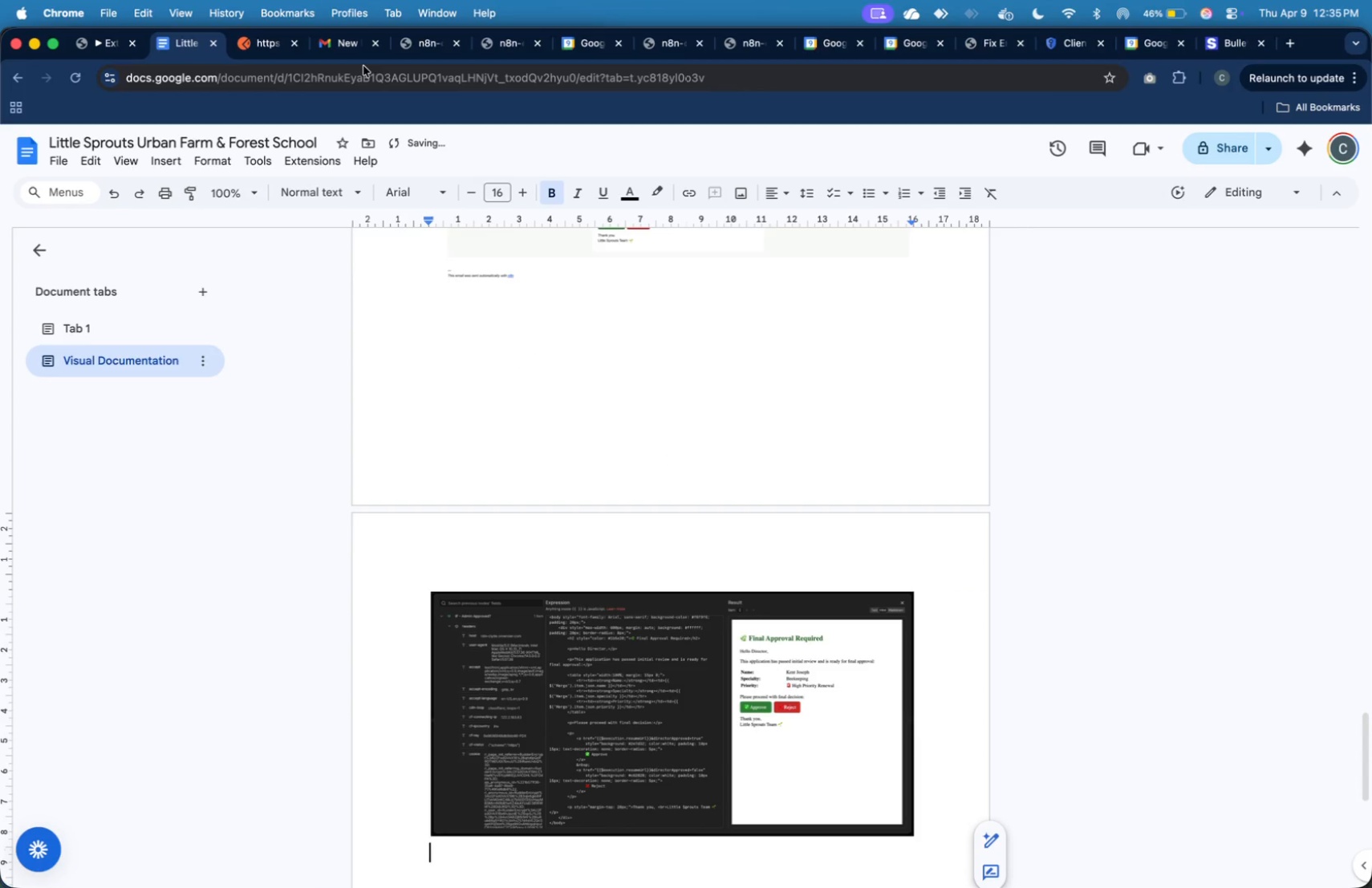 
left_click([348, 53])
 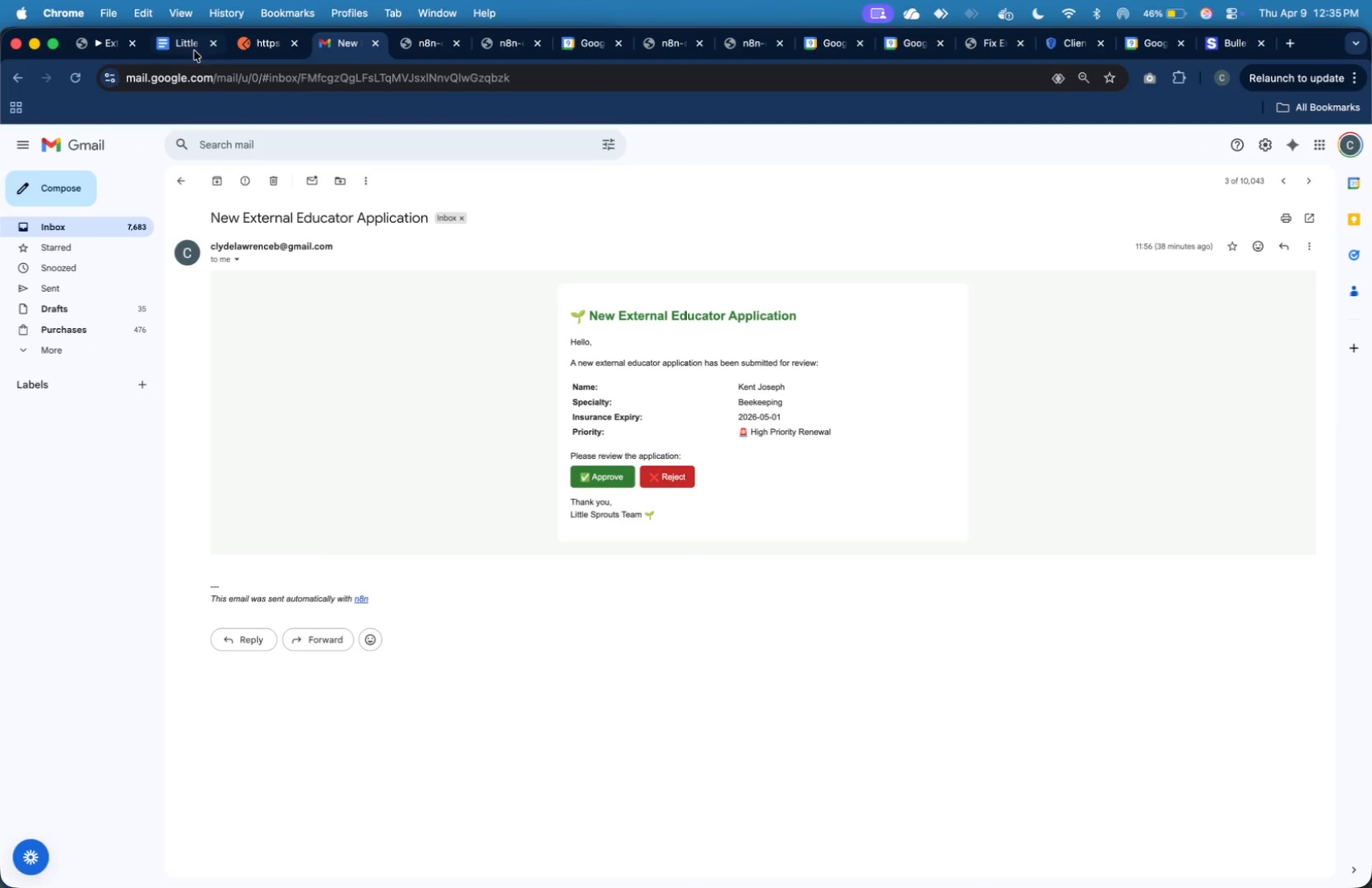 
left_click([99, 44])
 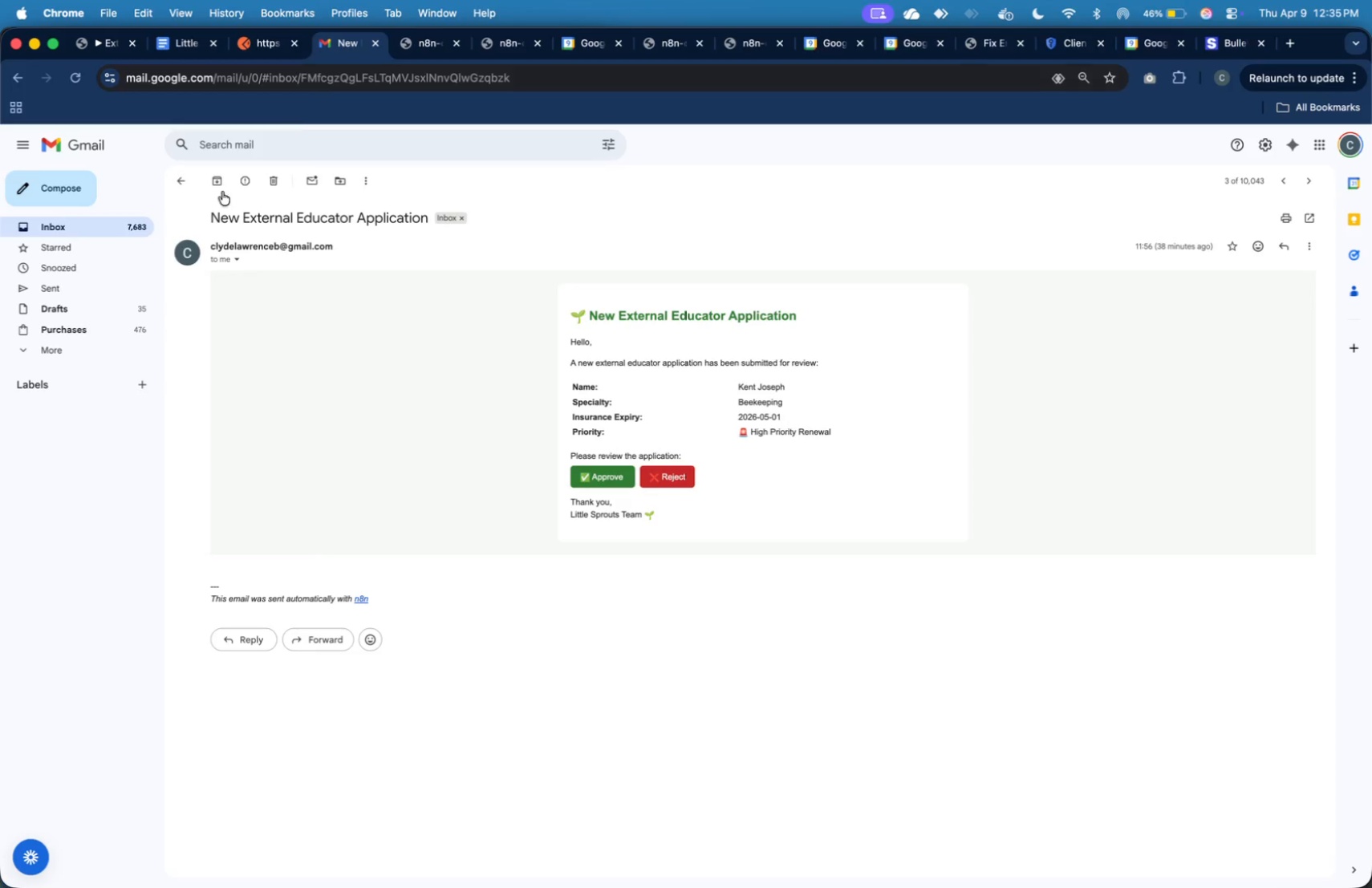 
left_click([104, 226])
 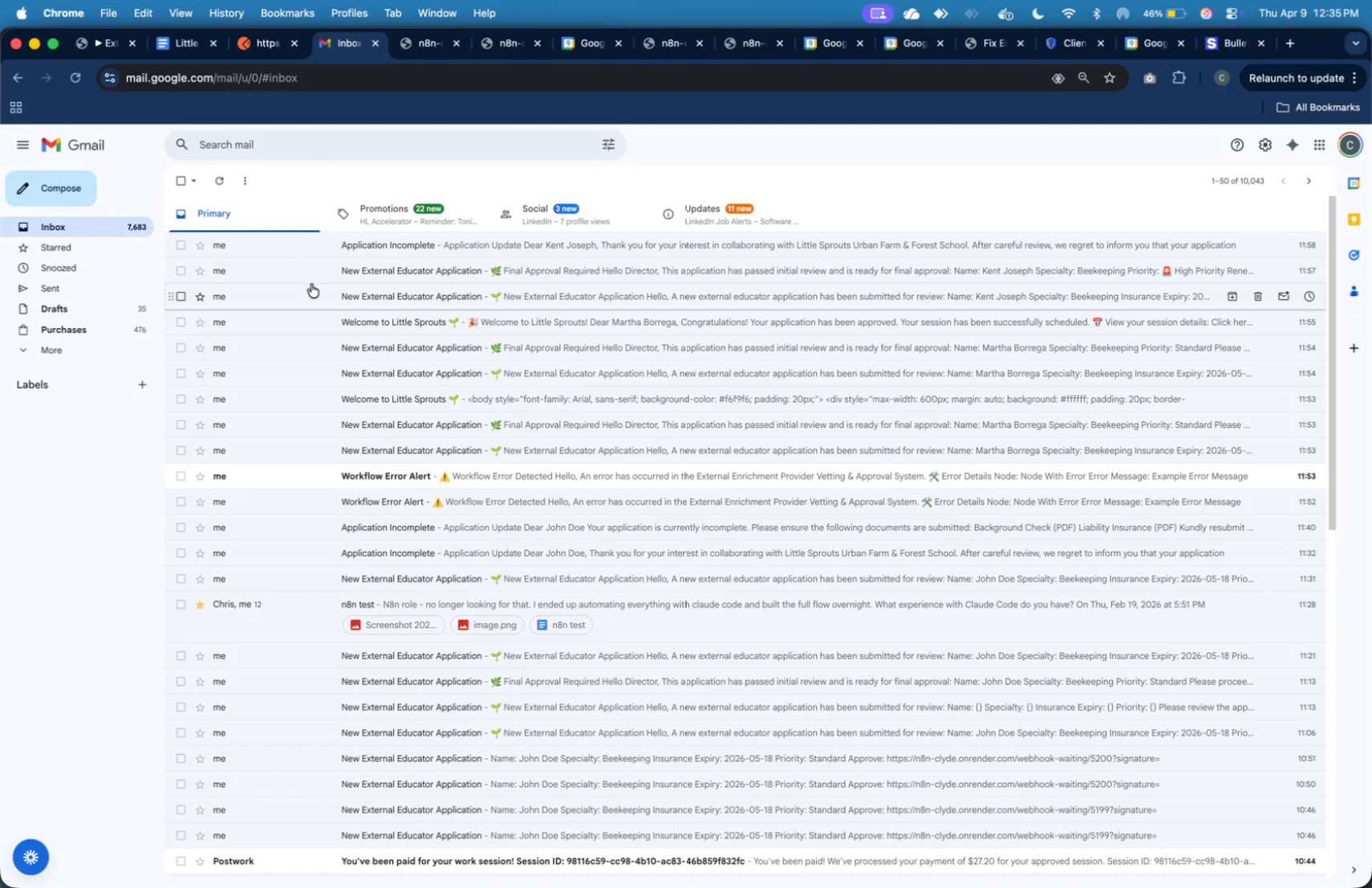 
left_click([322, 270])
 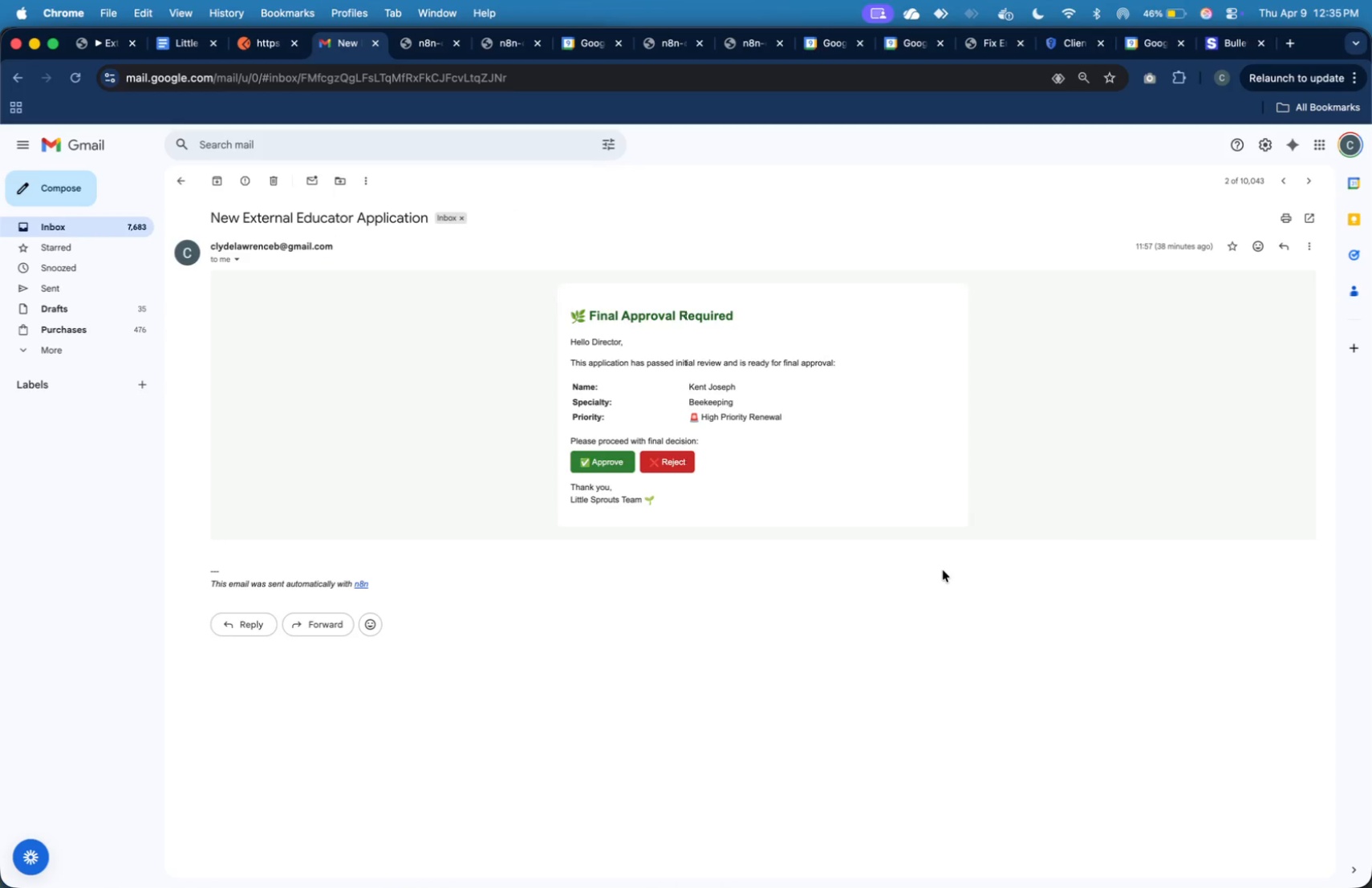 
key(Meta+Shift+4)
 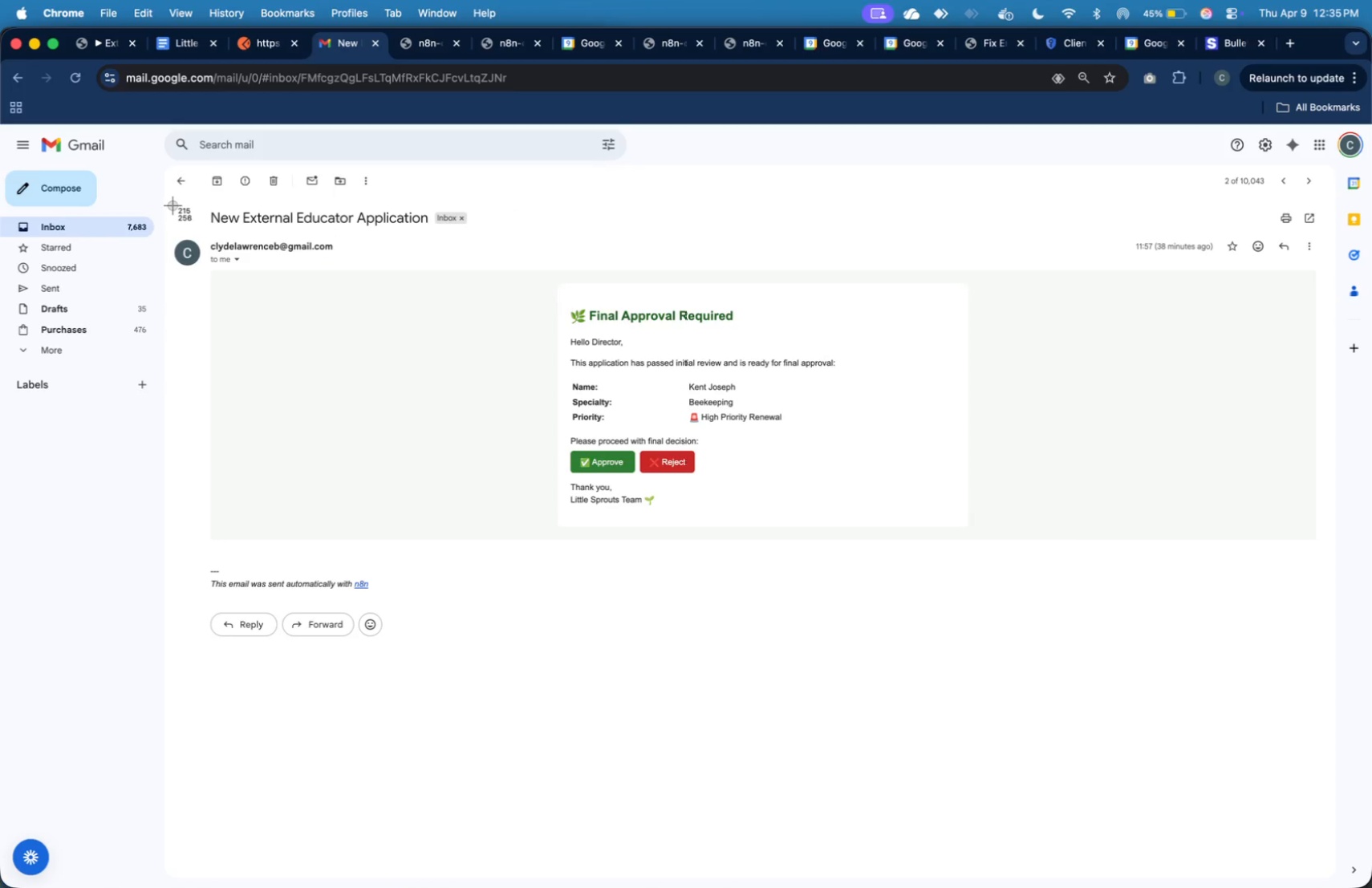 
left_click_drag(start_coordinate=[171, 201], to_coordinate=[1329, 606])
 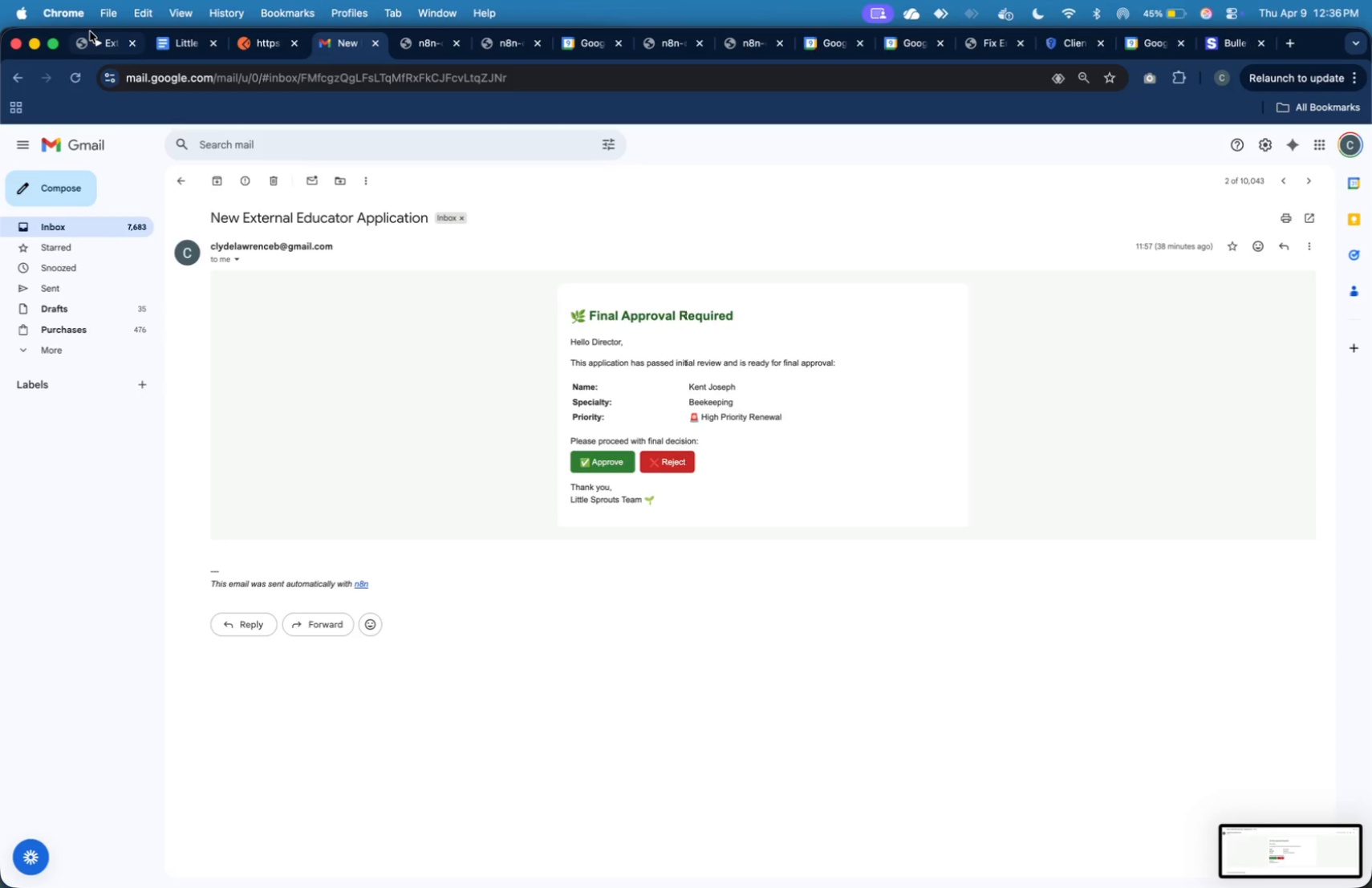 
left_click([90, 41])
 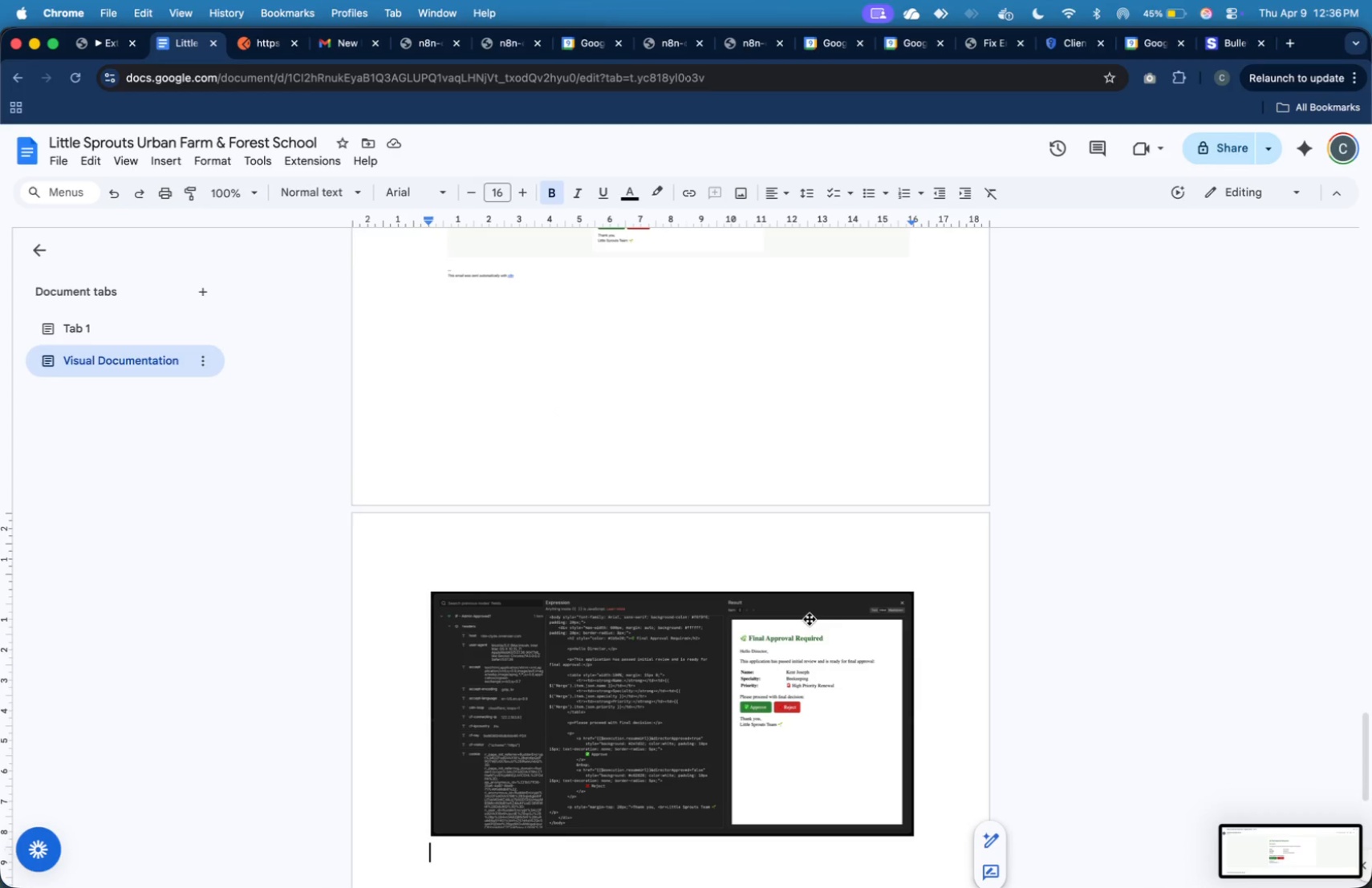 
left_click_drag(start_coordinate=[1315, 845], to_coordinate=[822, 844])
 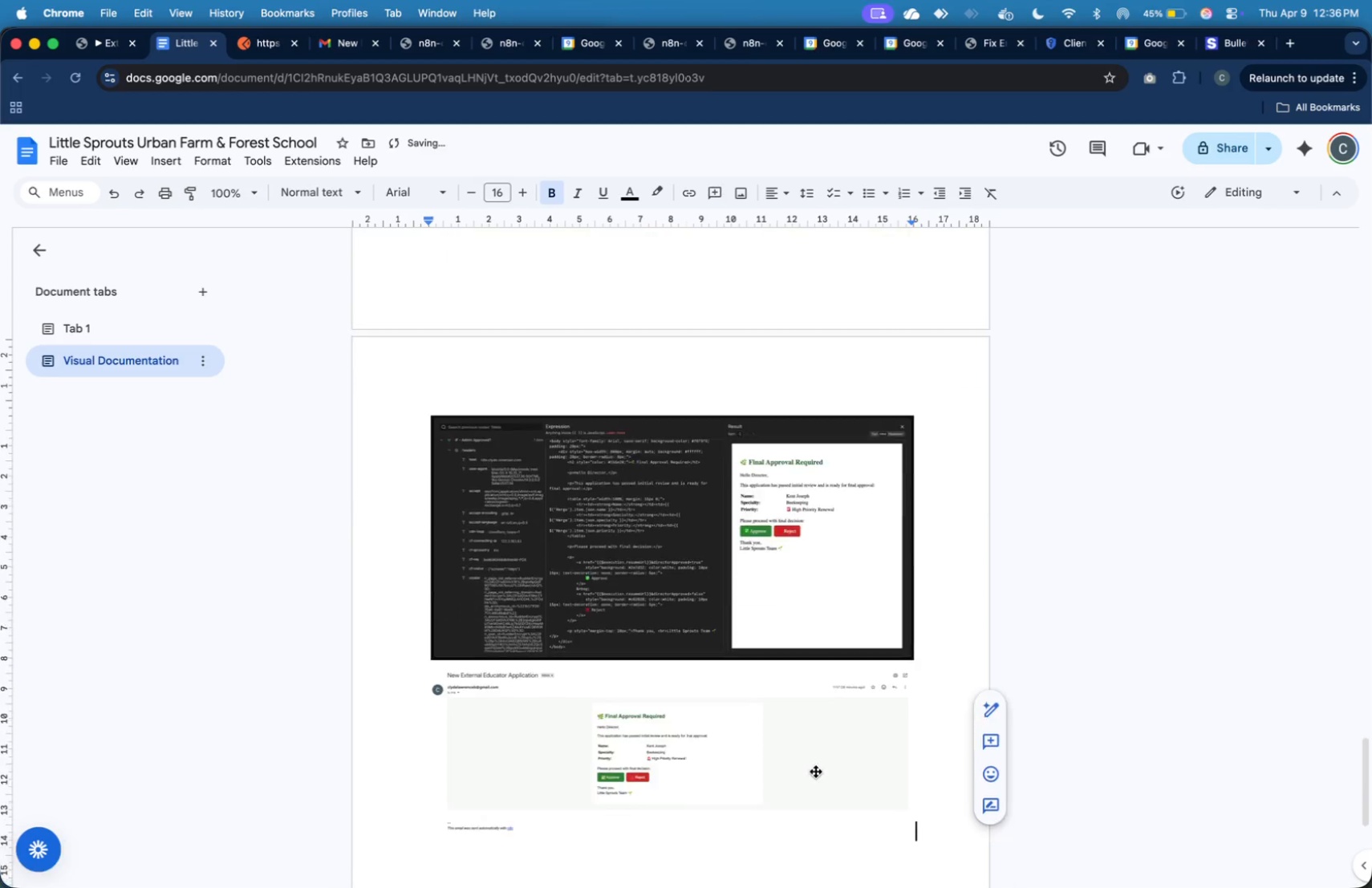 
scroll: coordinate [818, 758], scroll_direction: down, amount: 4.0
 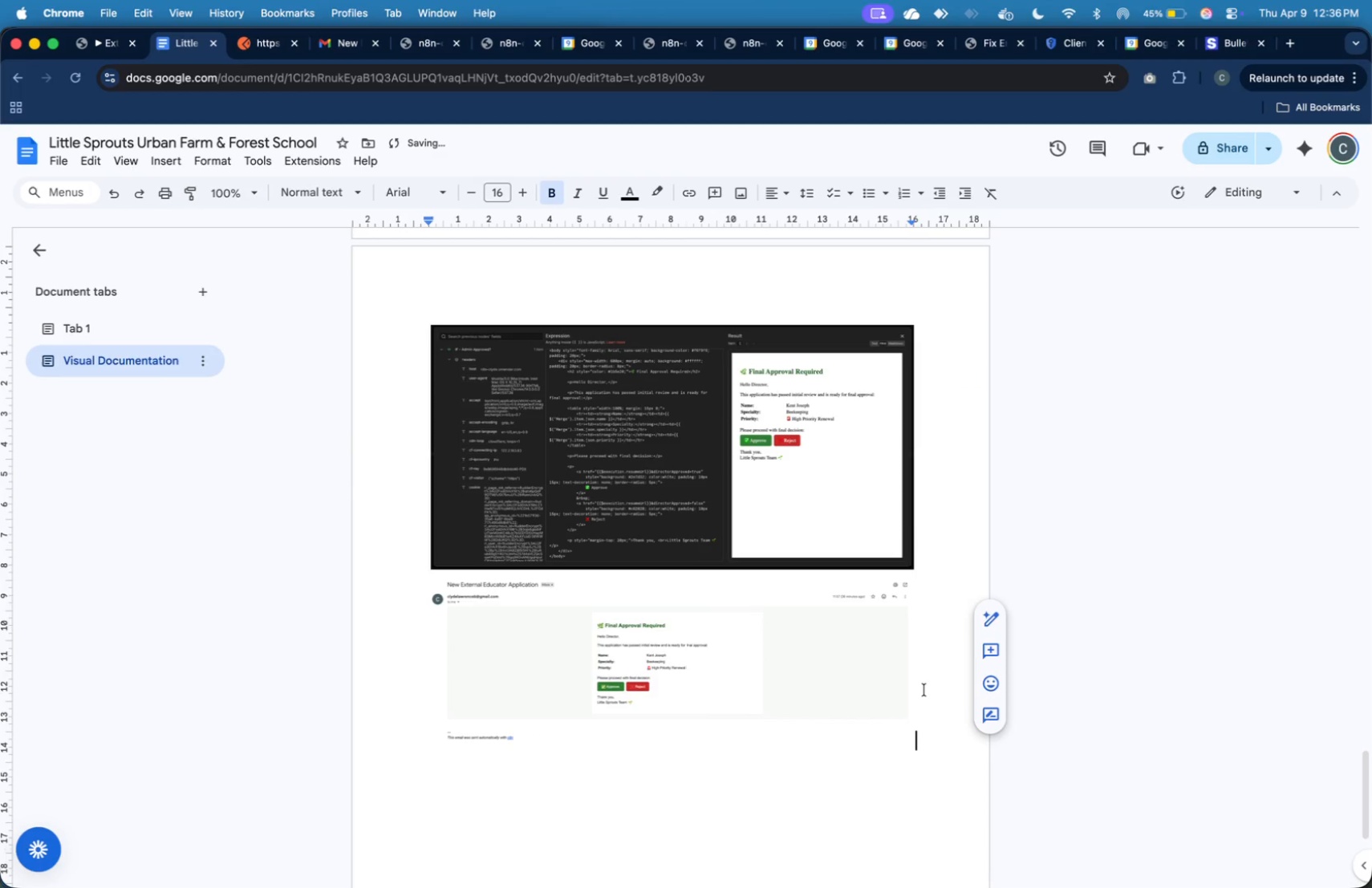 
key(Enter)
 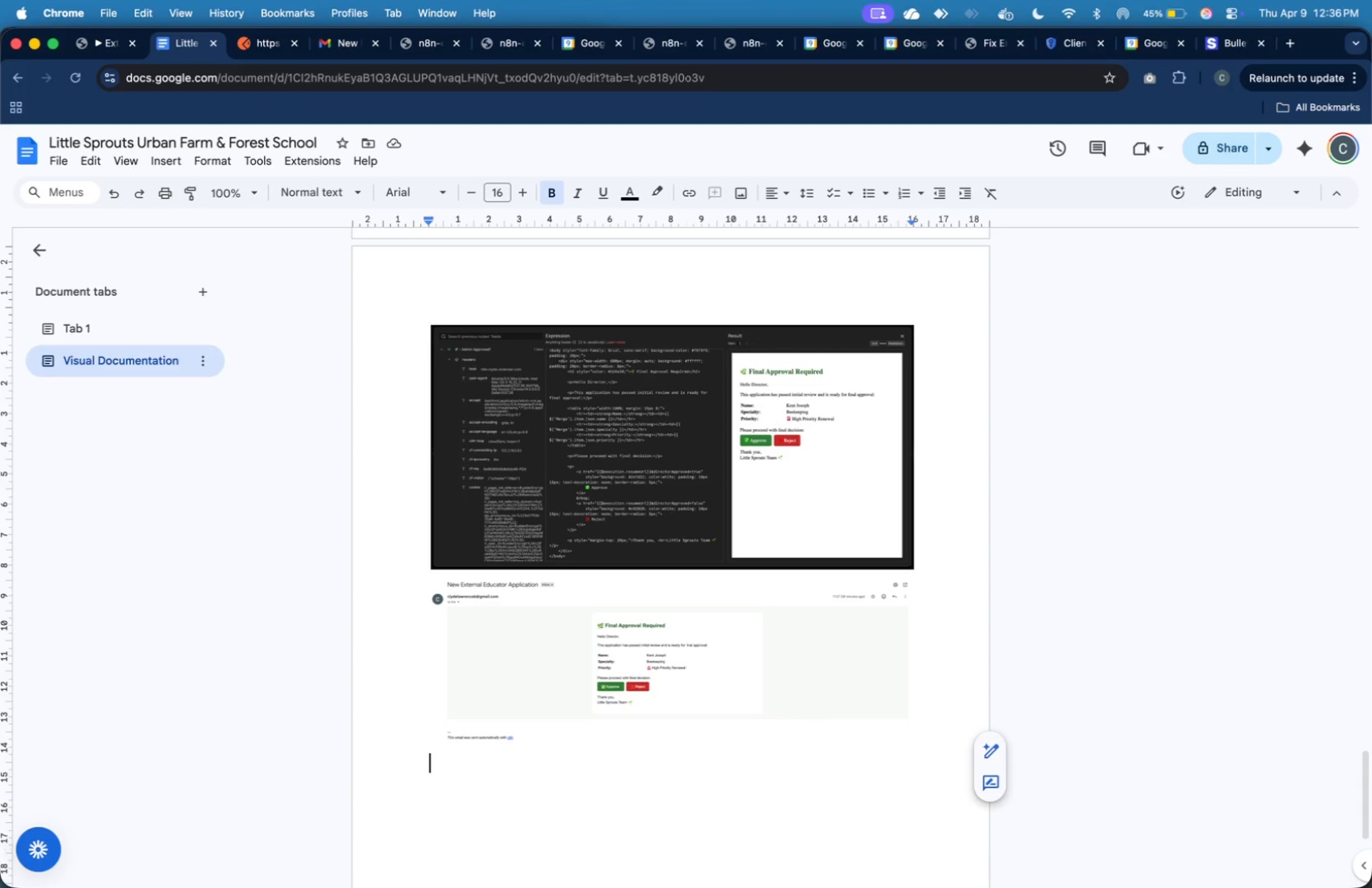 
wait(14.74)
 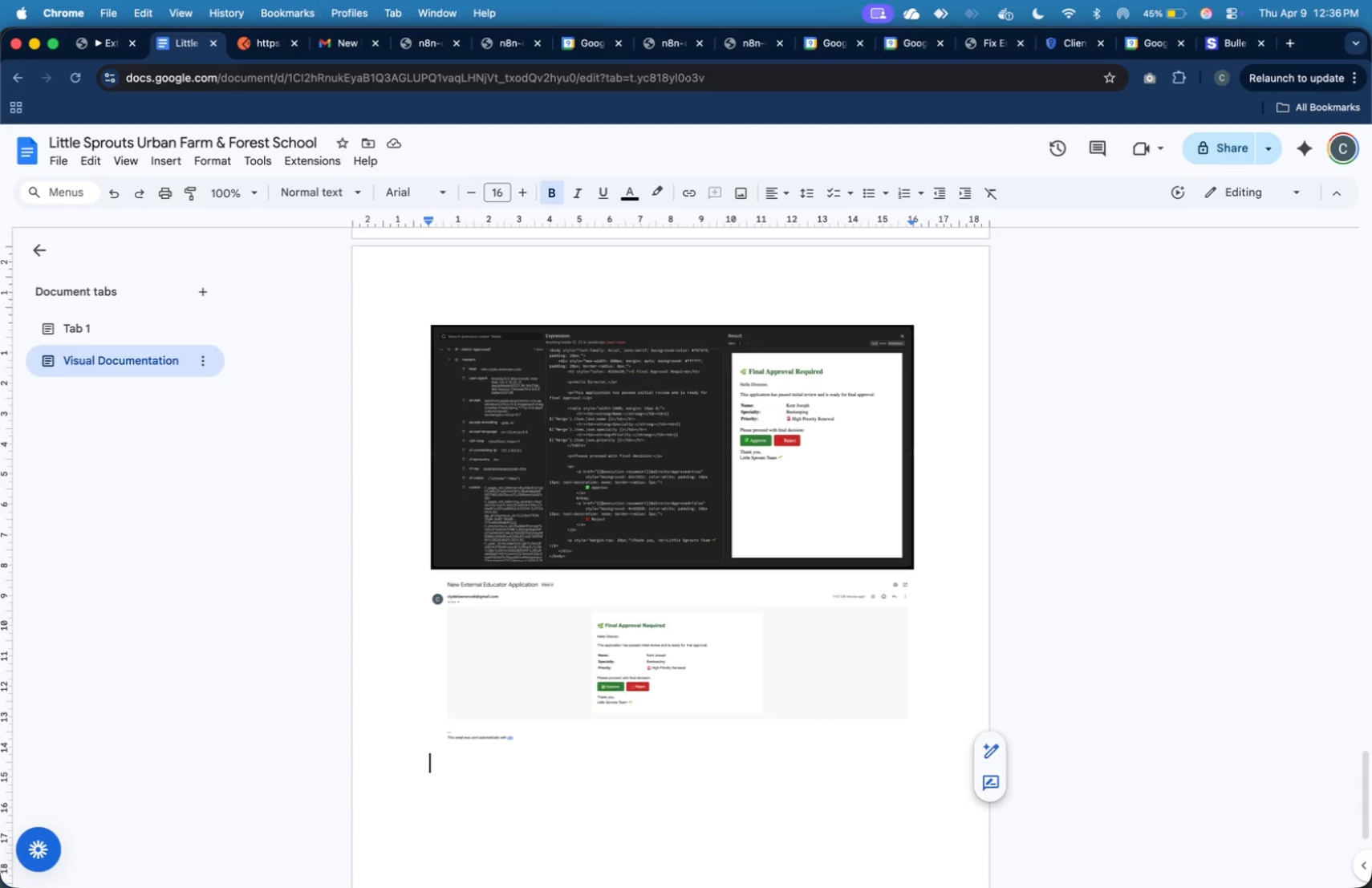 
left_click([1322, 180])
 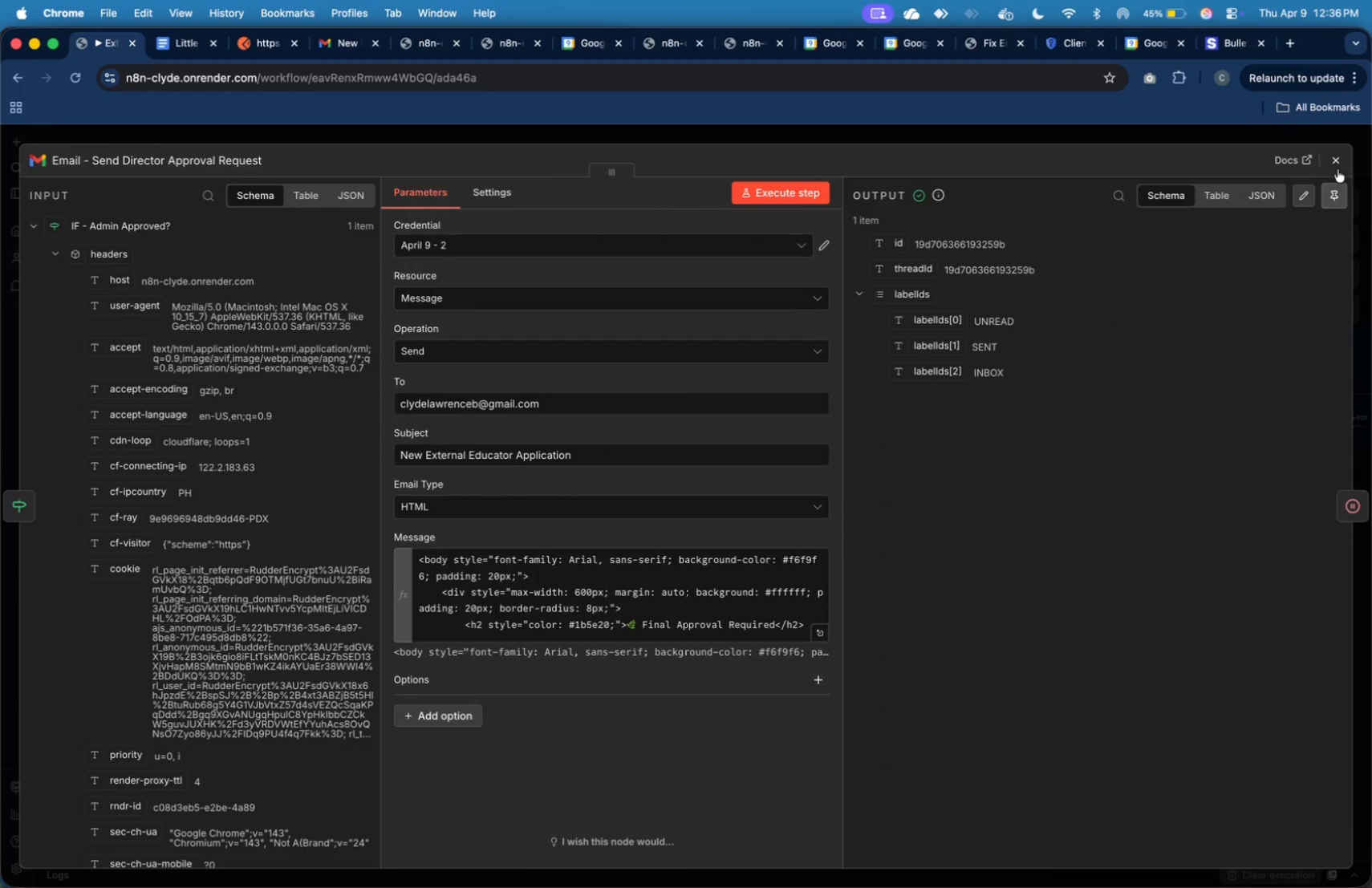 
left_click([1340, 165])
 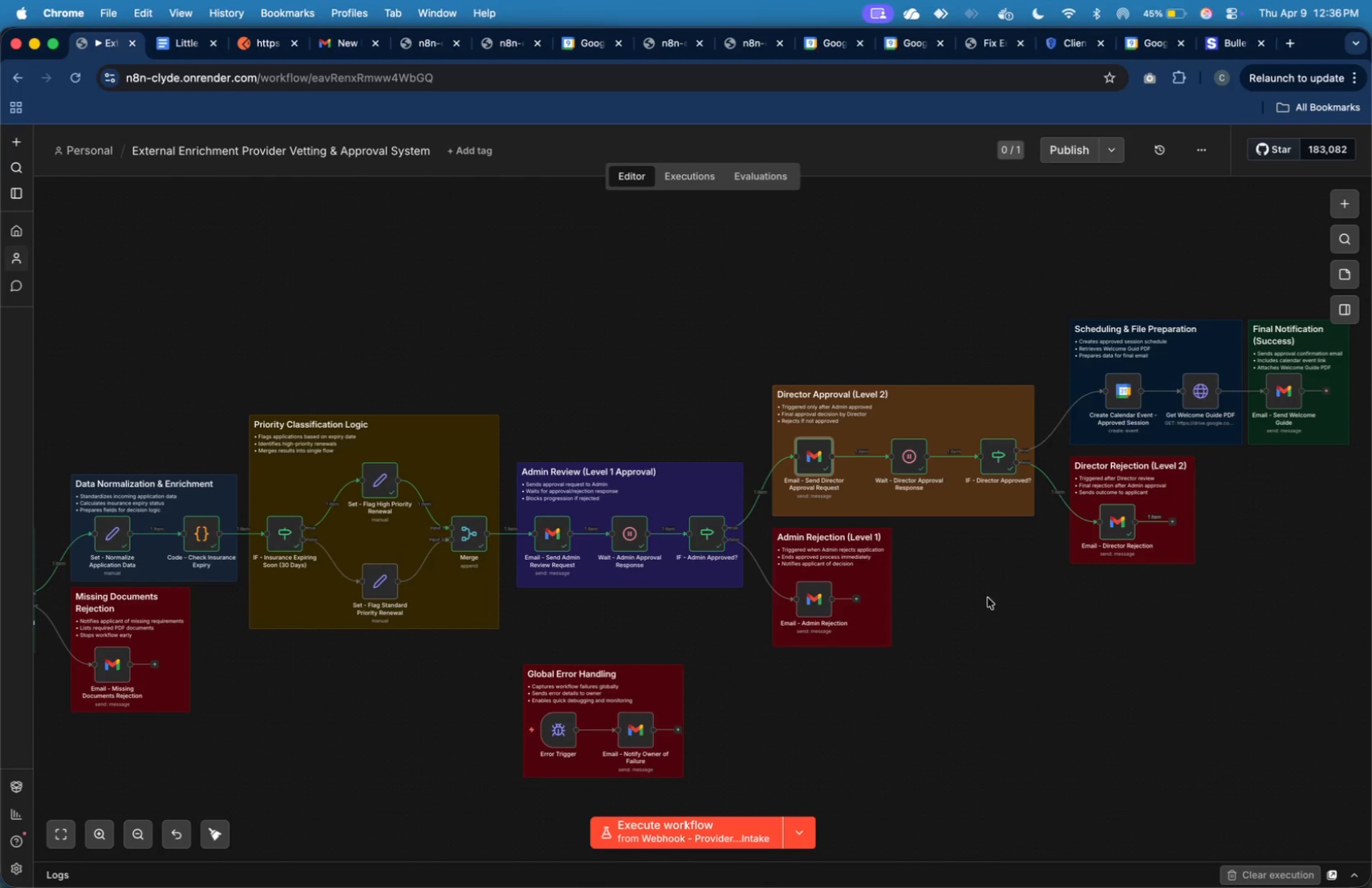 
double_click([807, 605])
 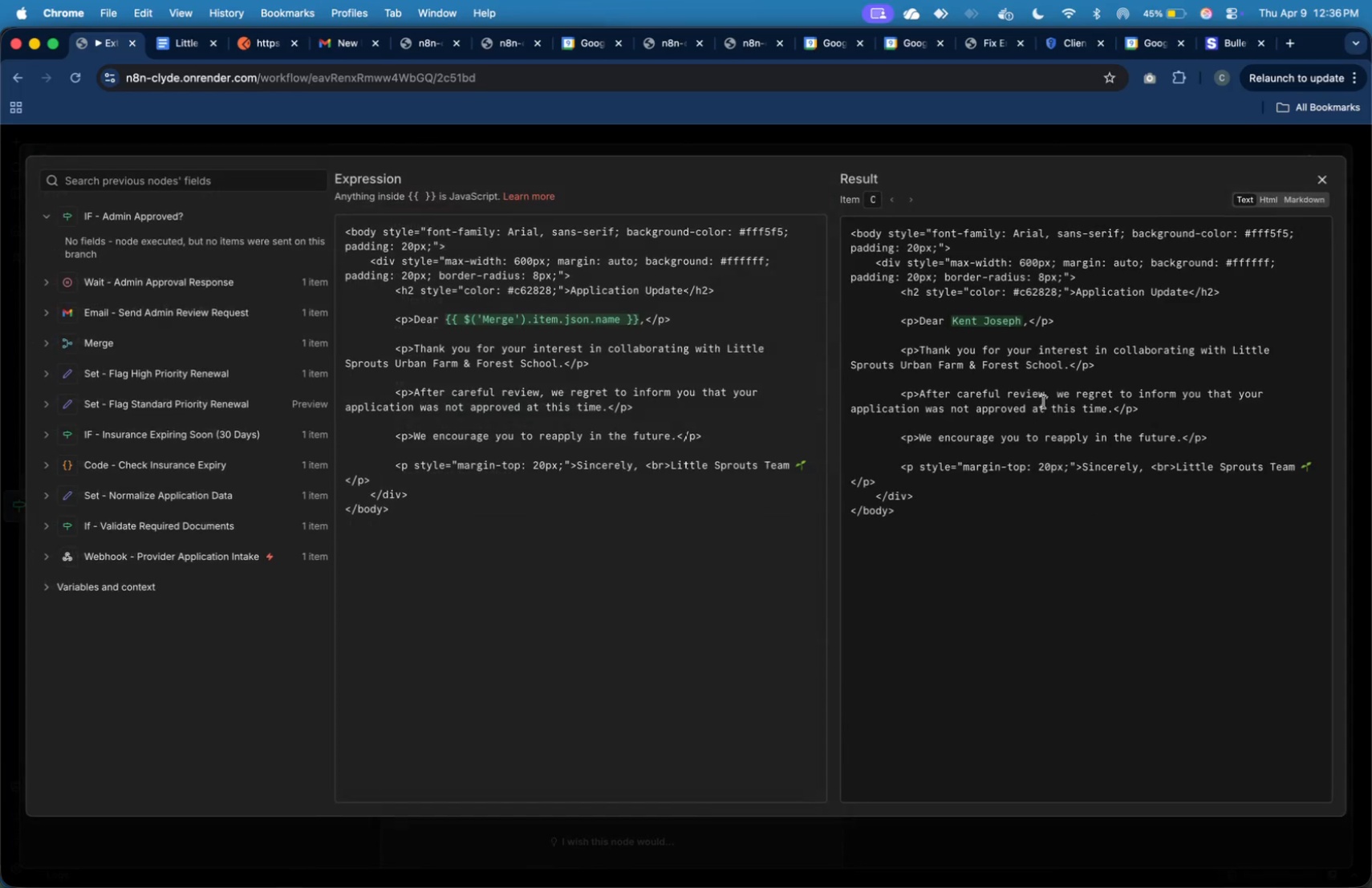 
left_click([1270, 202])
 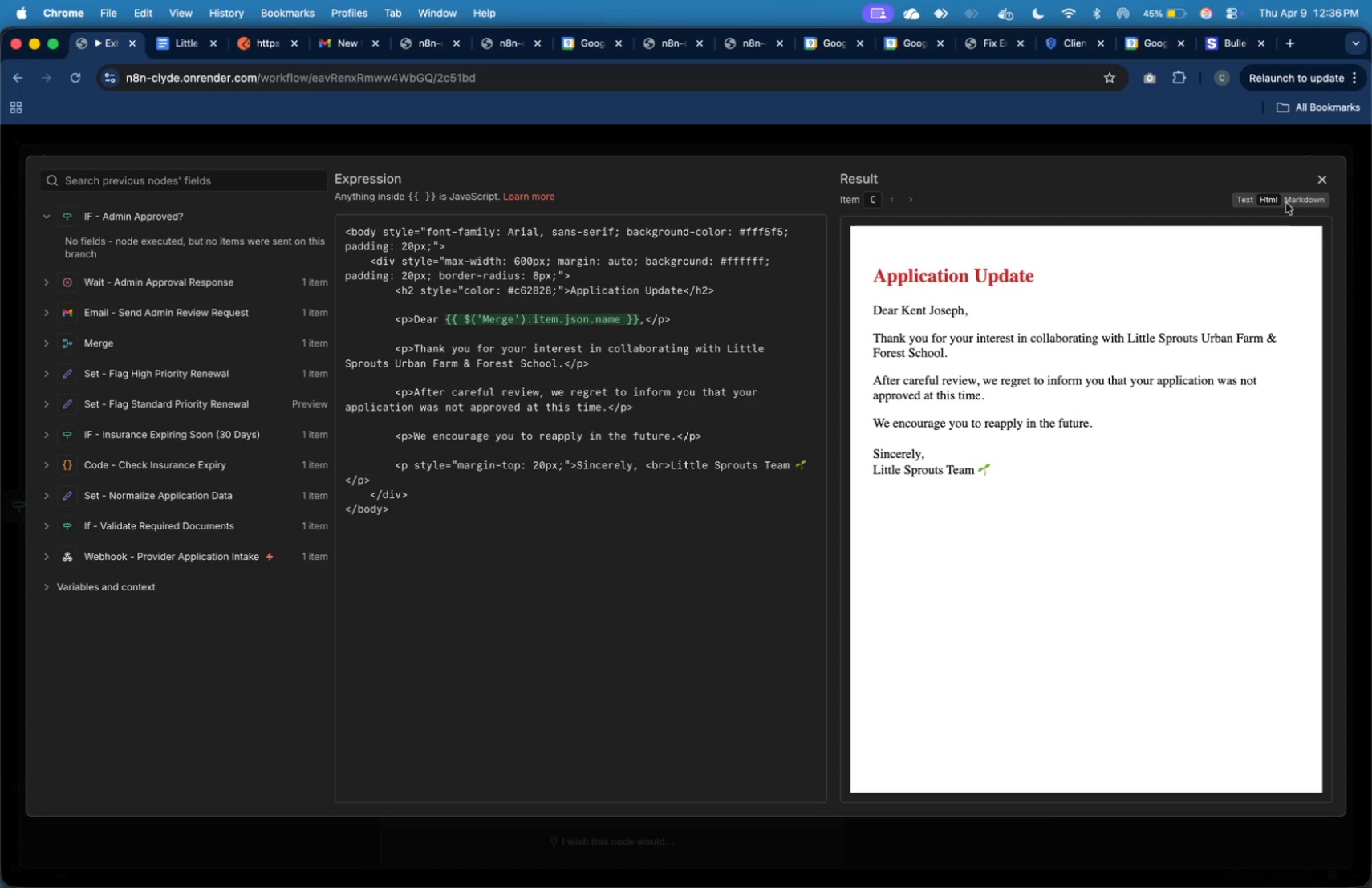 
wait(6.03)
 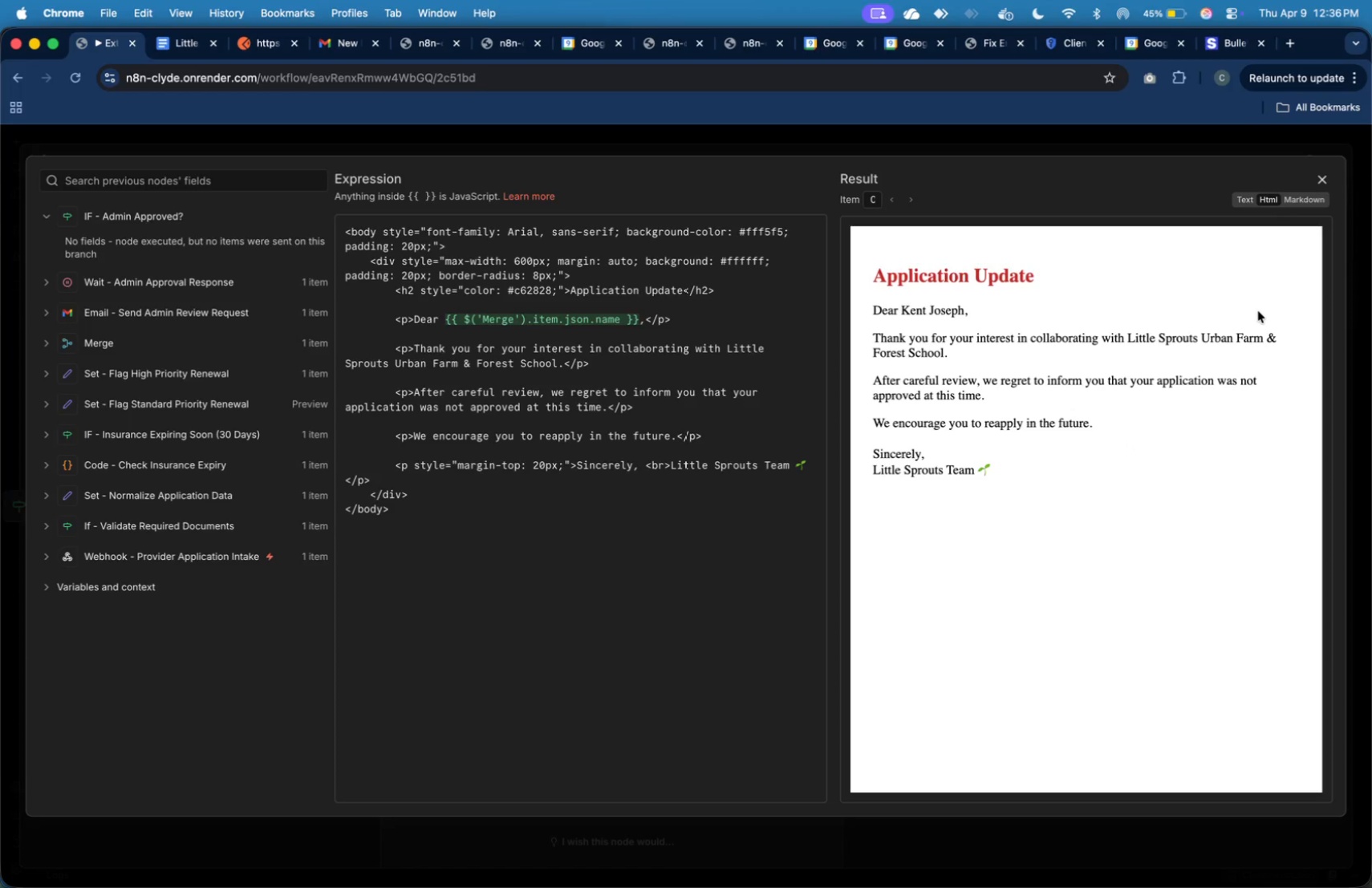 
key(Meta+Shift+4)
 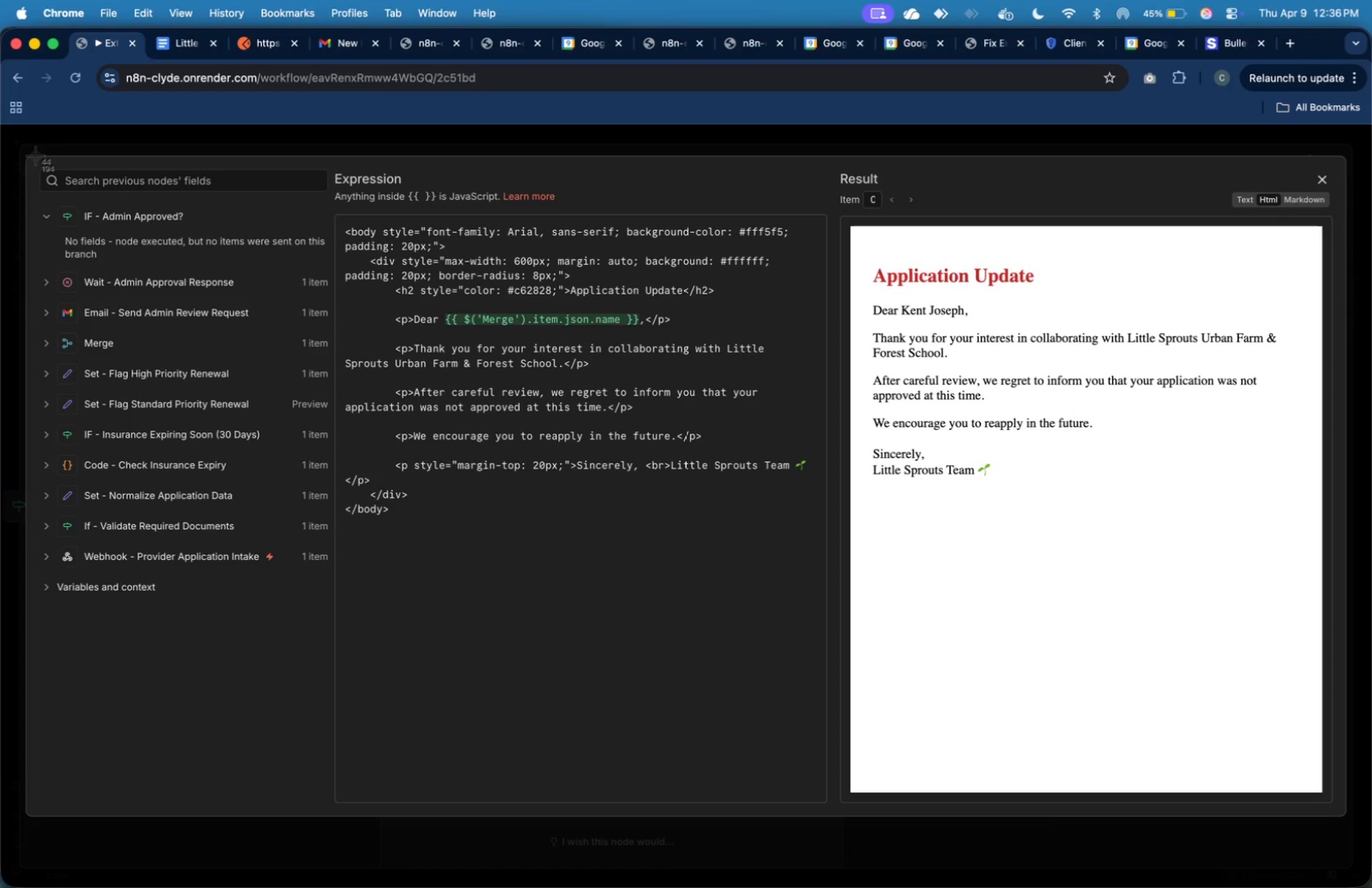 
left_click_drag(start_coordinate=[20, 151], to_coordinate=[1349, 528])
 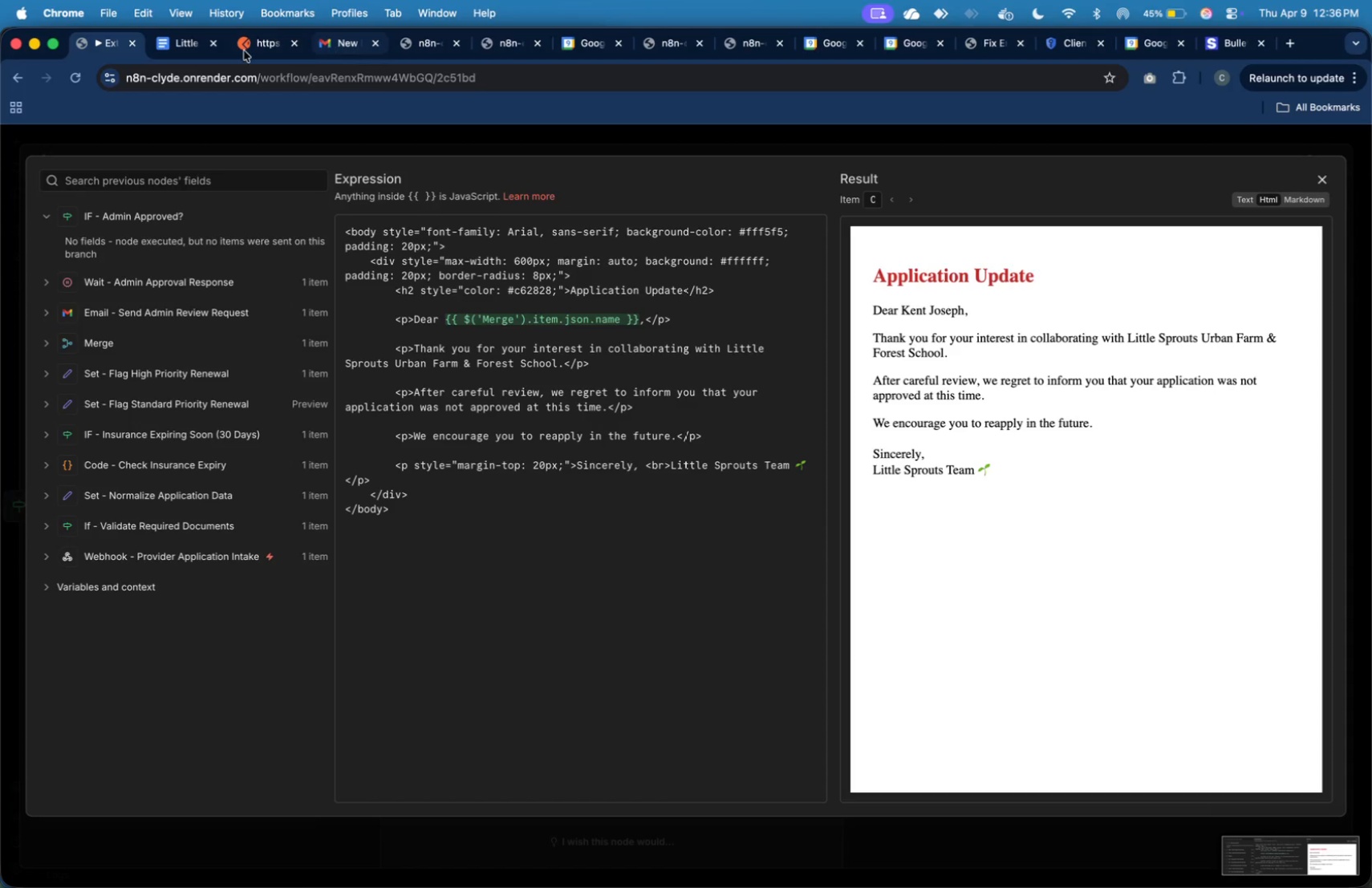 
left_click([185, 46])
 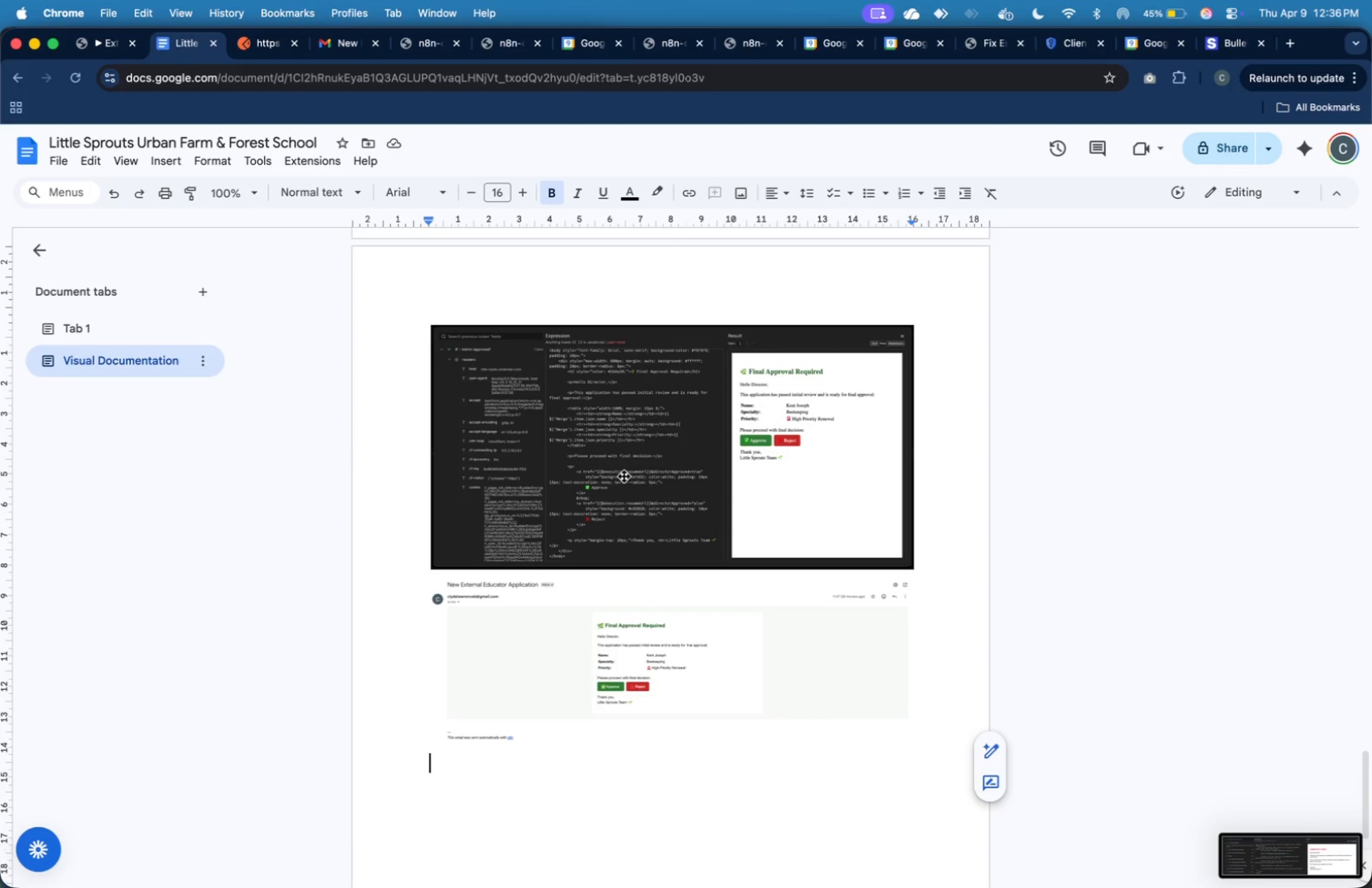 
scroll: coordinate [628, 494], scroll_direction: down, amount: 10.0
 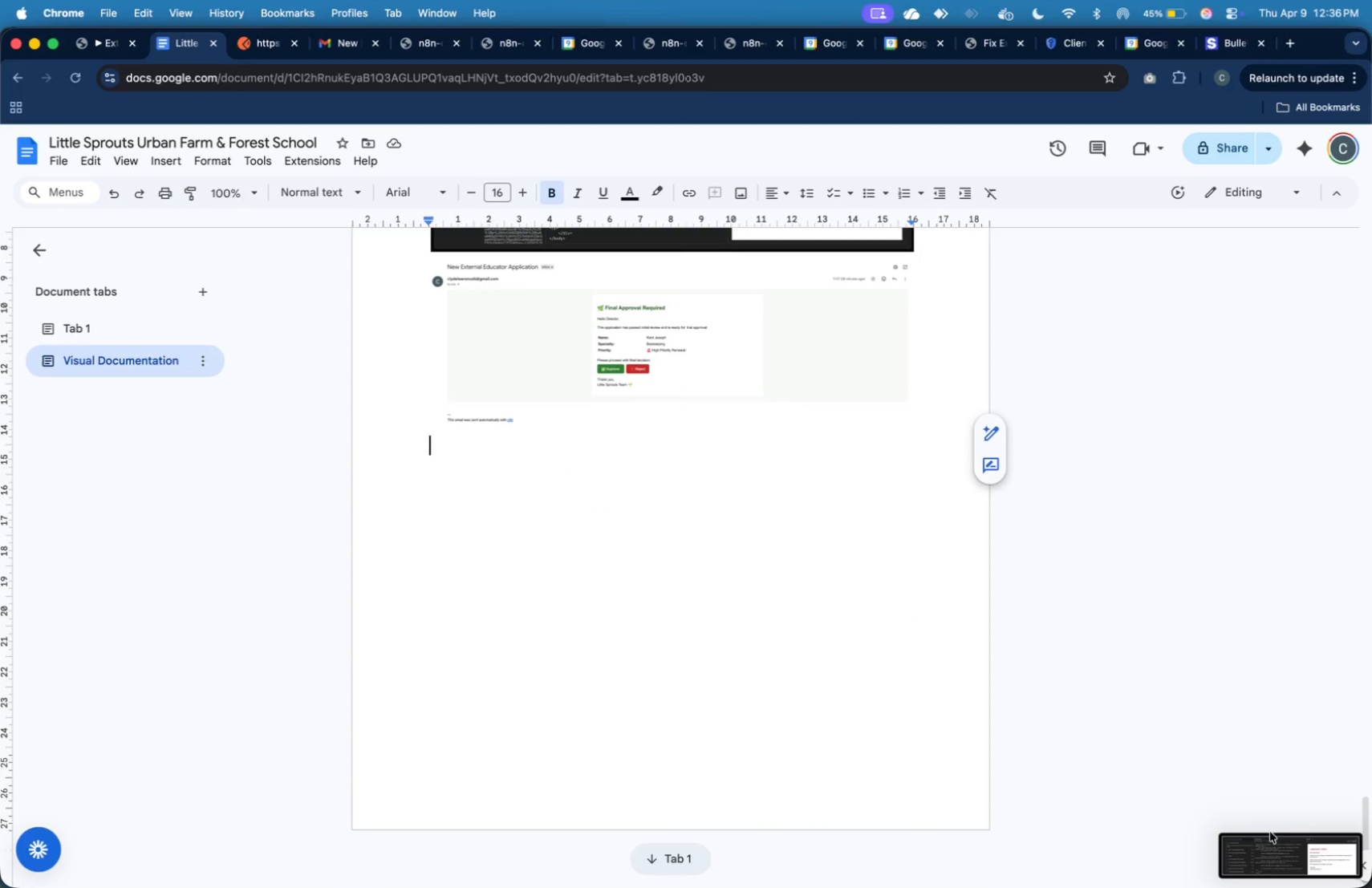 
left_click_drag(start_coordinate=[1281, 849], to_coordinate=[781, 542])
 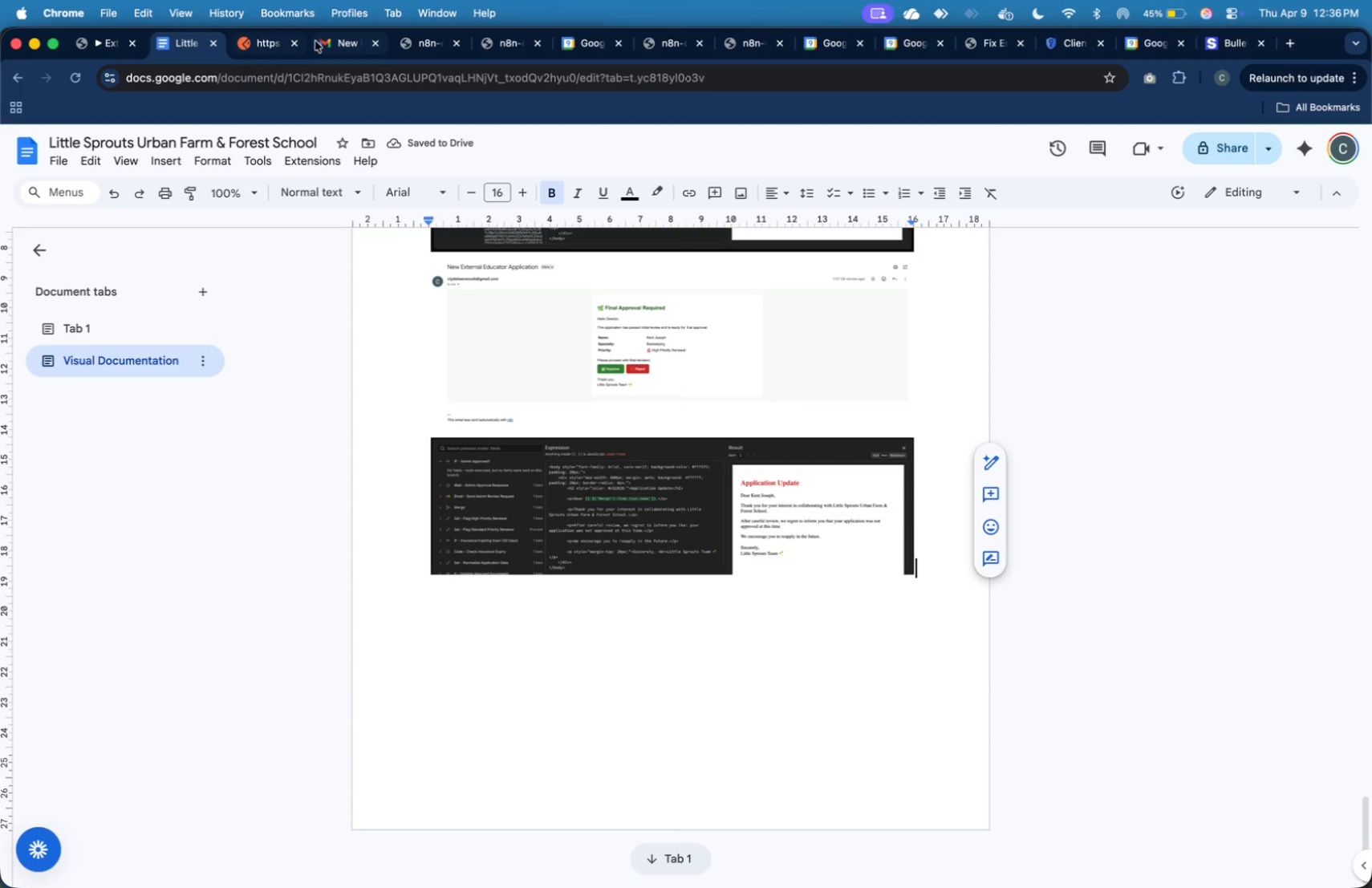 
left_click([114, 49])
 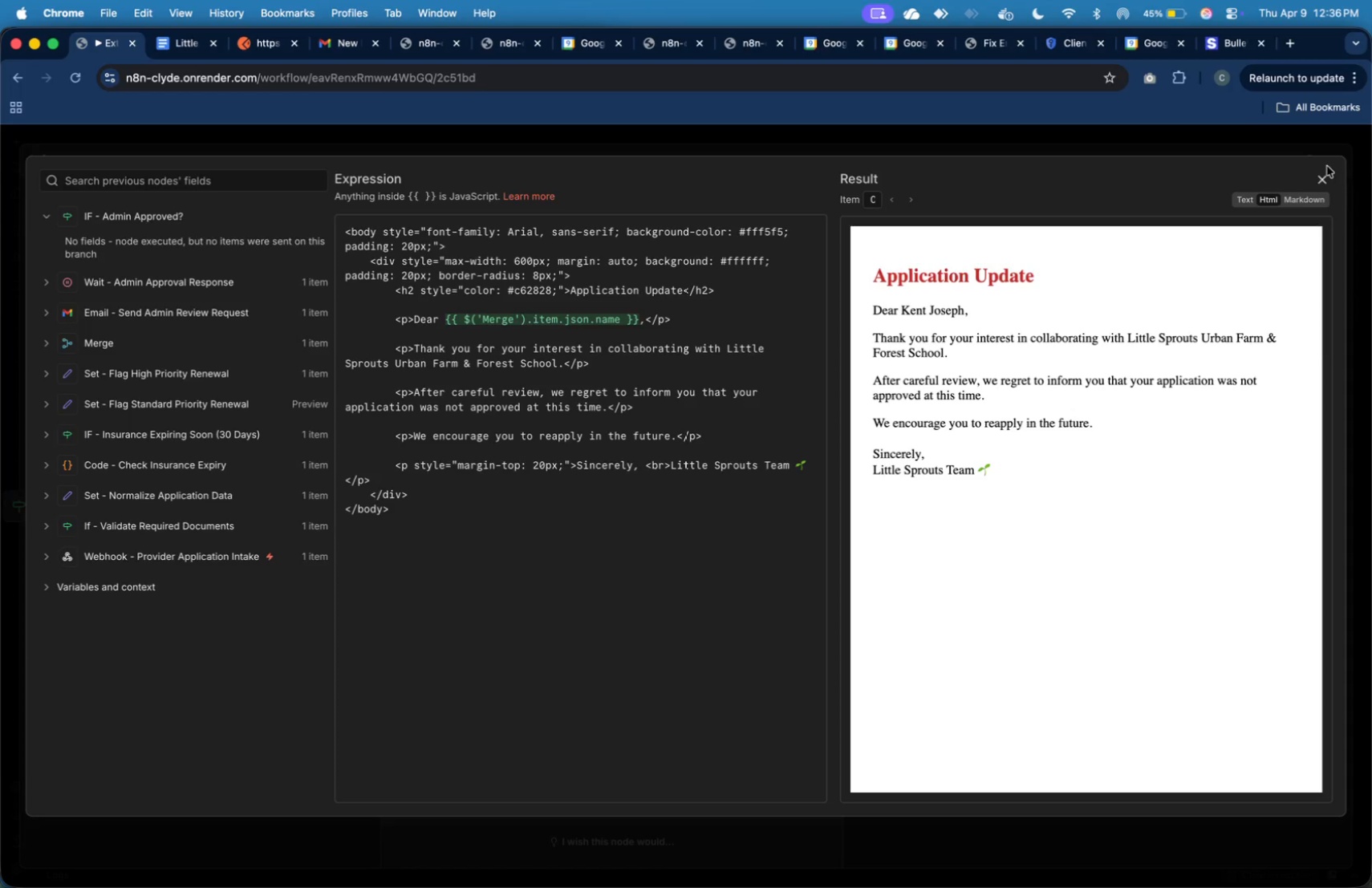 
left_click([1326, 180])
 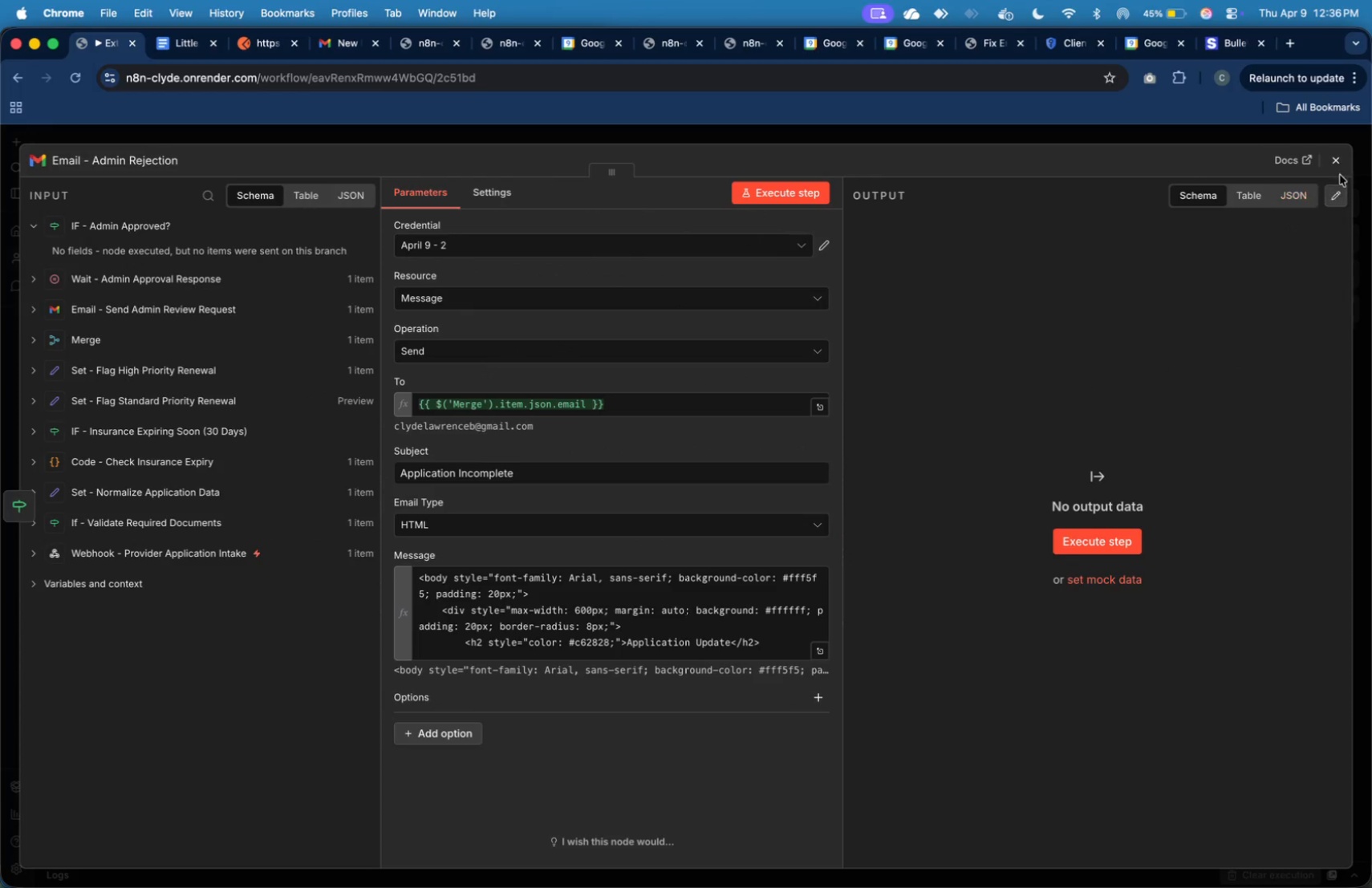 
left_click([1338, 162])
 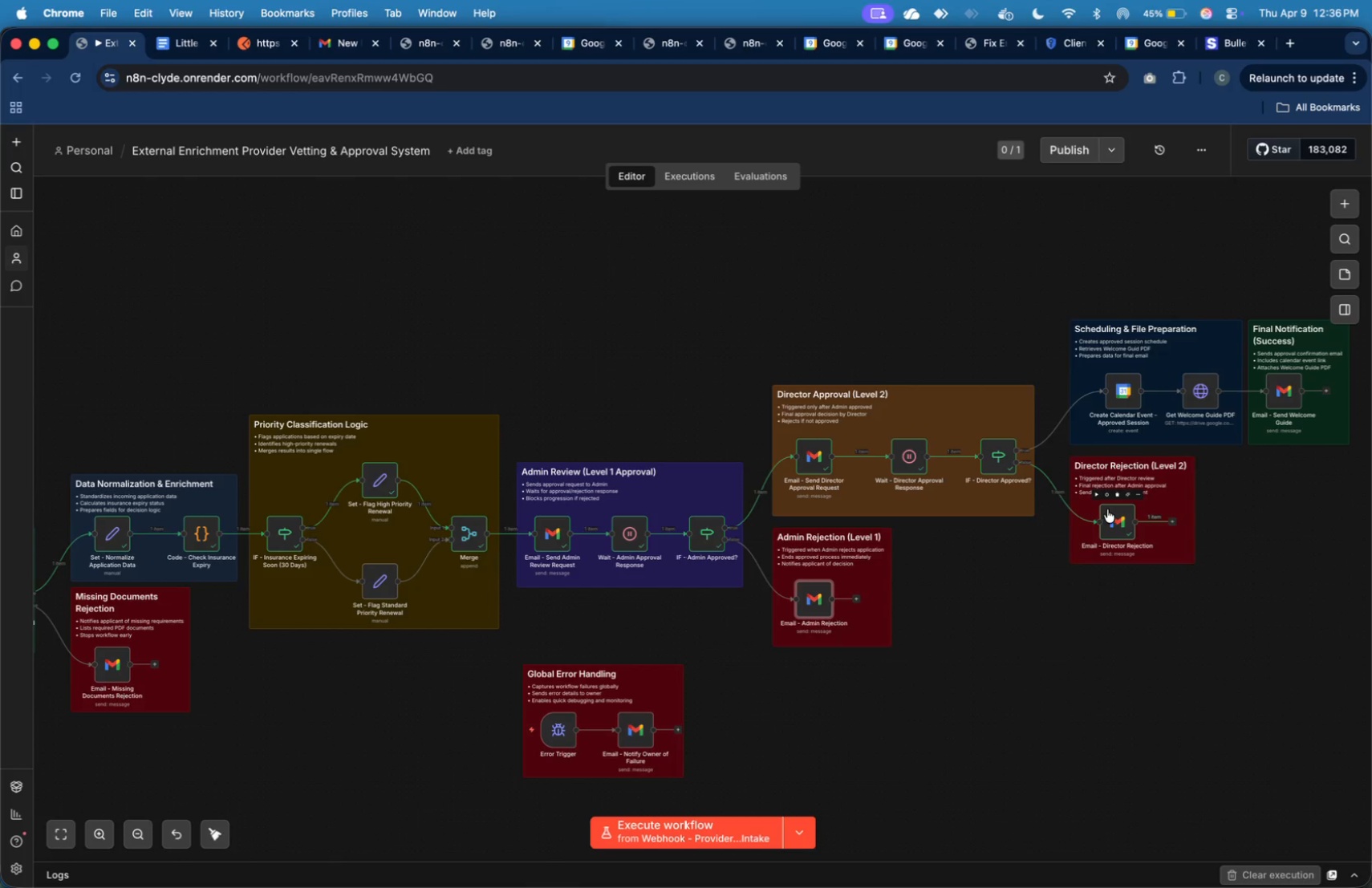 
double_click([1116, 519])
 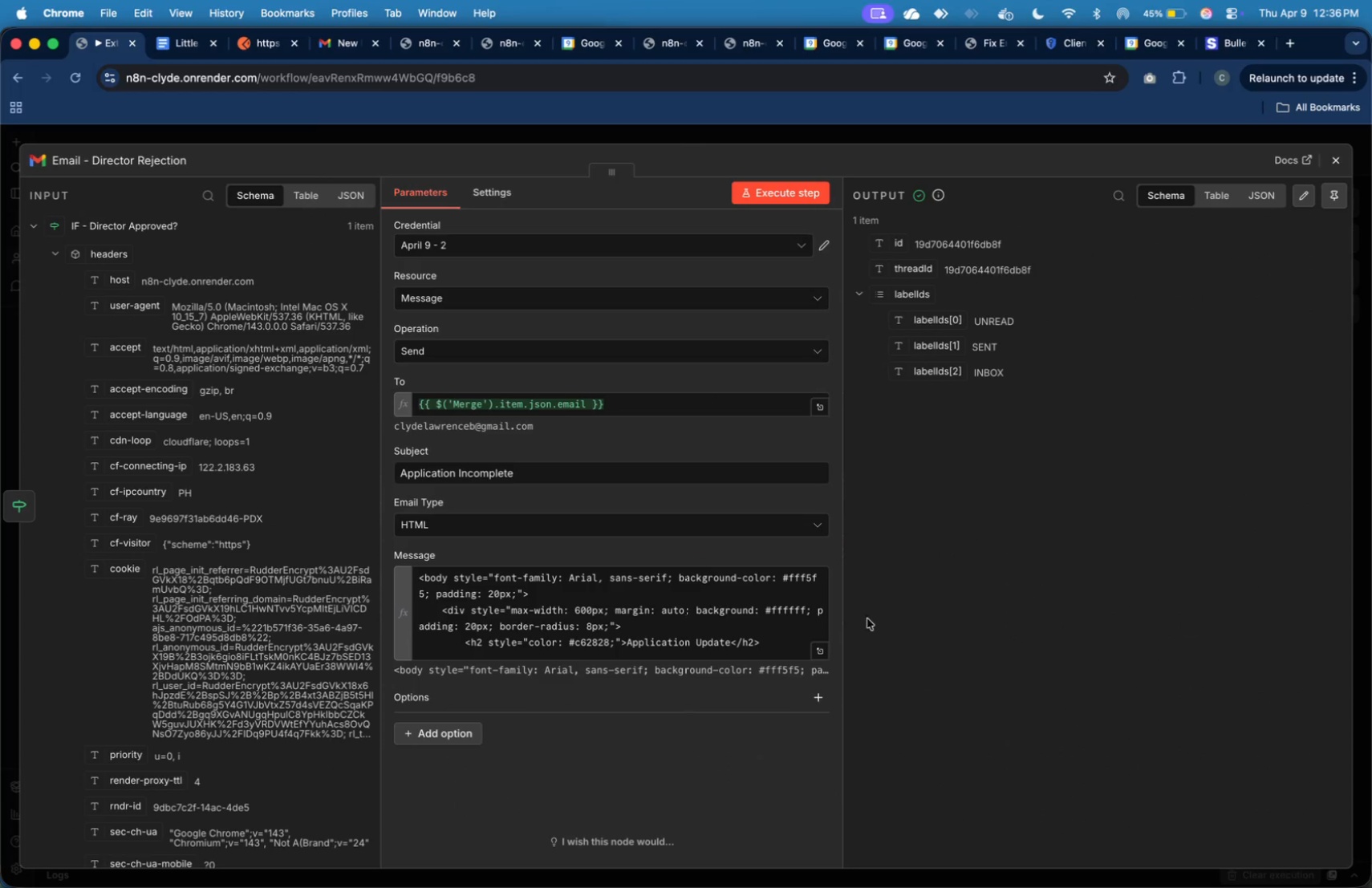 
left_click([822, 654])
 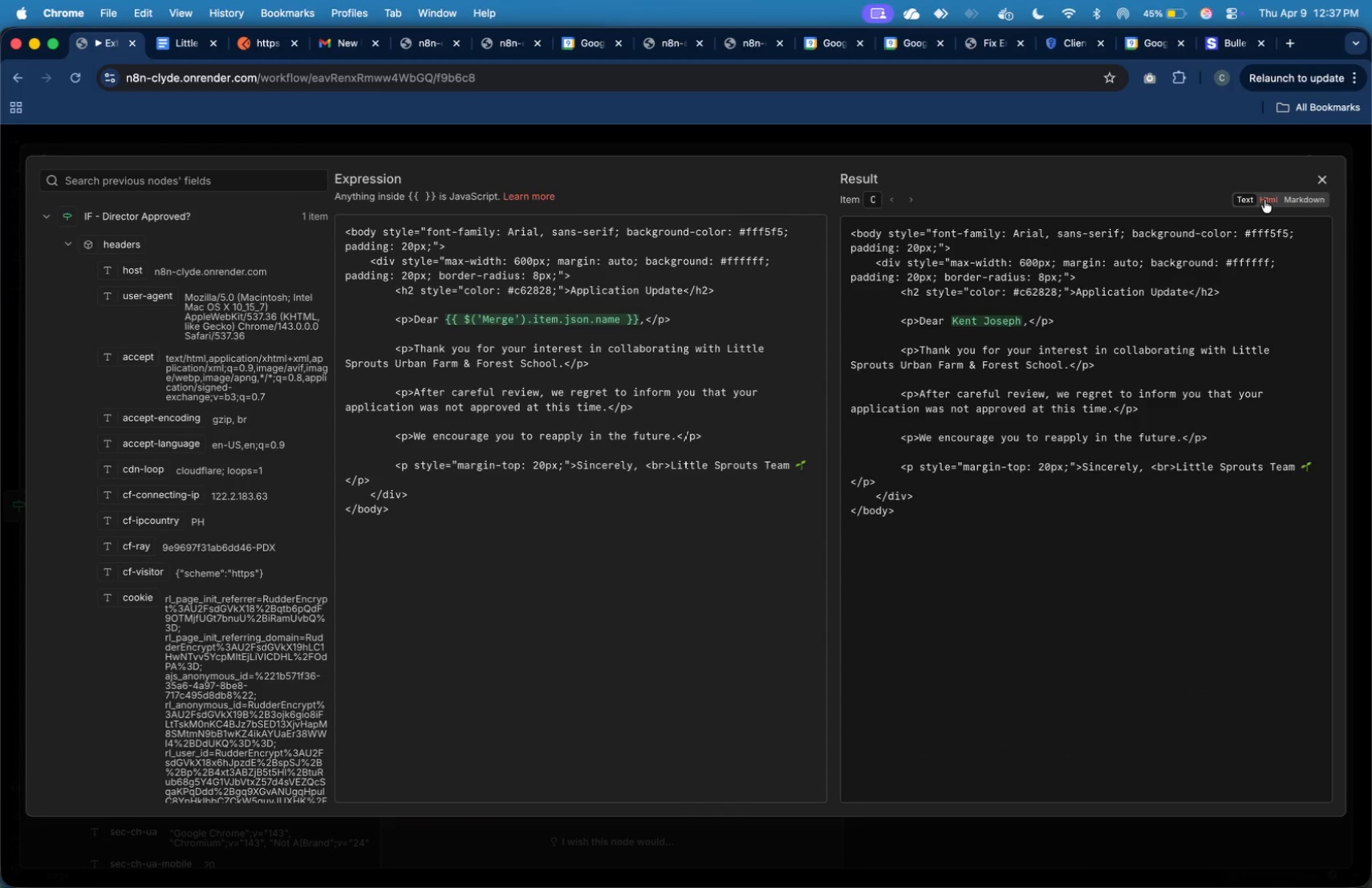 
key(Meta+Shift+4)
 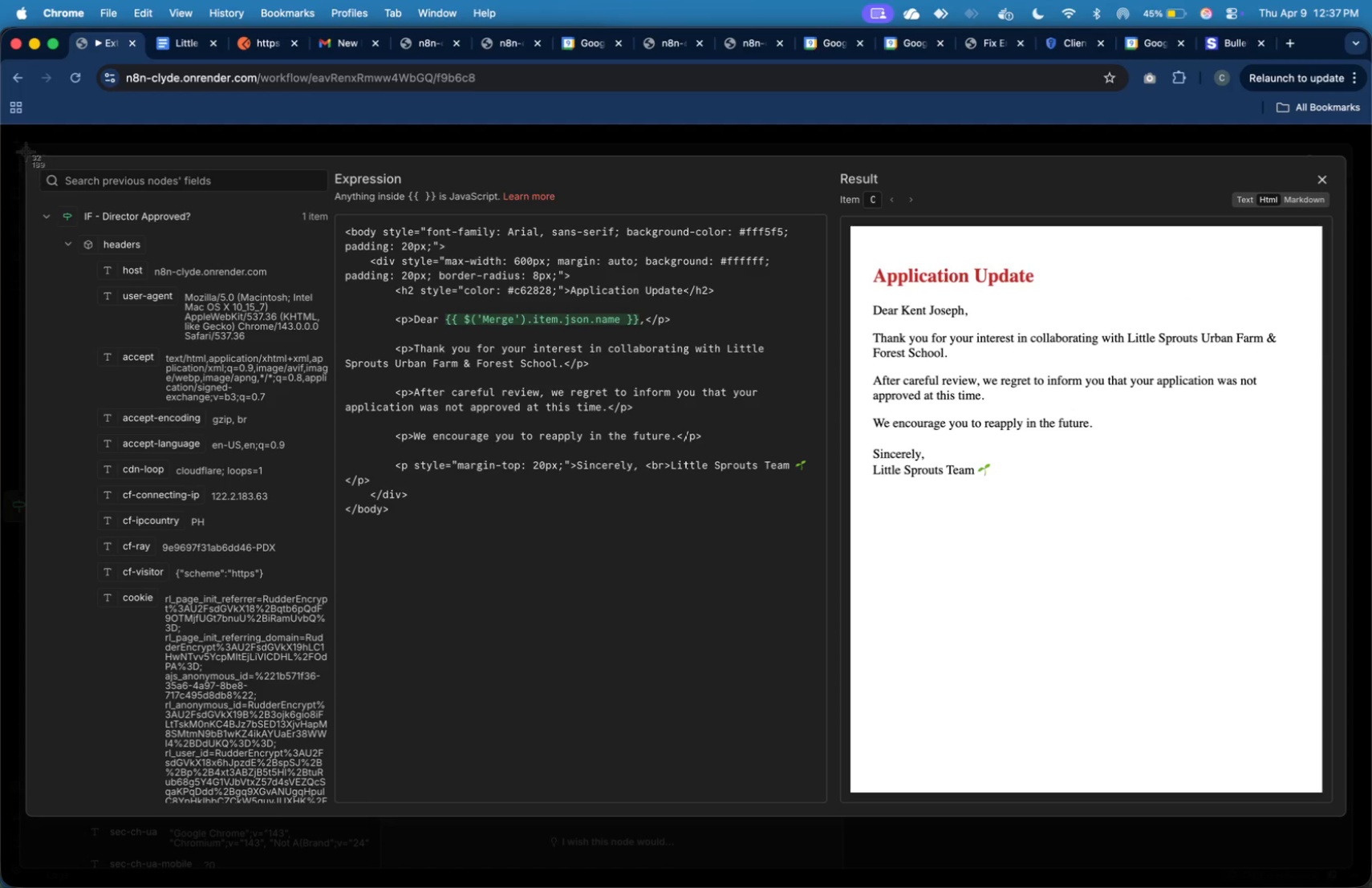 
left_click_drag(start_coordinate=[22, 147], to_coordinate=[1346, 519])
 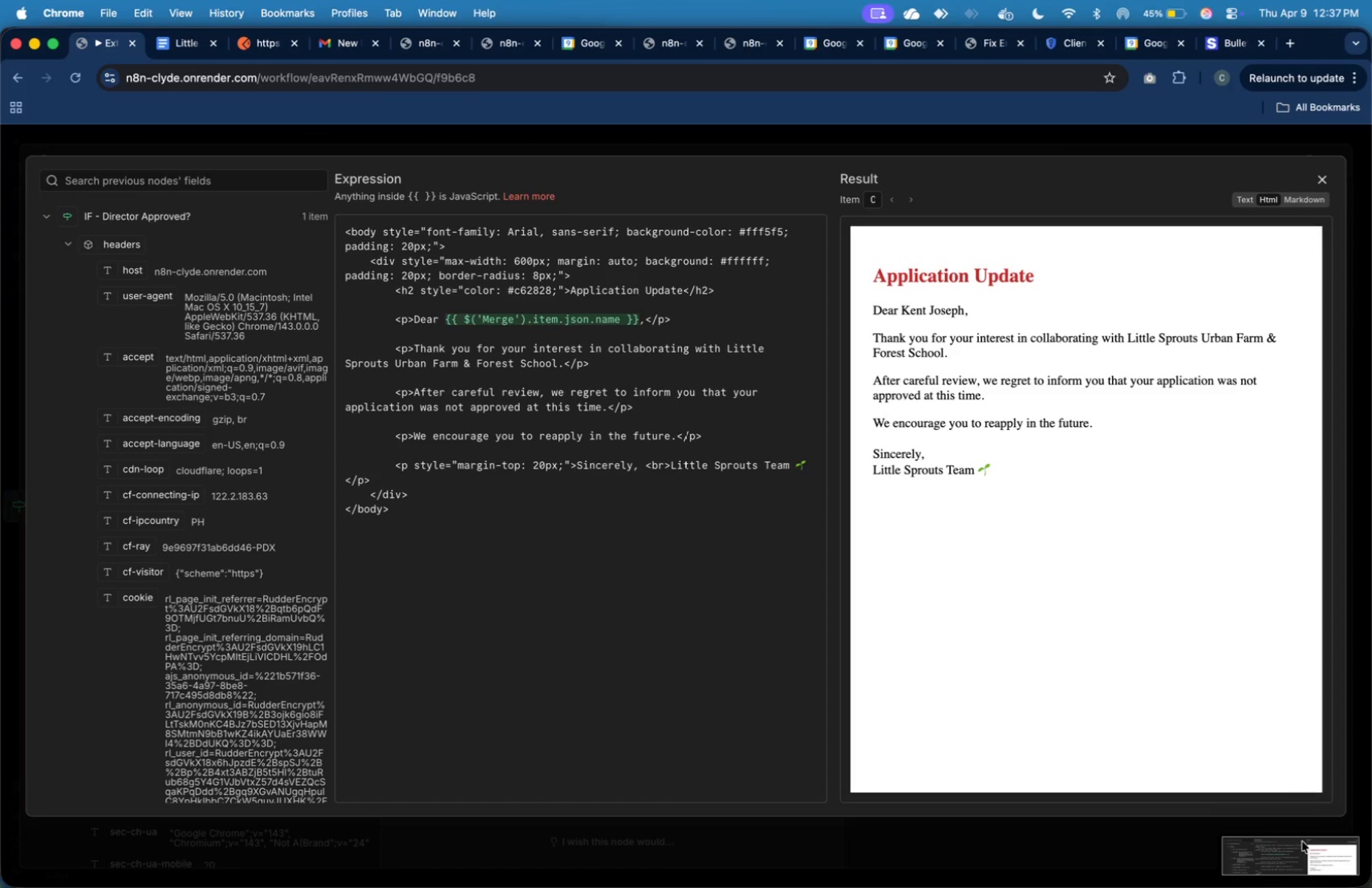 
left_click([1307, 861])
 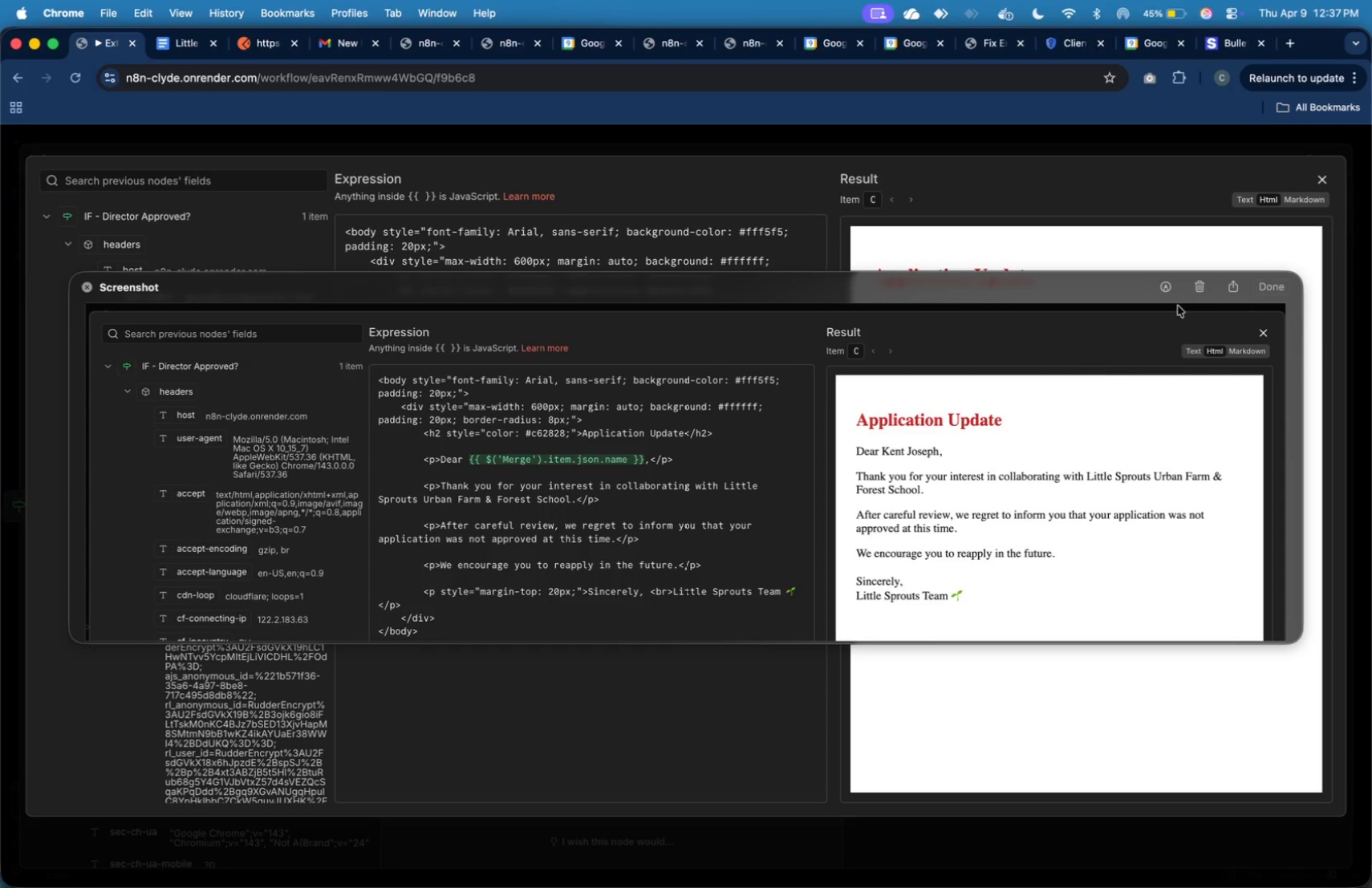 
left_click([1203, 282])
 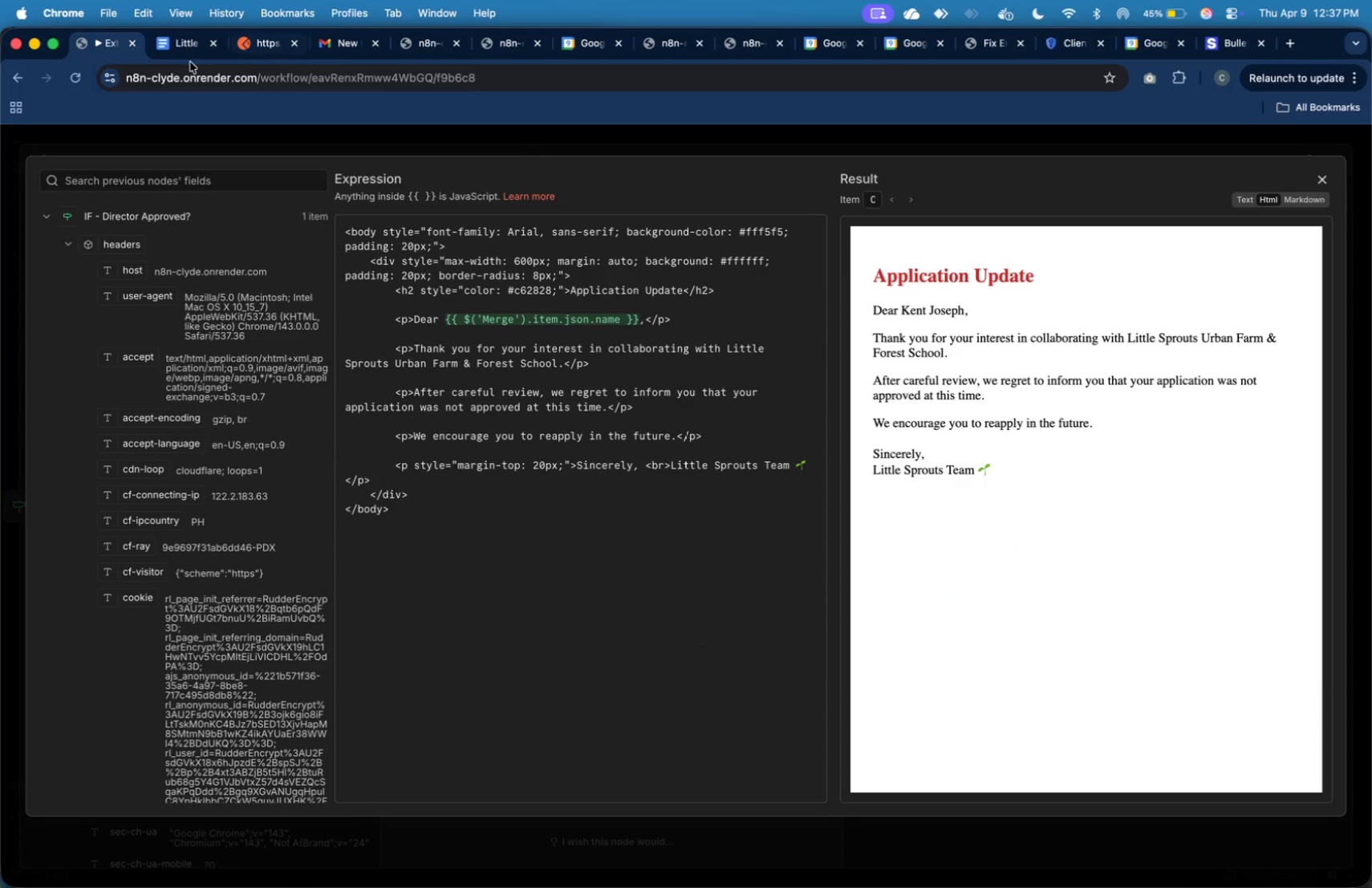 
left_click([169, 41])
 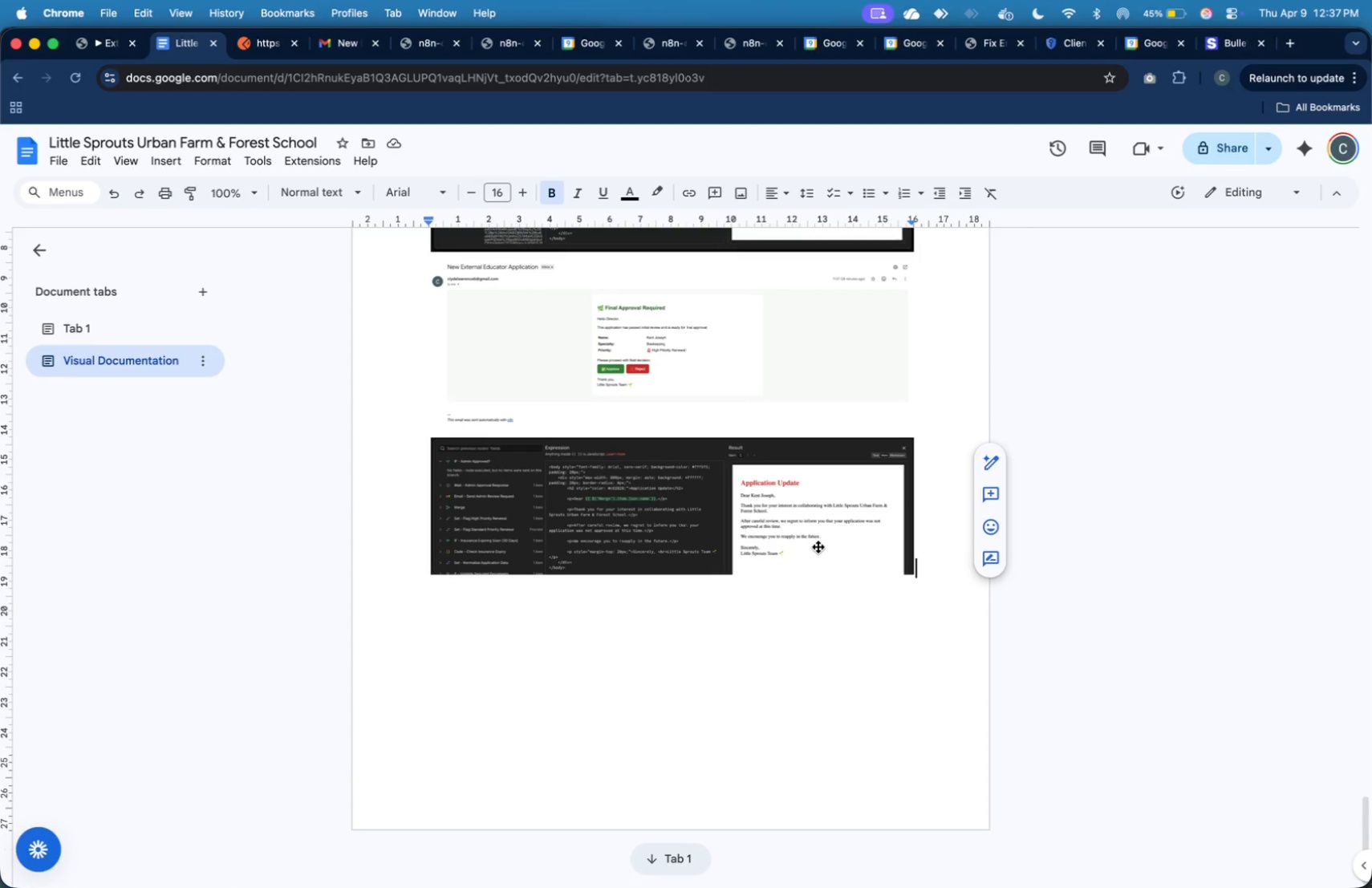 
key(Enter)
 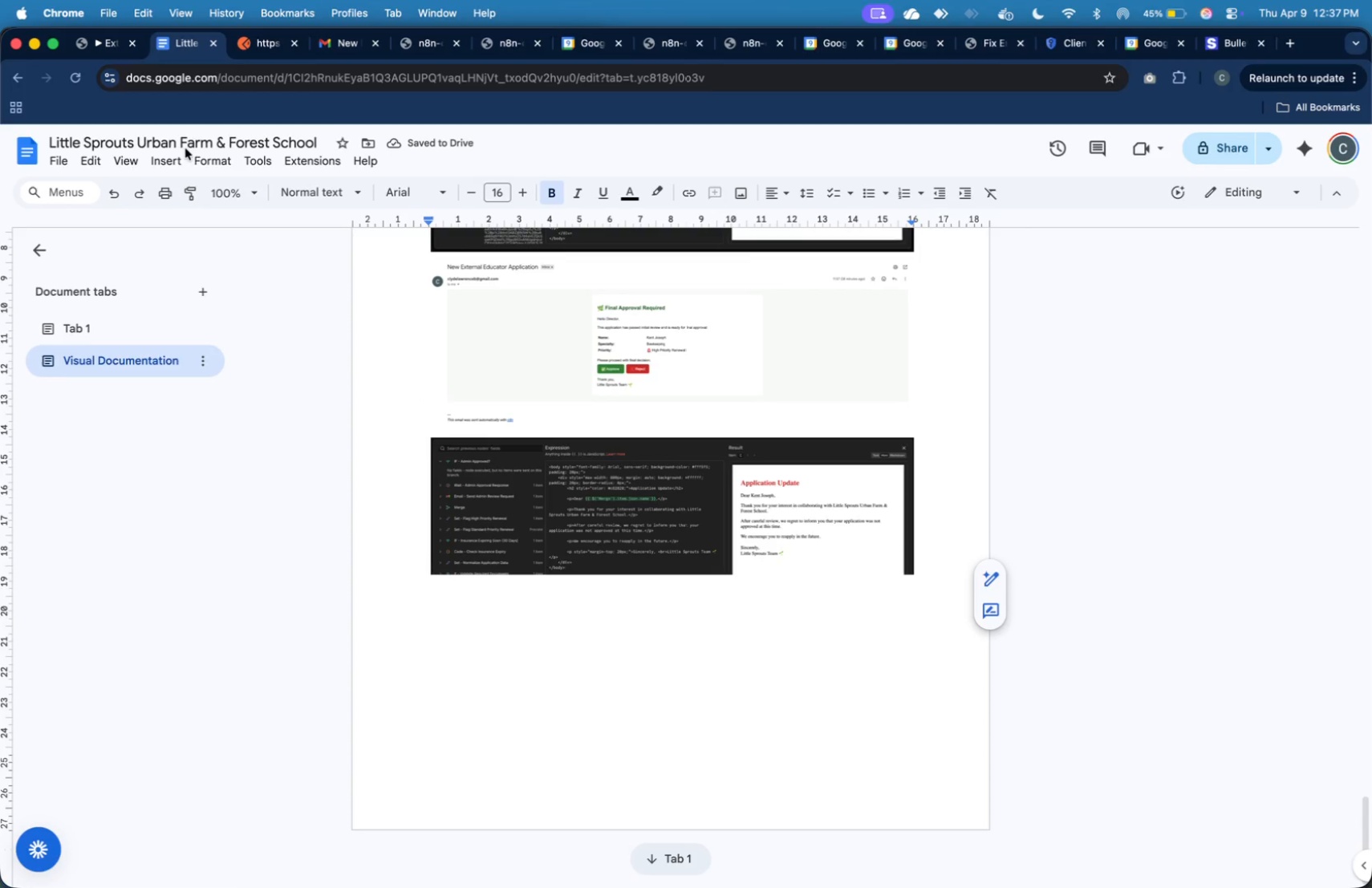 
left_click([321, 43])
 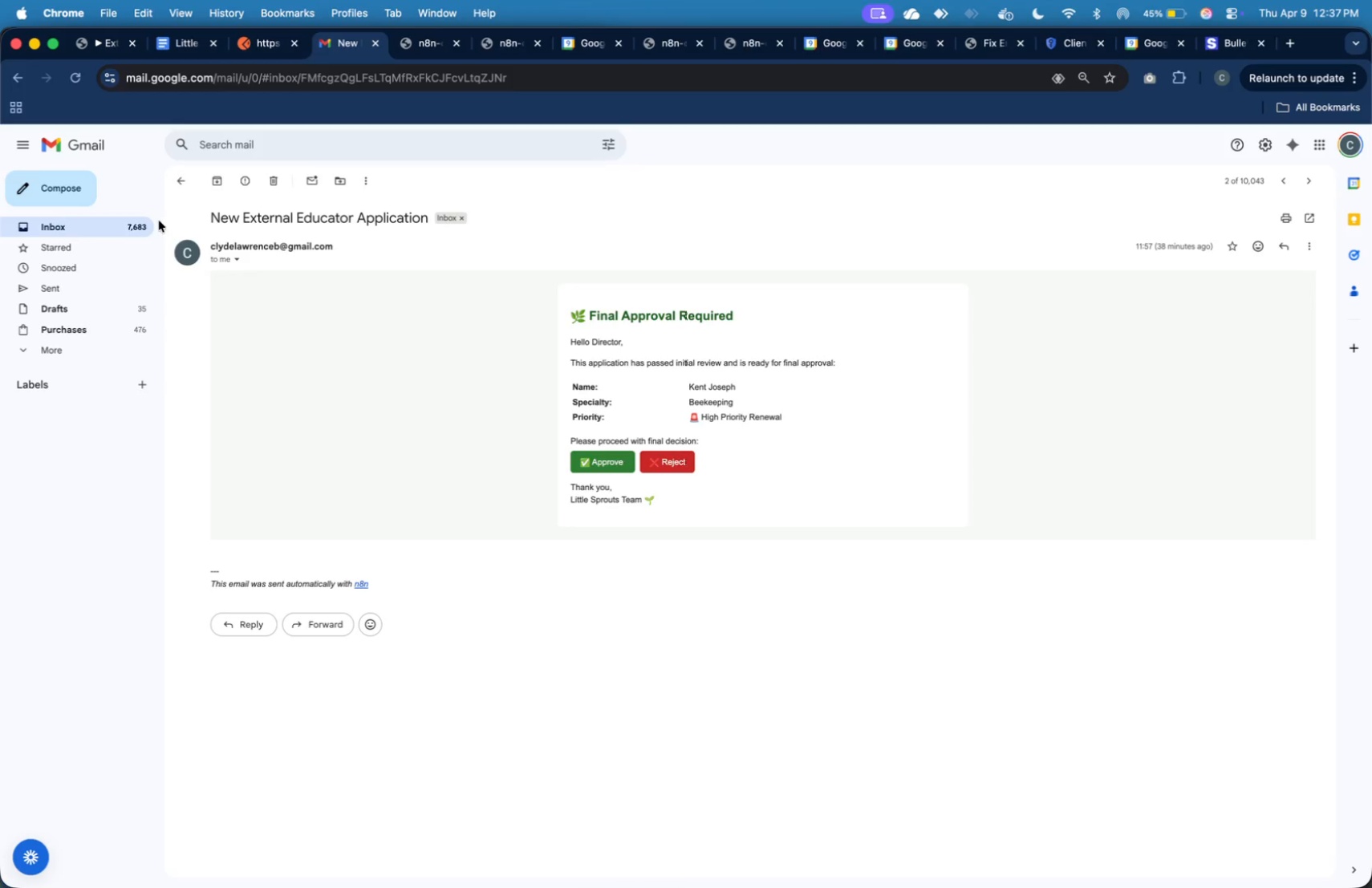 
left_click([131, 217])
 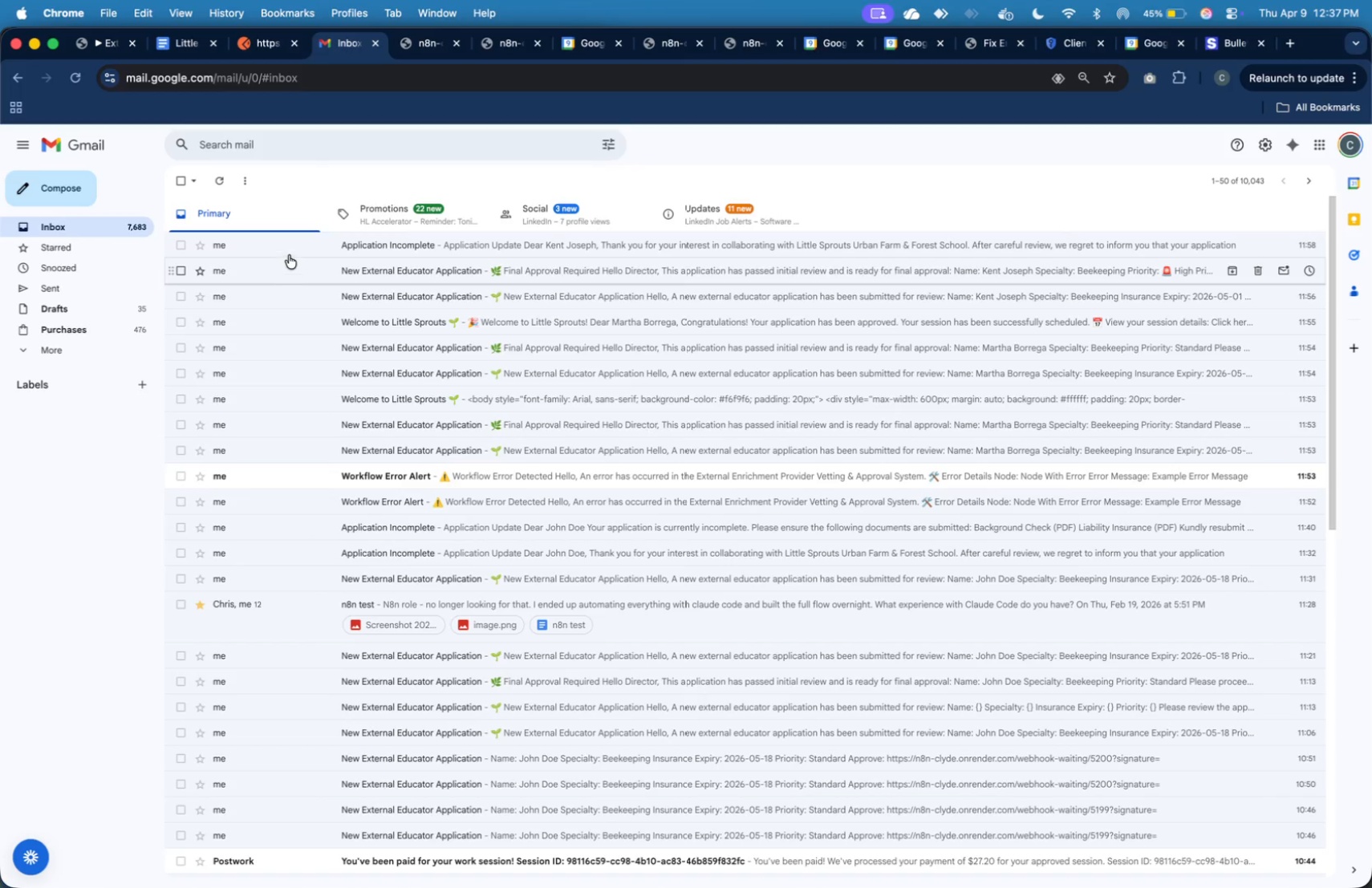 
left_click([289, 255])
 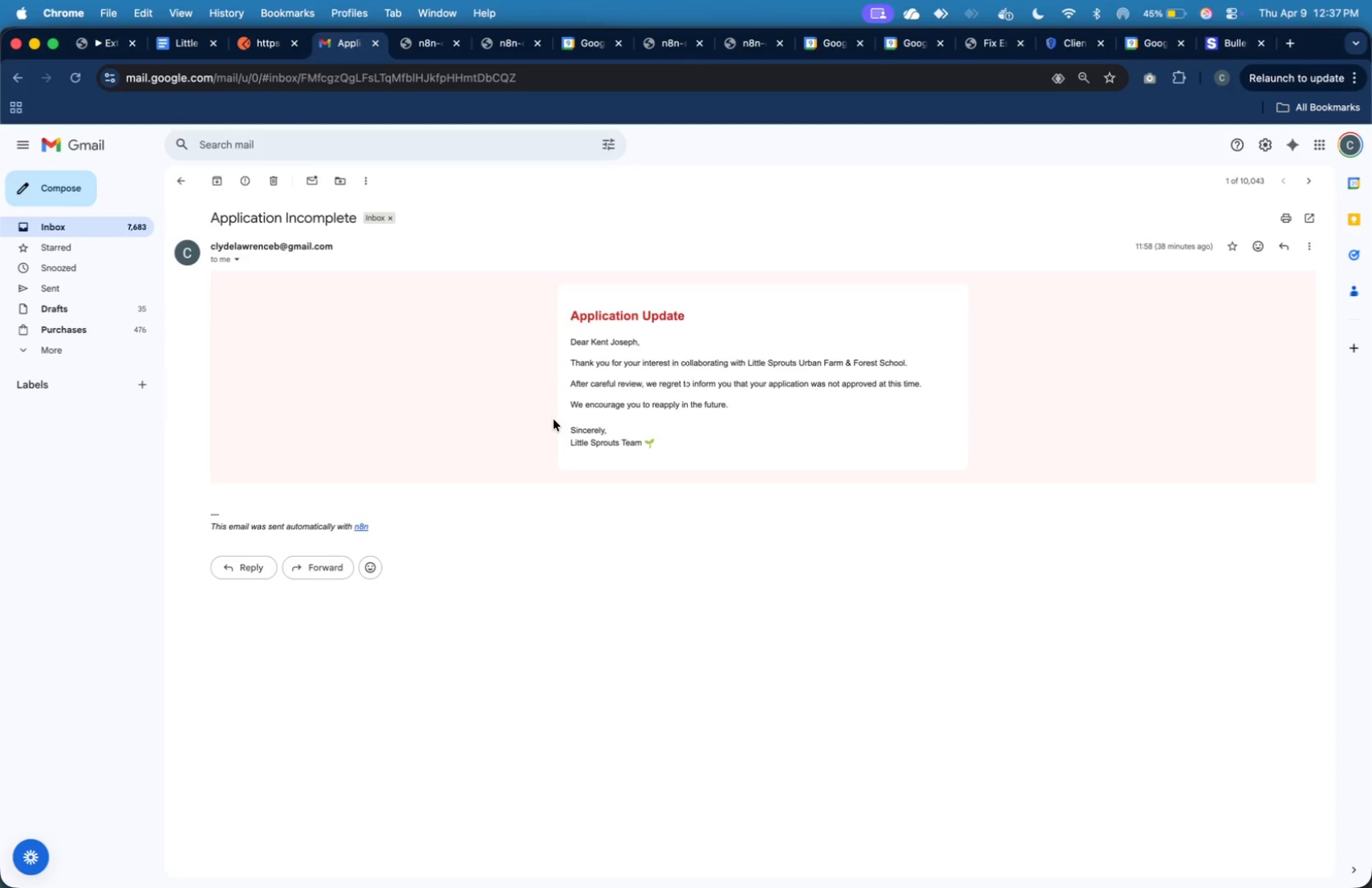 
wait(27.22)
 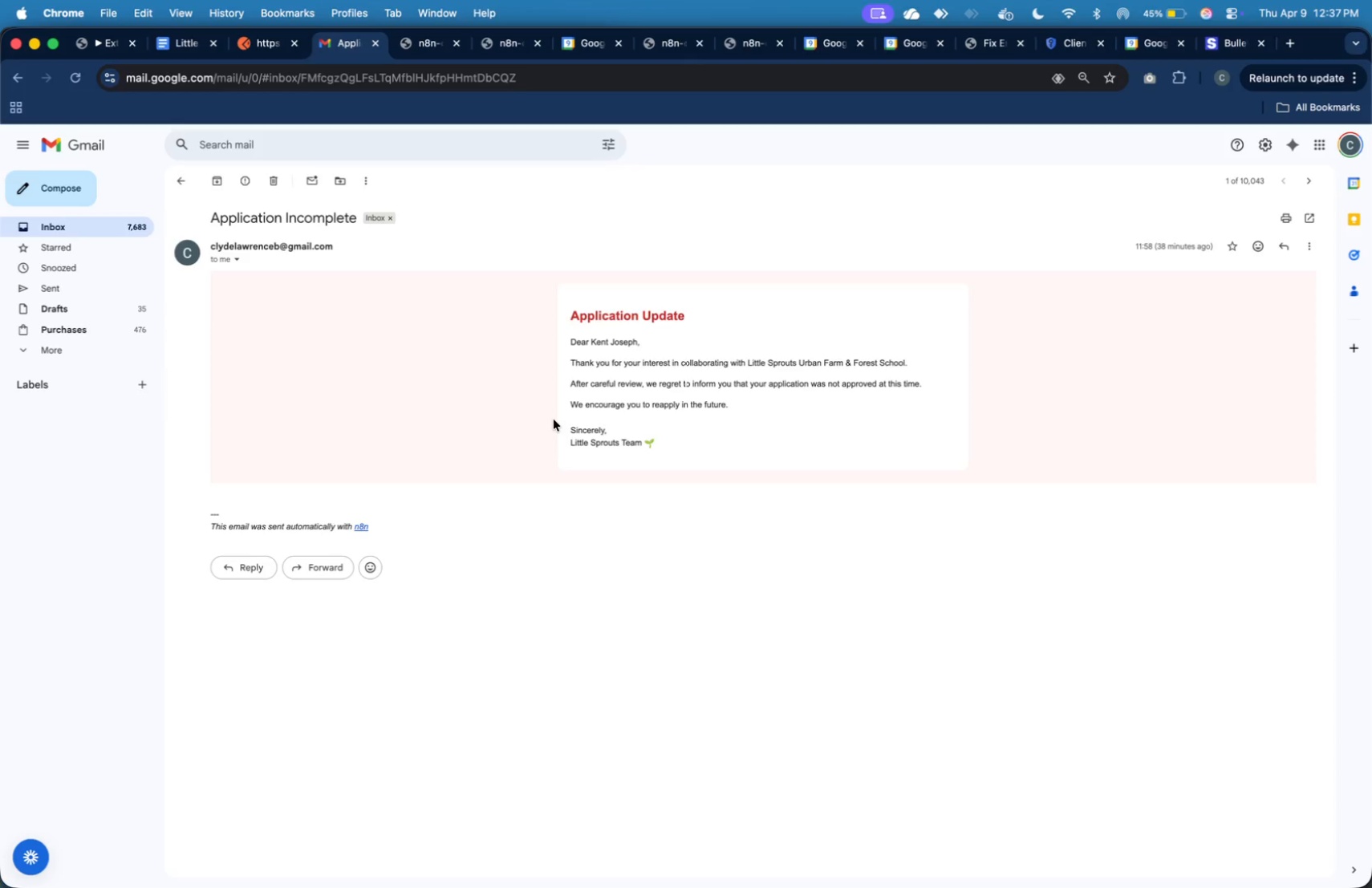 
left_click([91, 41])
 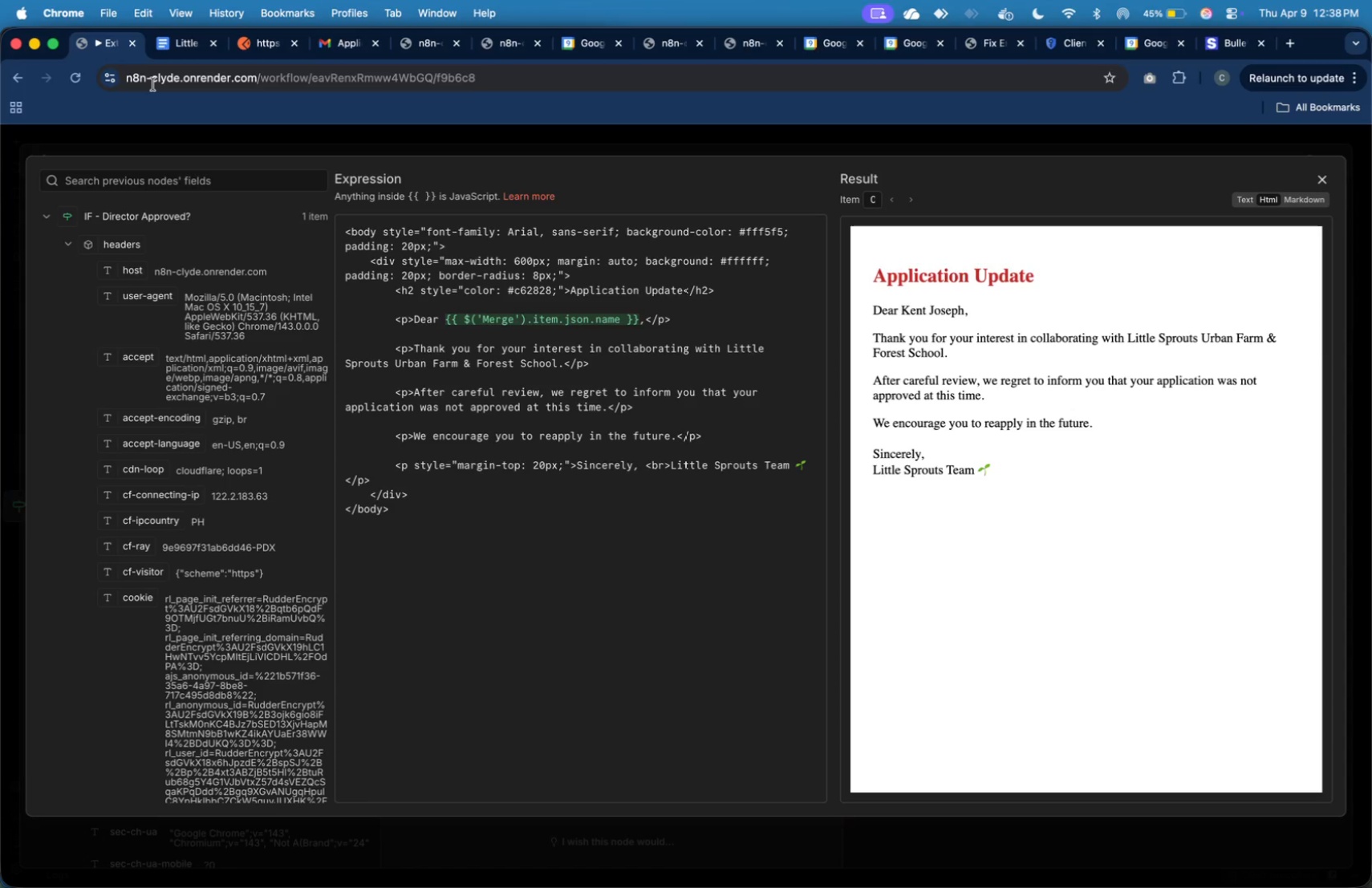 
wait(24.61)
 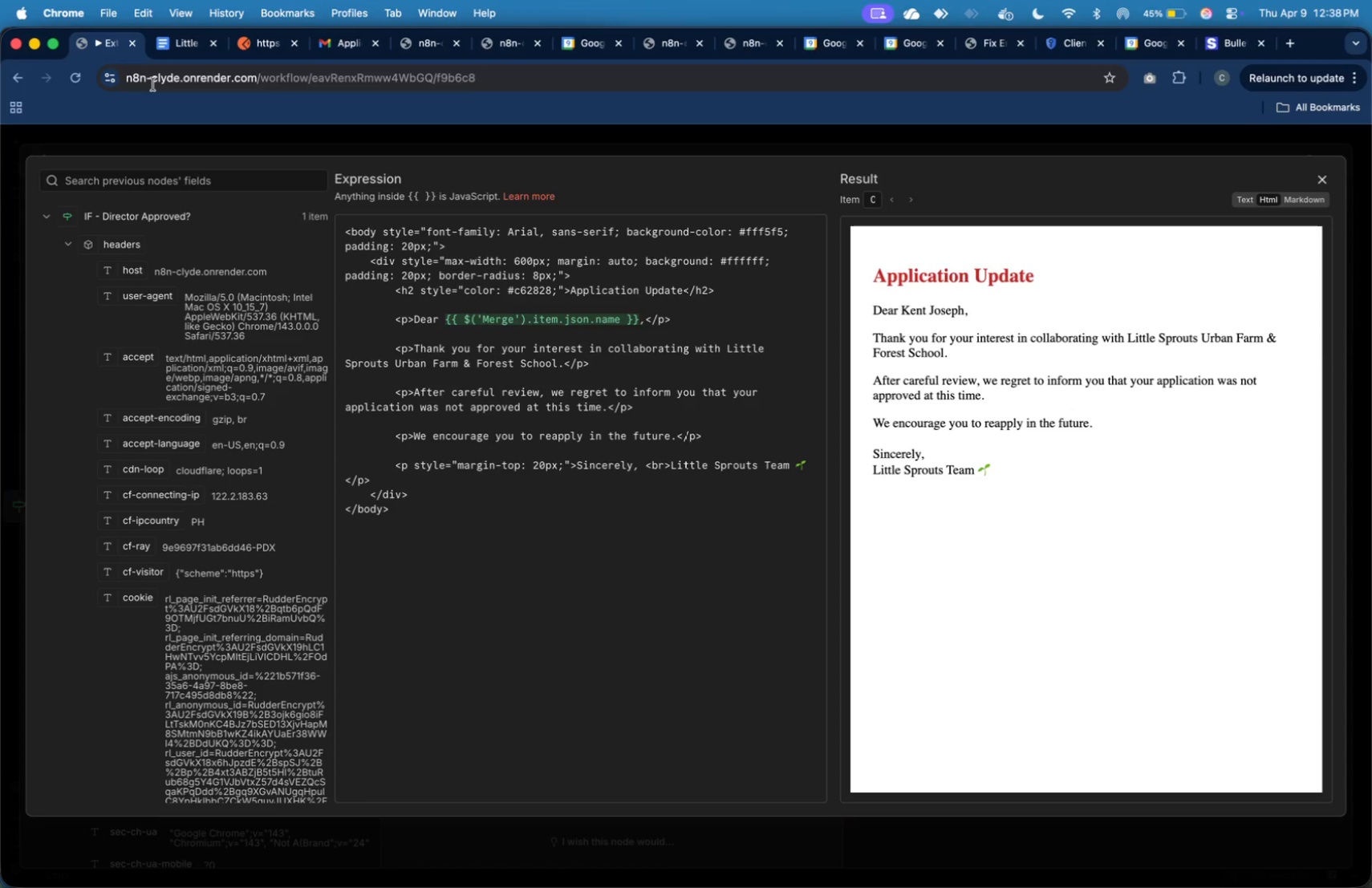 
left_click([1324, 177])
 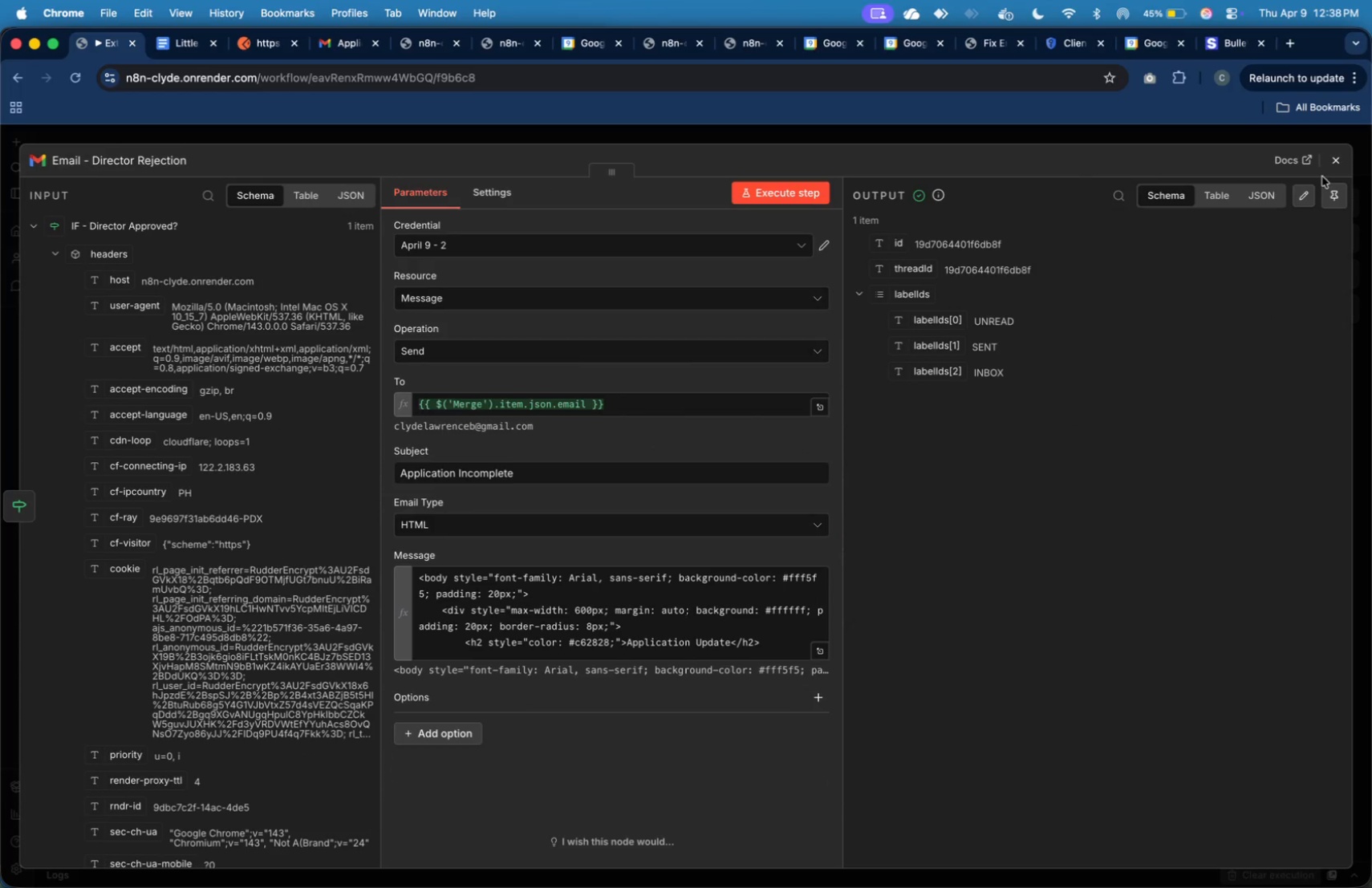 
left_click([1341, 162])
 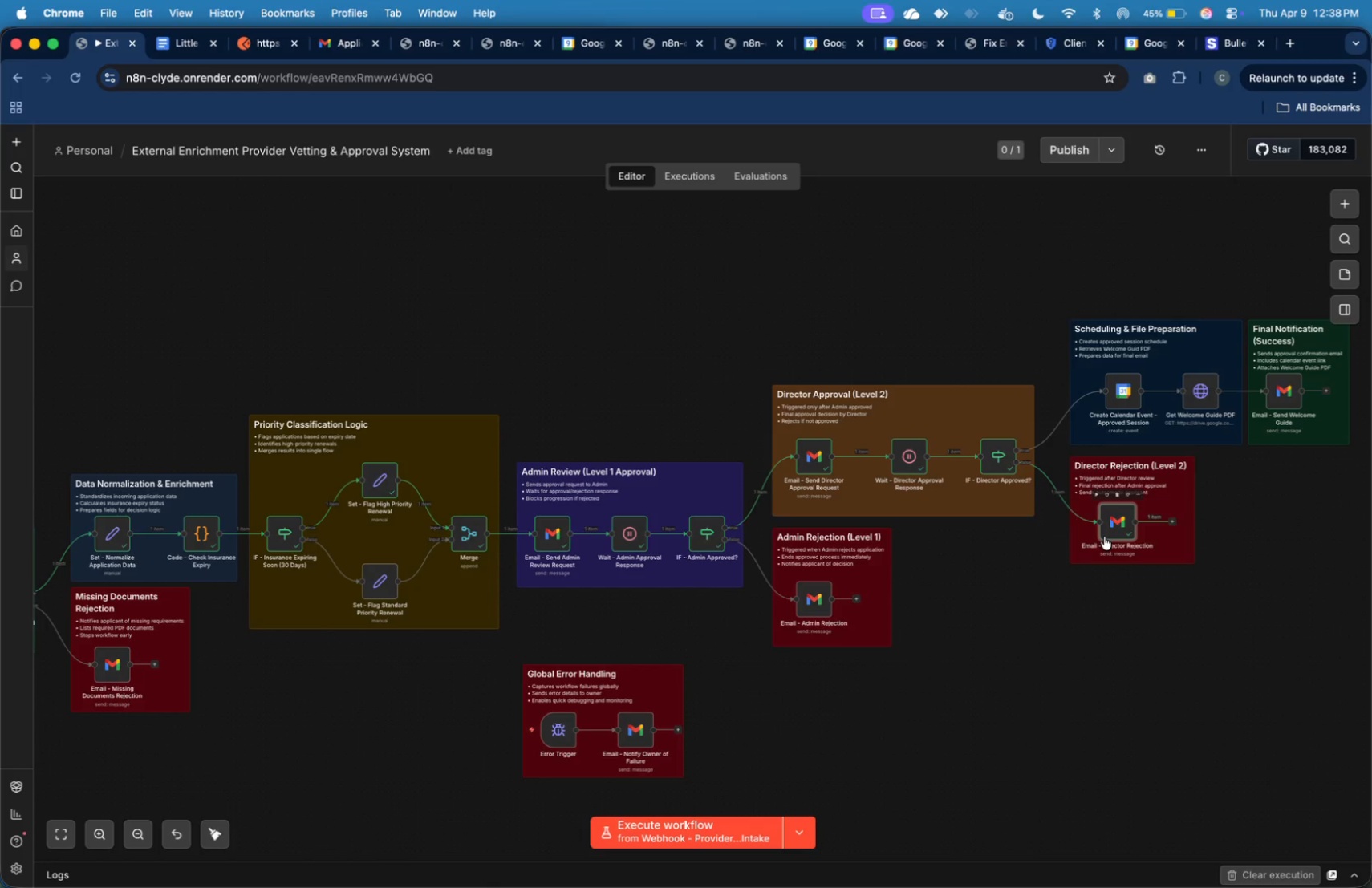 
double_click([1113, 522])
 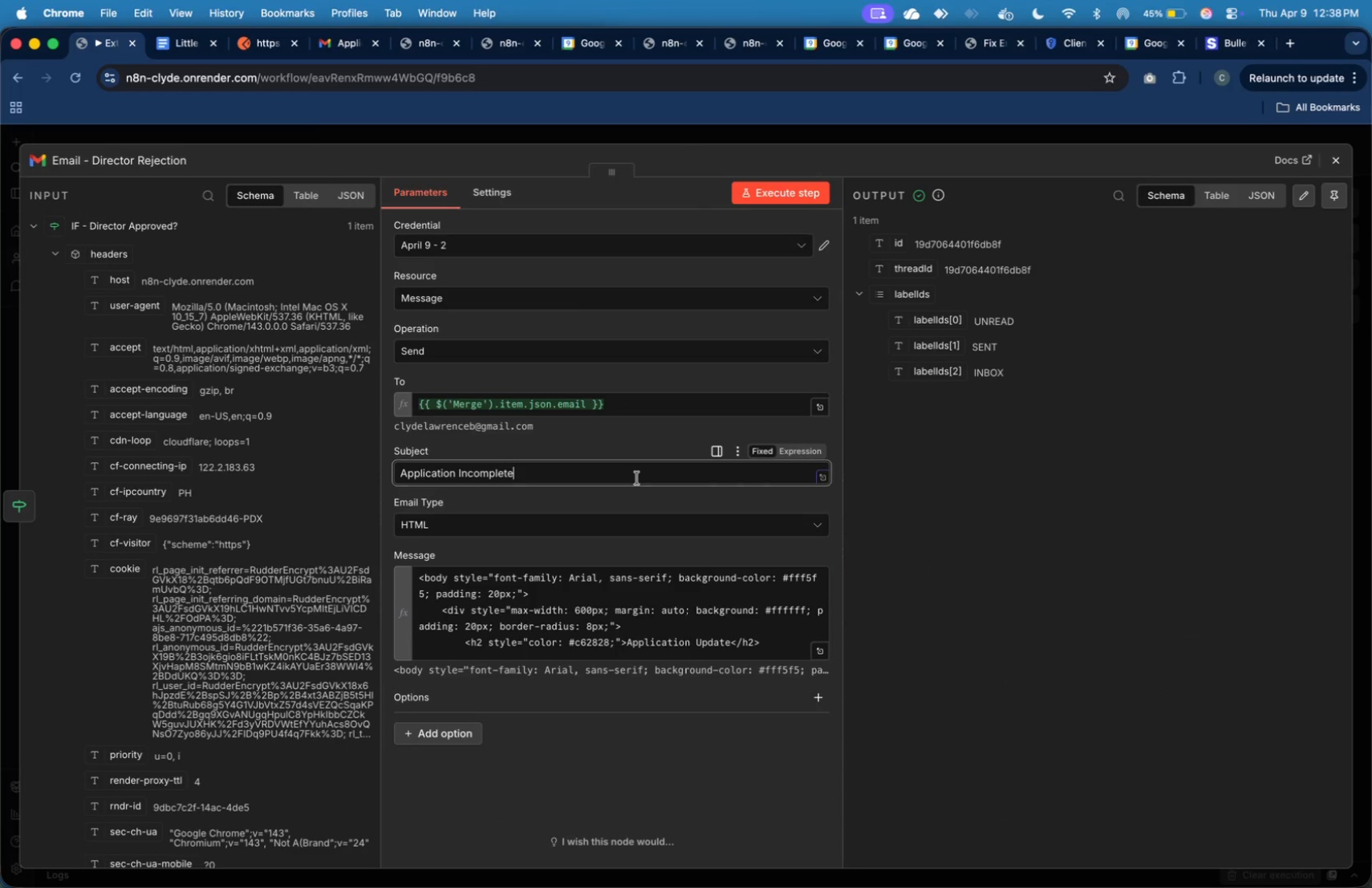 
key(Backspace)
 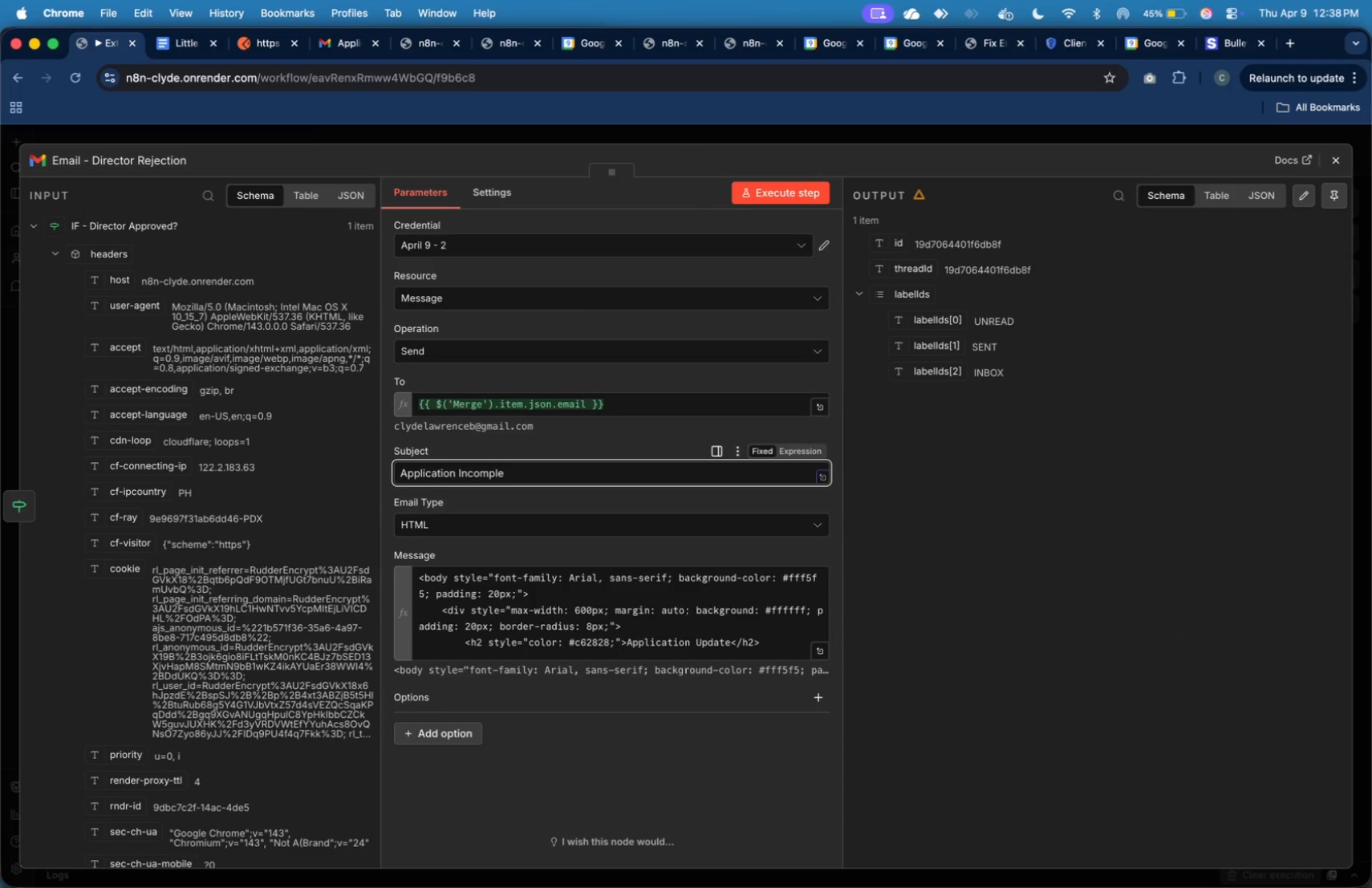 
key(Backspace)
 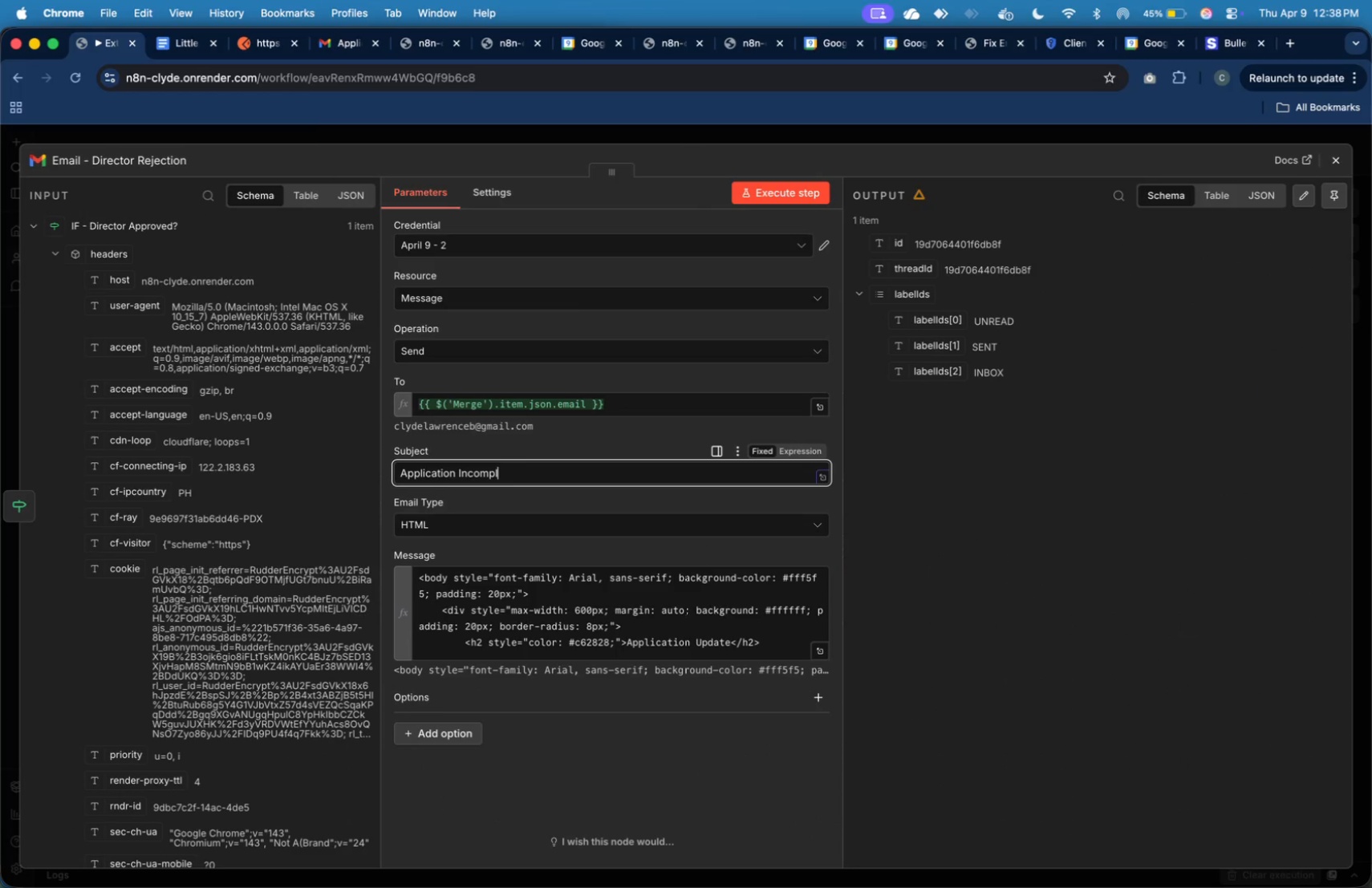 
key(Backspace)
 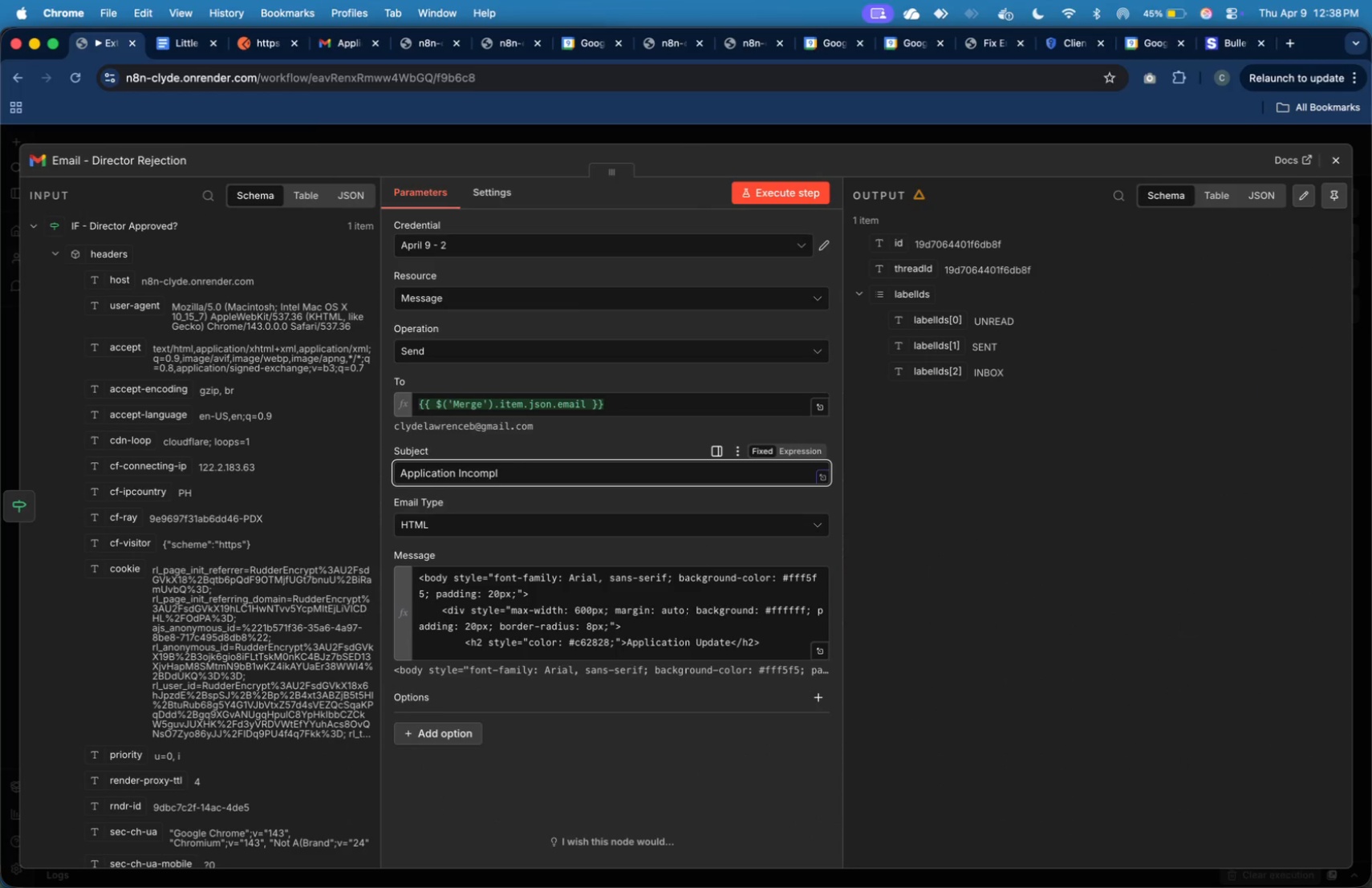 
key(Backspace)
 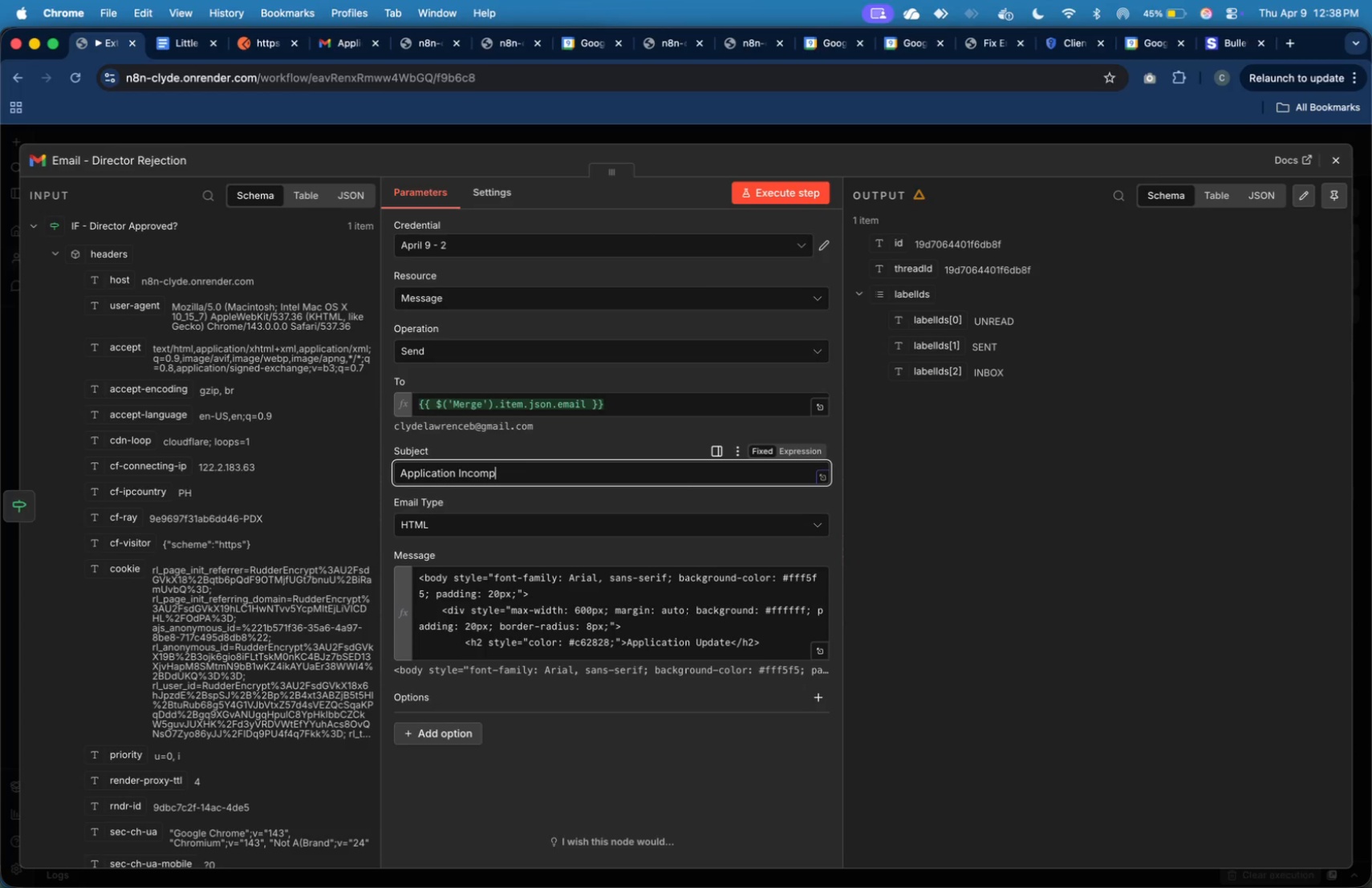 
key(Backspace)
key(Backspace)
key(Backspace)
key(Backspace)
key(Backspace)
key(Backspace)
type(Uup)
key(Backspace)
key(Backspace)
type(pdate - Little SPro)
key(Backspace)
key(Backspace)
key(Backspace)
type(prouts Urban Farm & Forest School)
 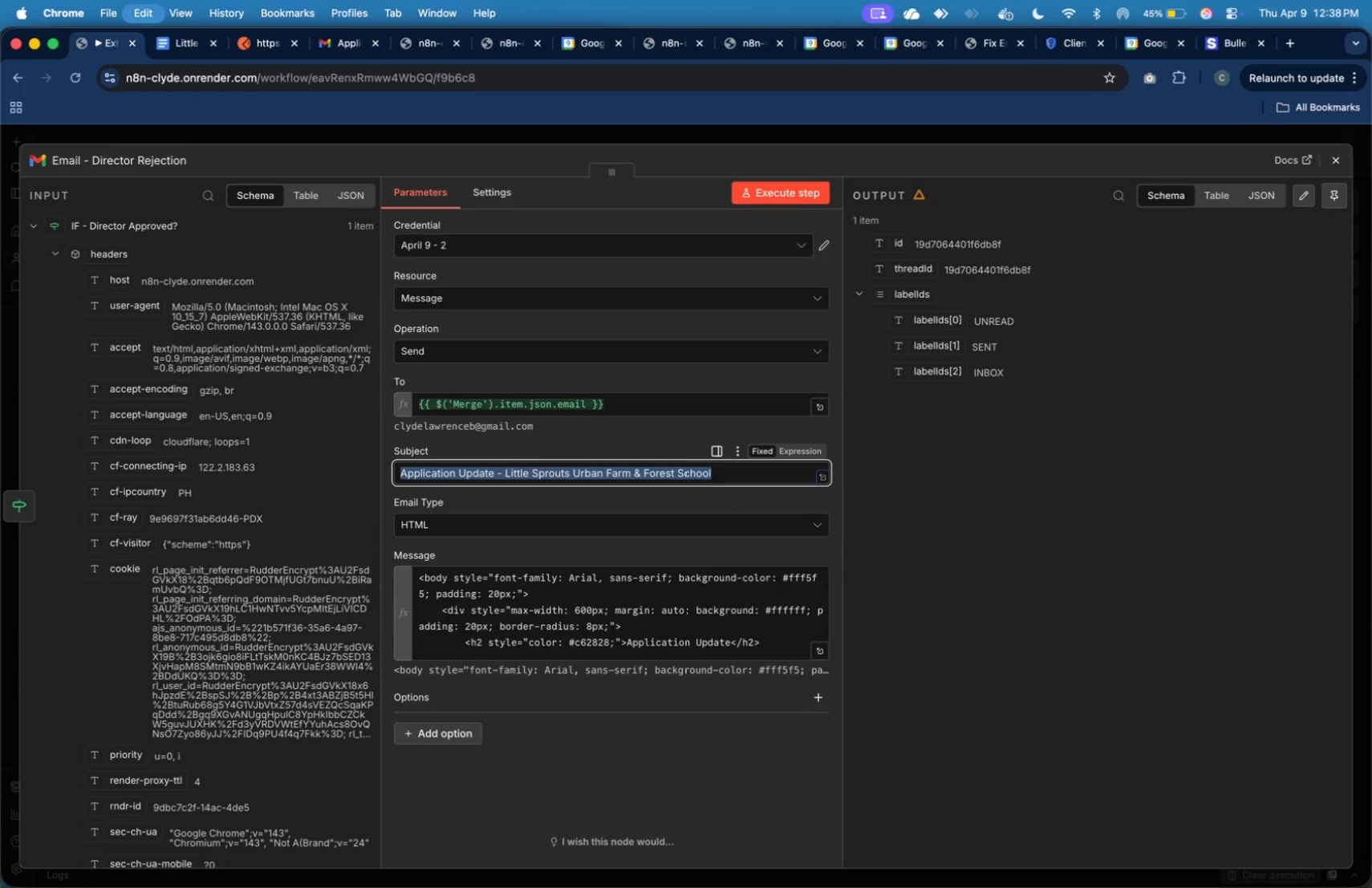 
key(Meta+A)
 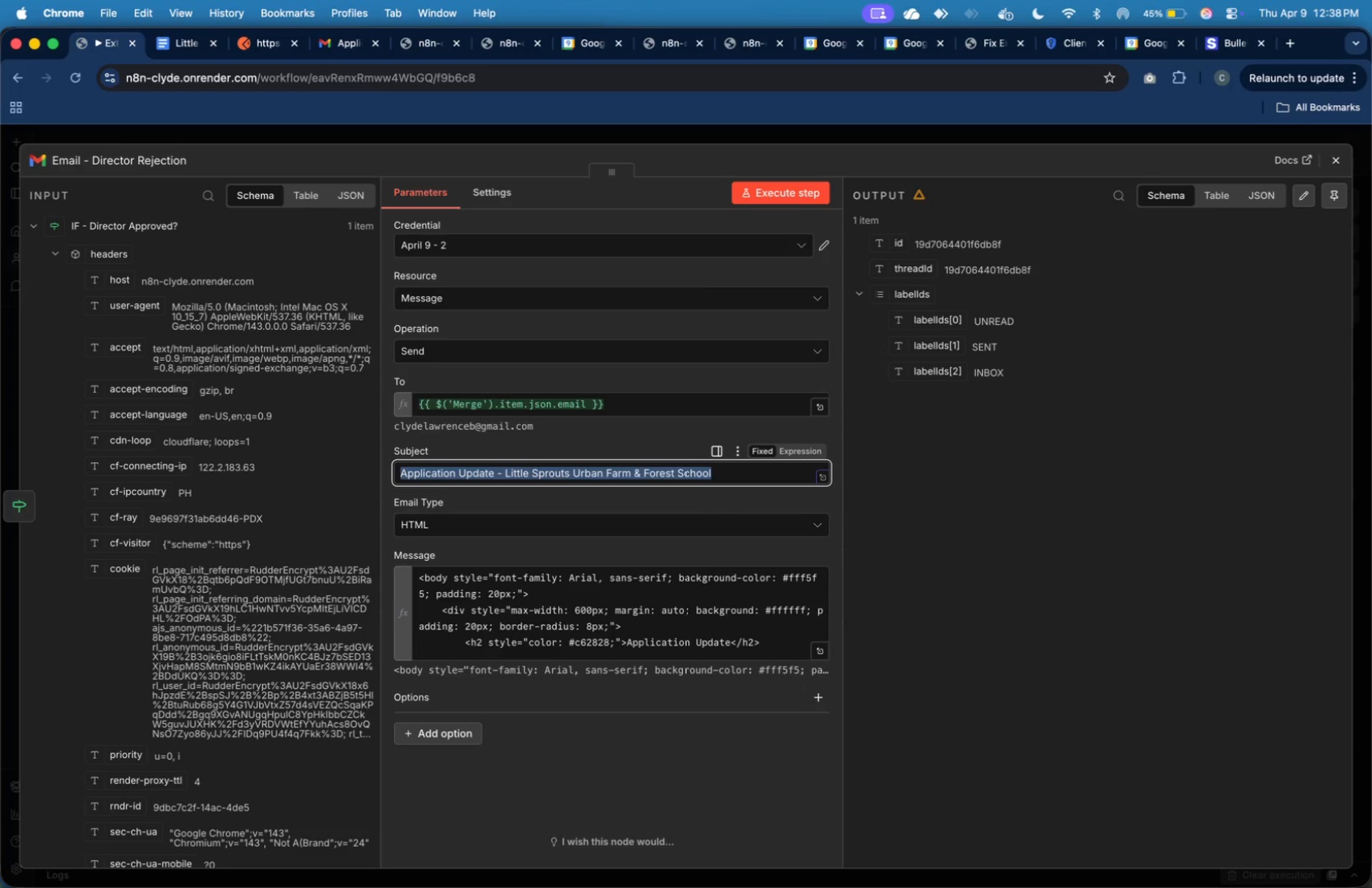 
key(Meta+C)
 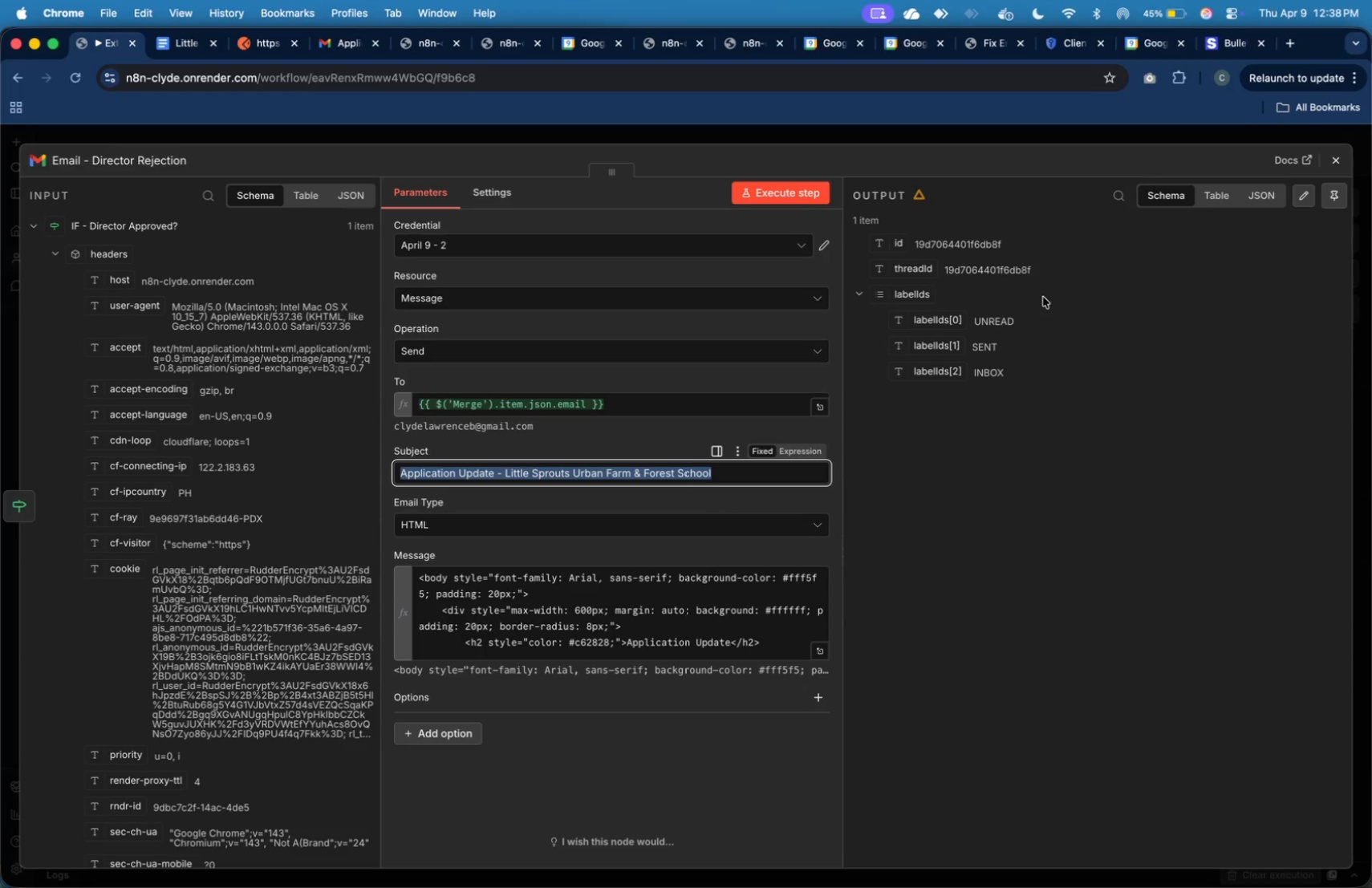 
wait(9.71)
 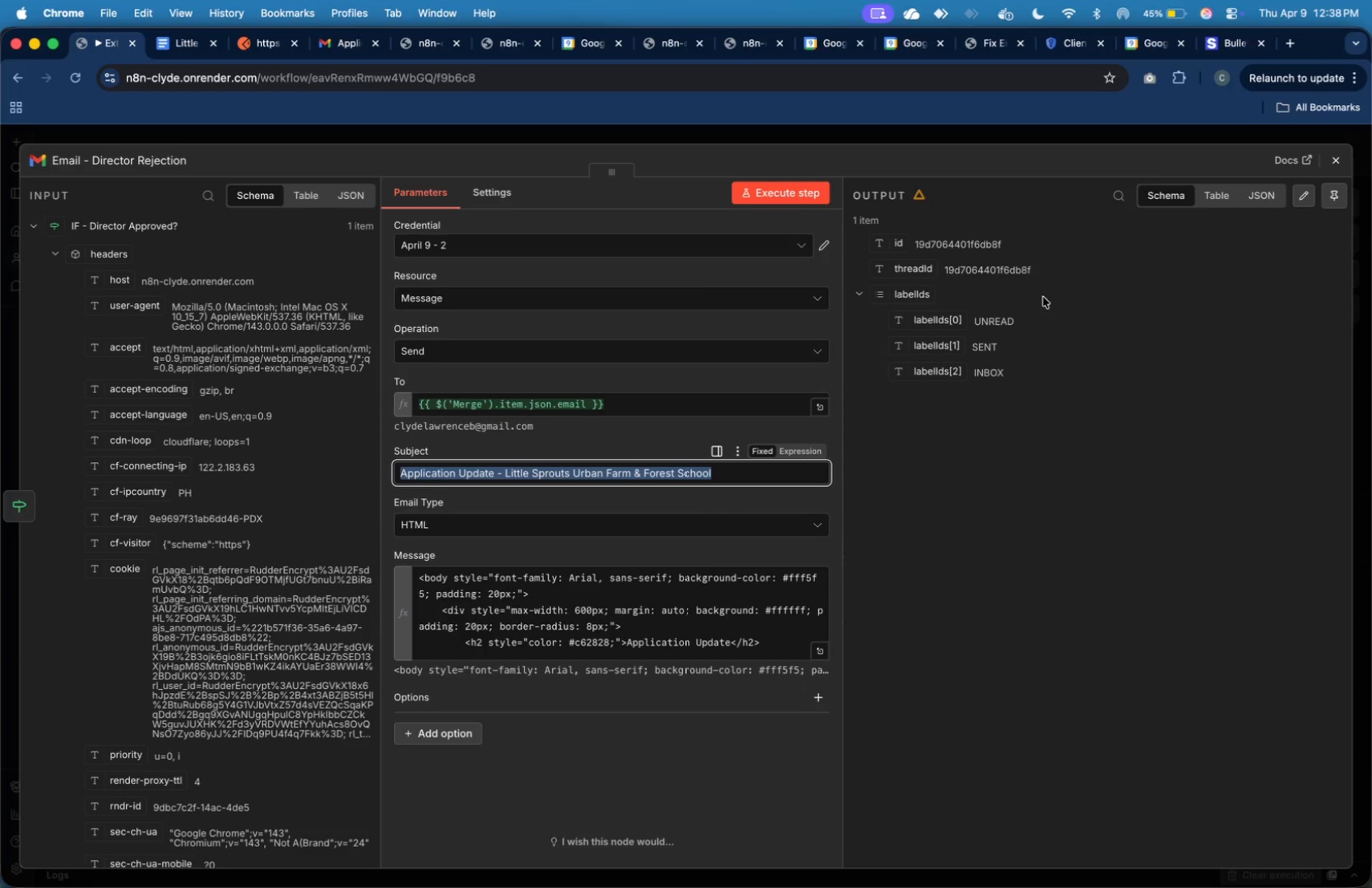 
key(Meta+C)
 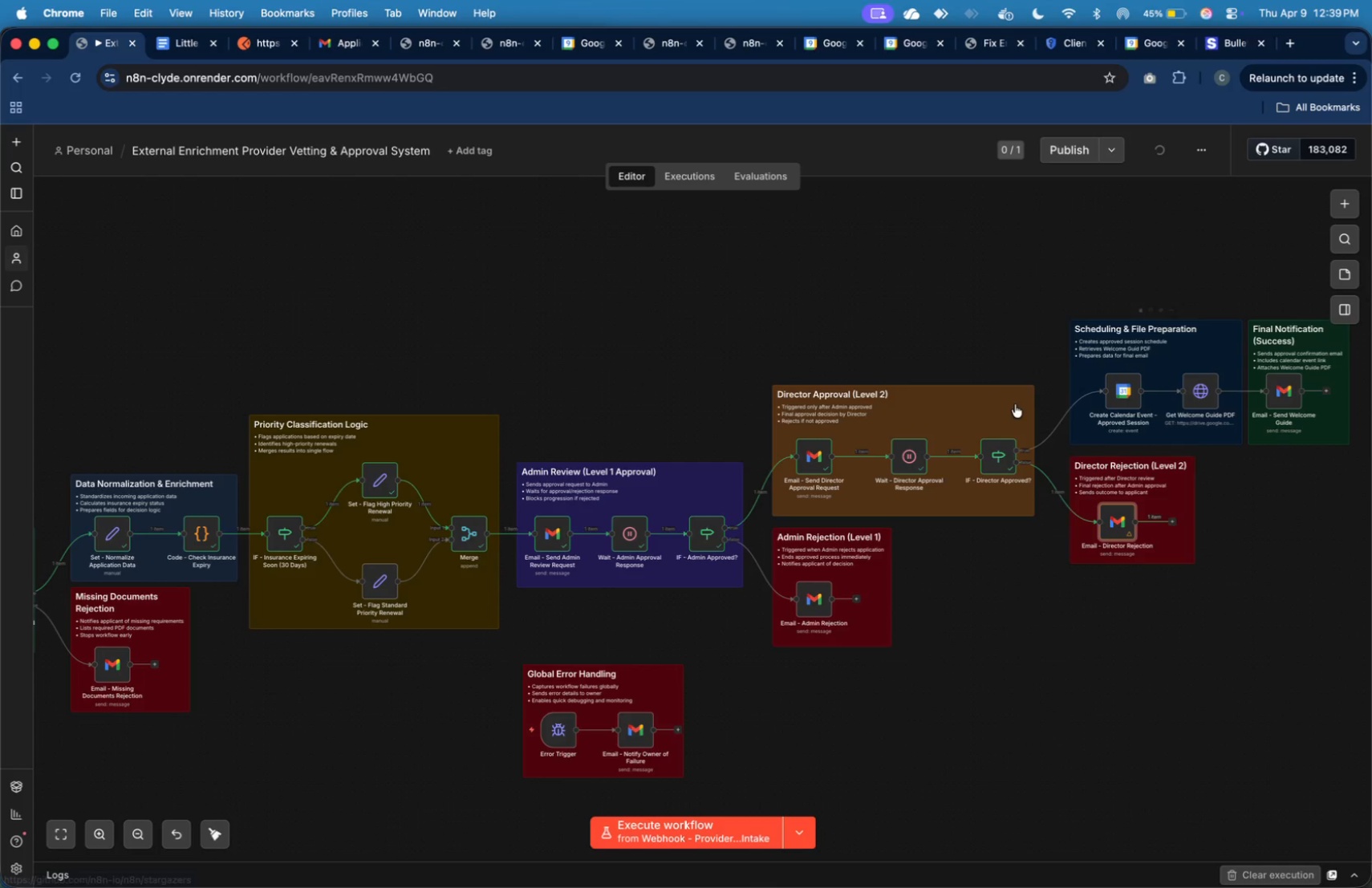 
double_click([809, 594])
 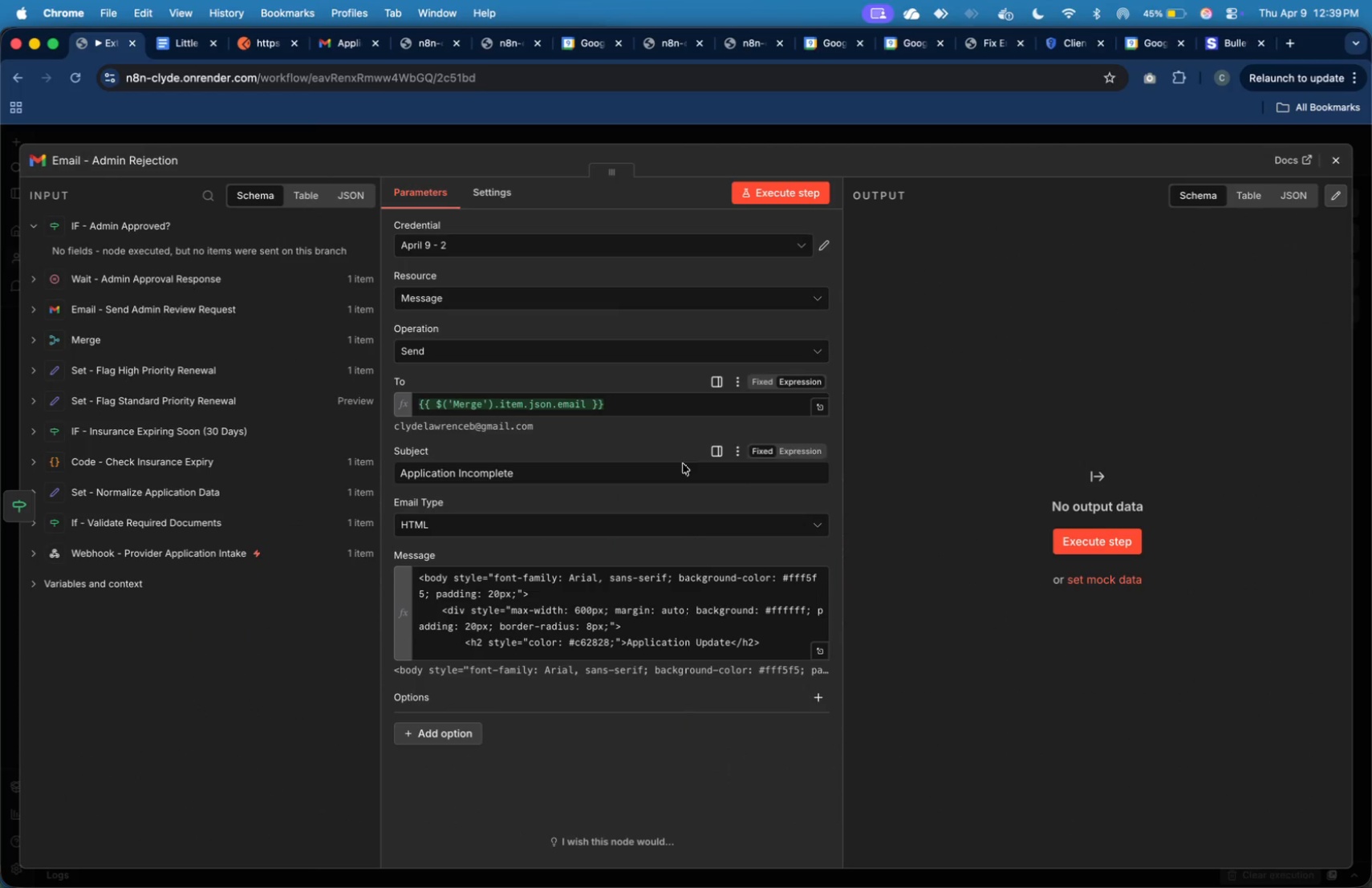 
key(Meta+A)
 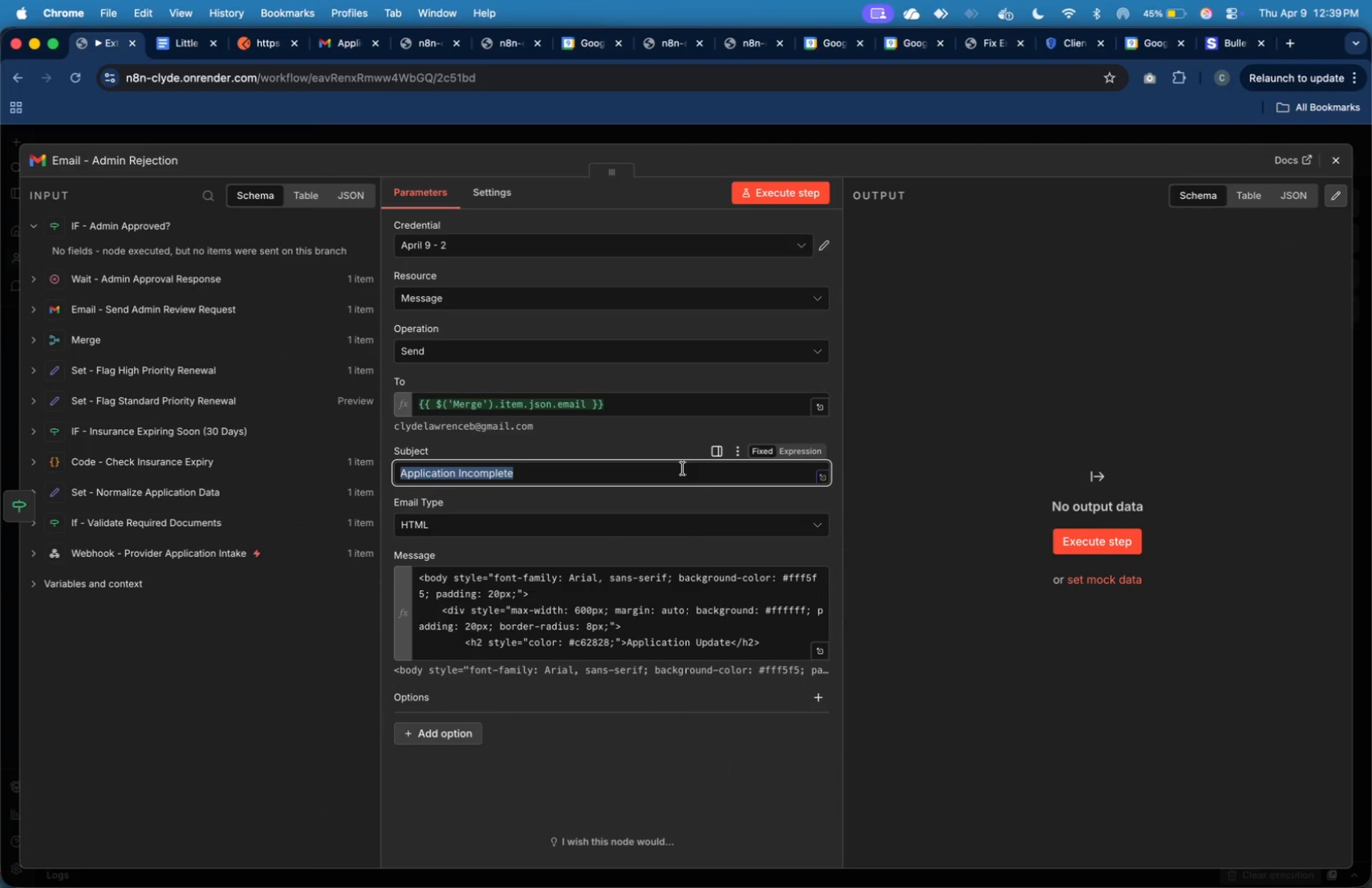 
key(Meta+V)
 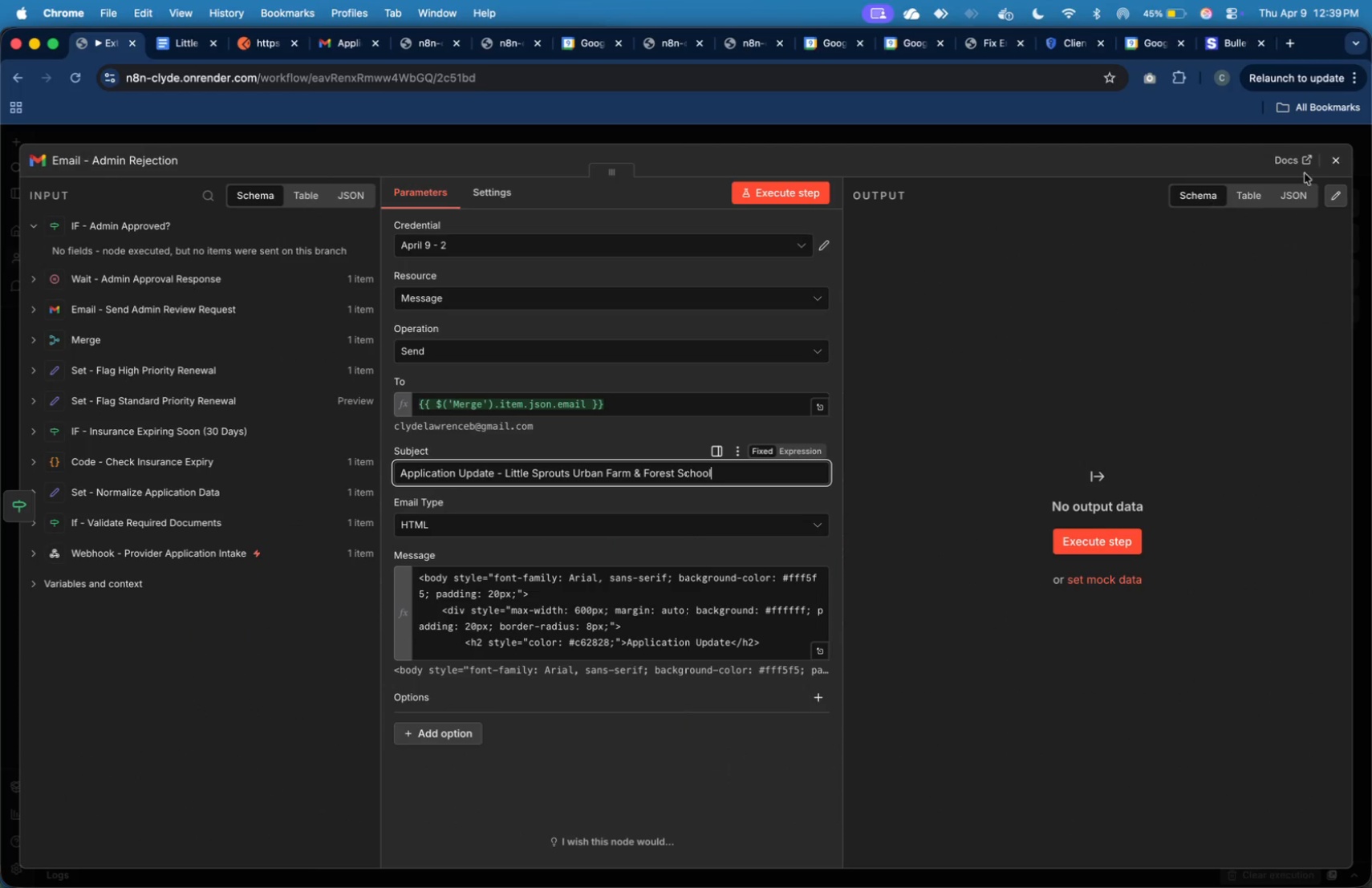 
left_click([1329, 164])
 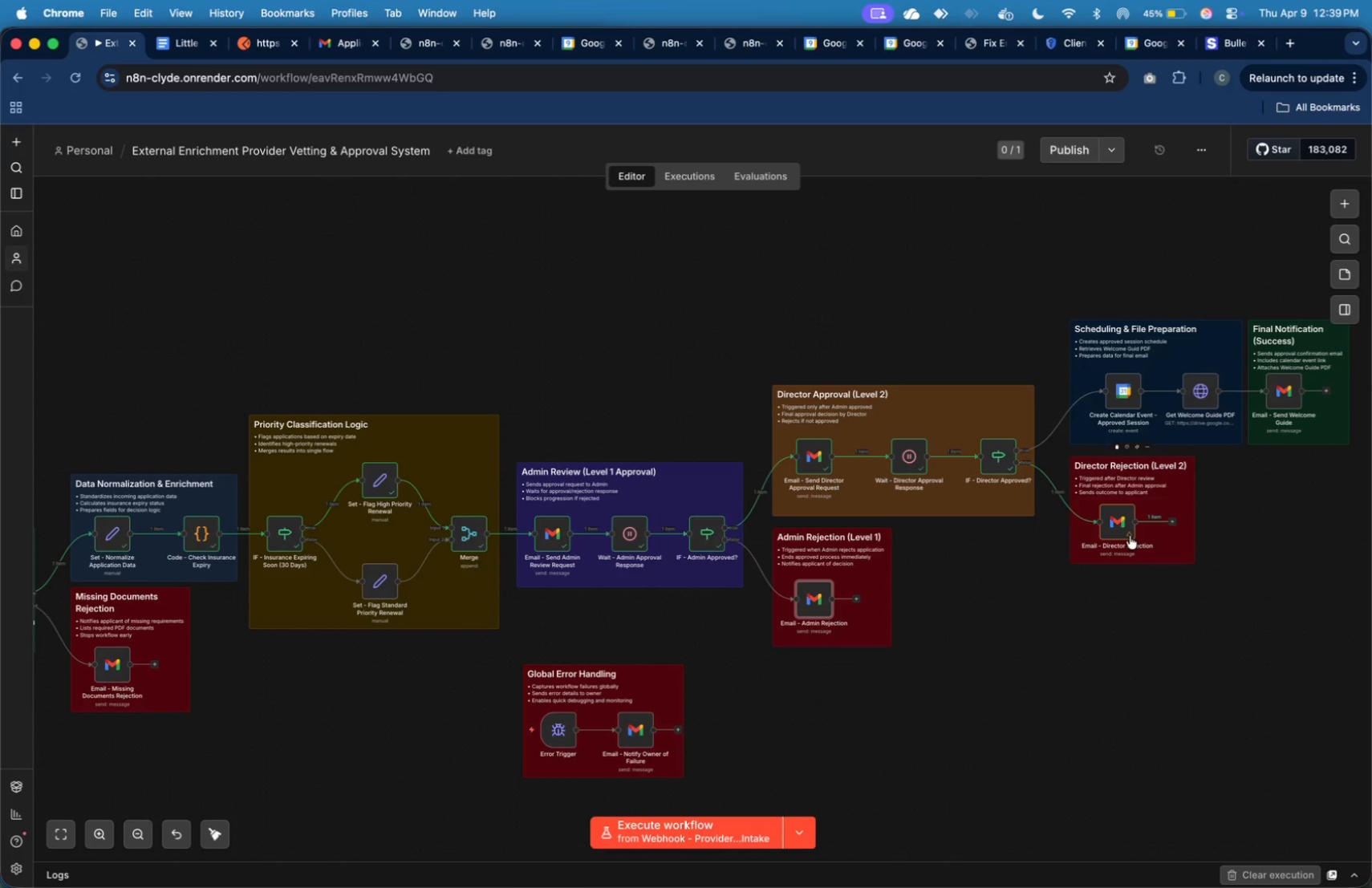 
double_click([1118, 524])
 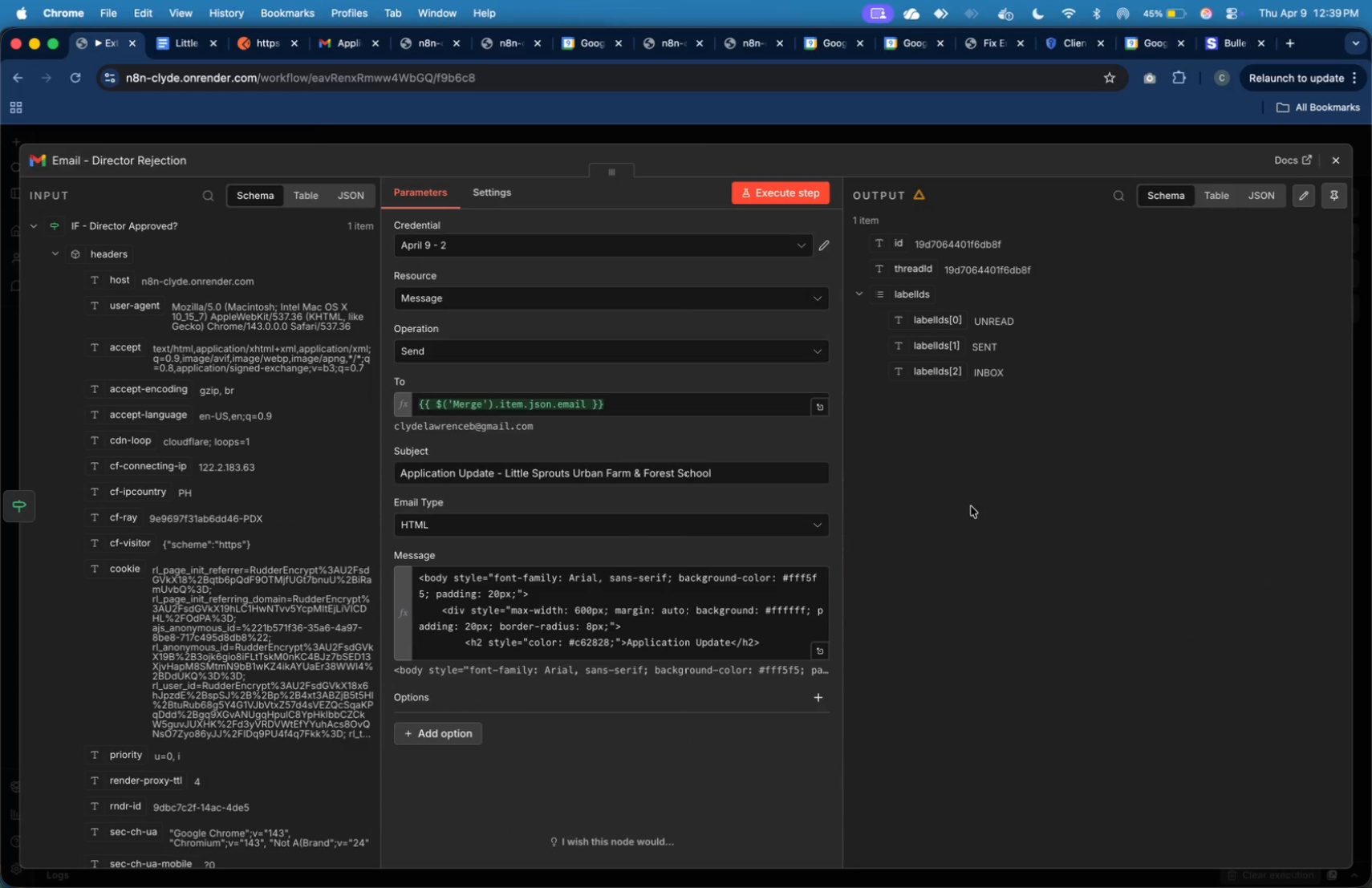 
wait(5.99)
 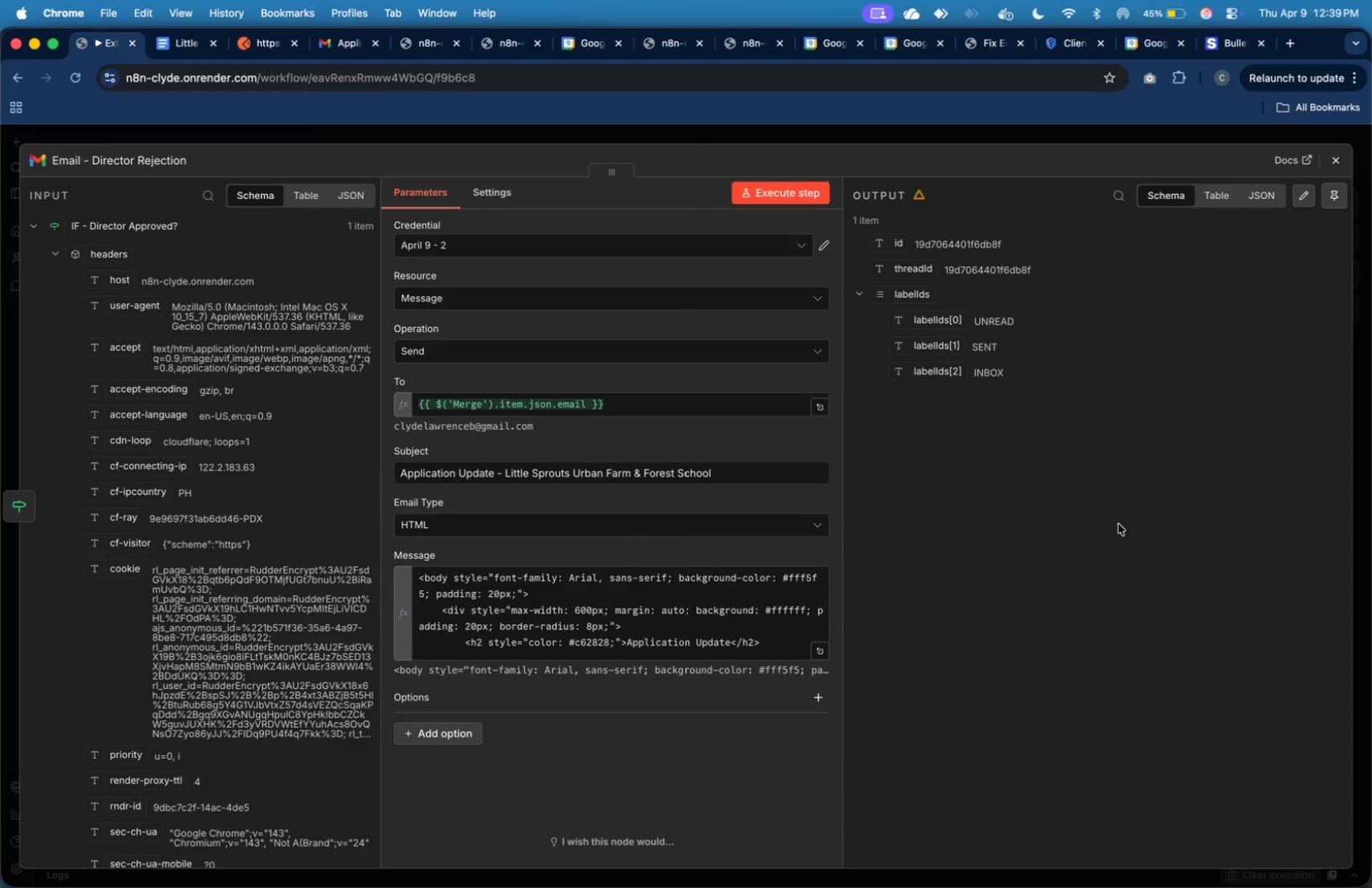 
left_click_drag(start_coordinate=[493, 473], to_coordinate=[399, 478])
 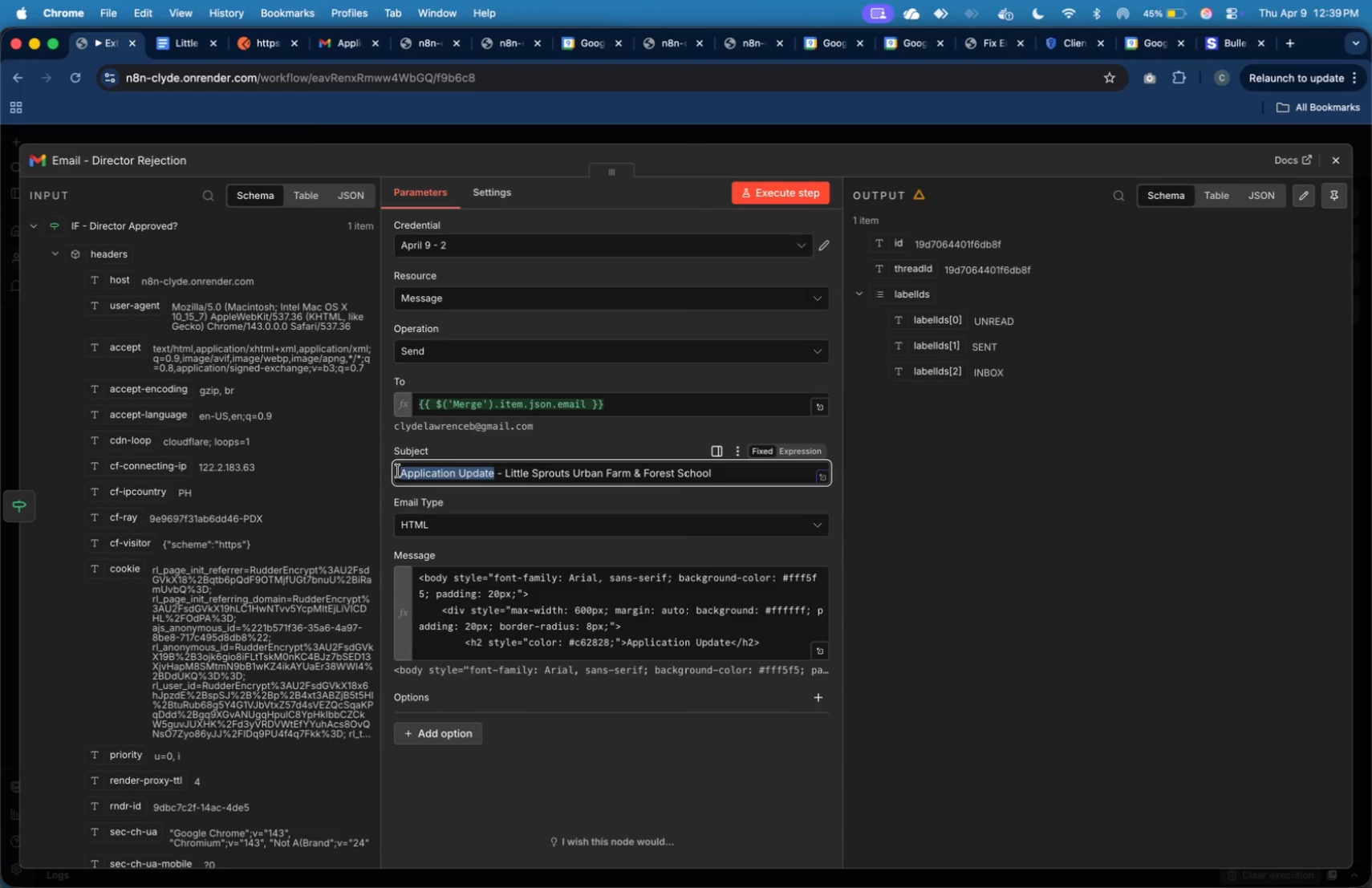 
type(Final Decision on your Application)
 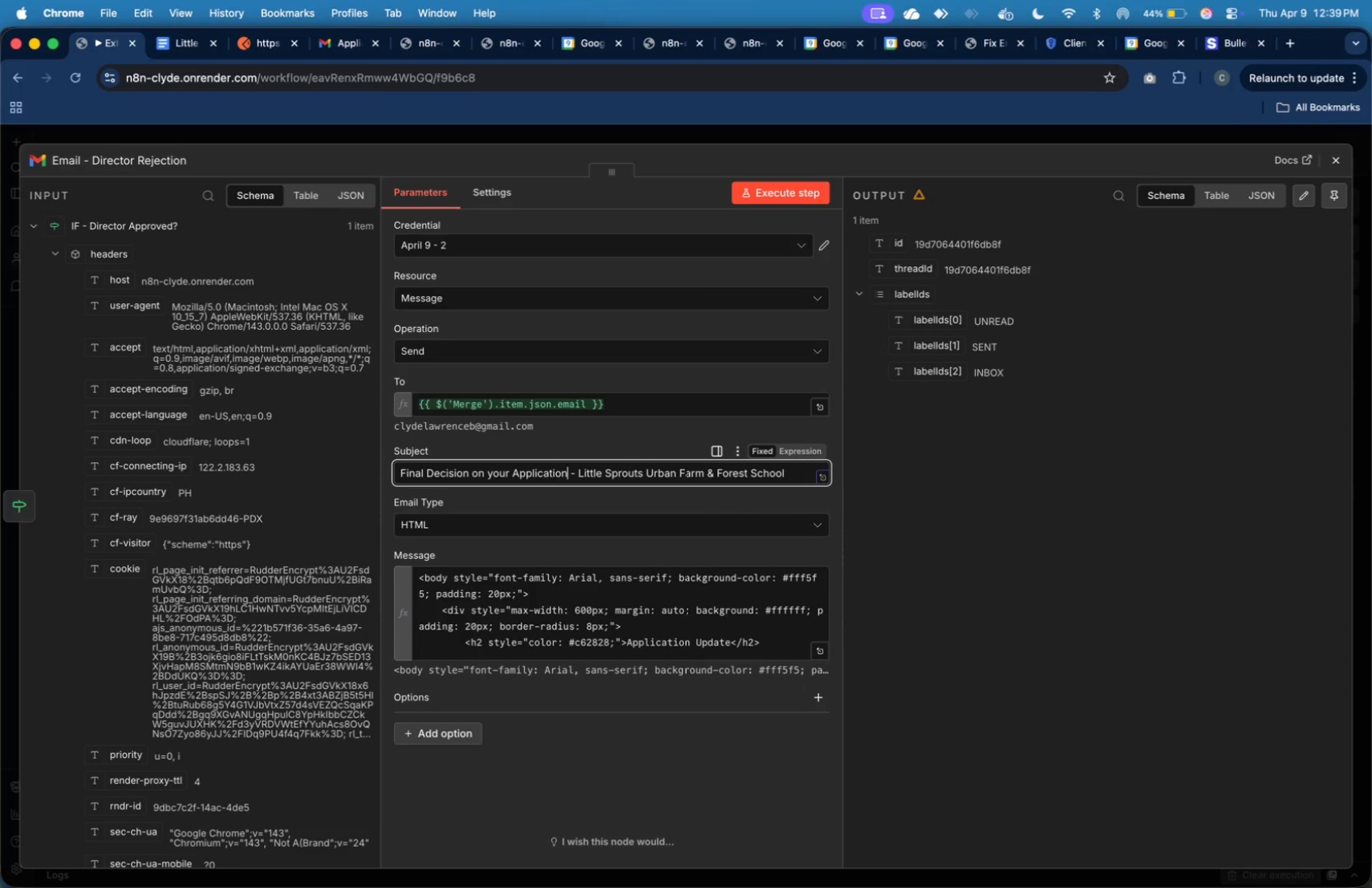 
wait(6.68)
 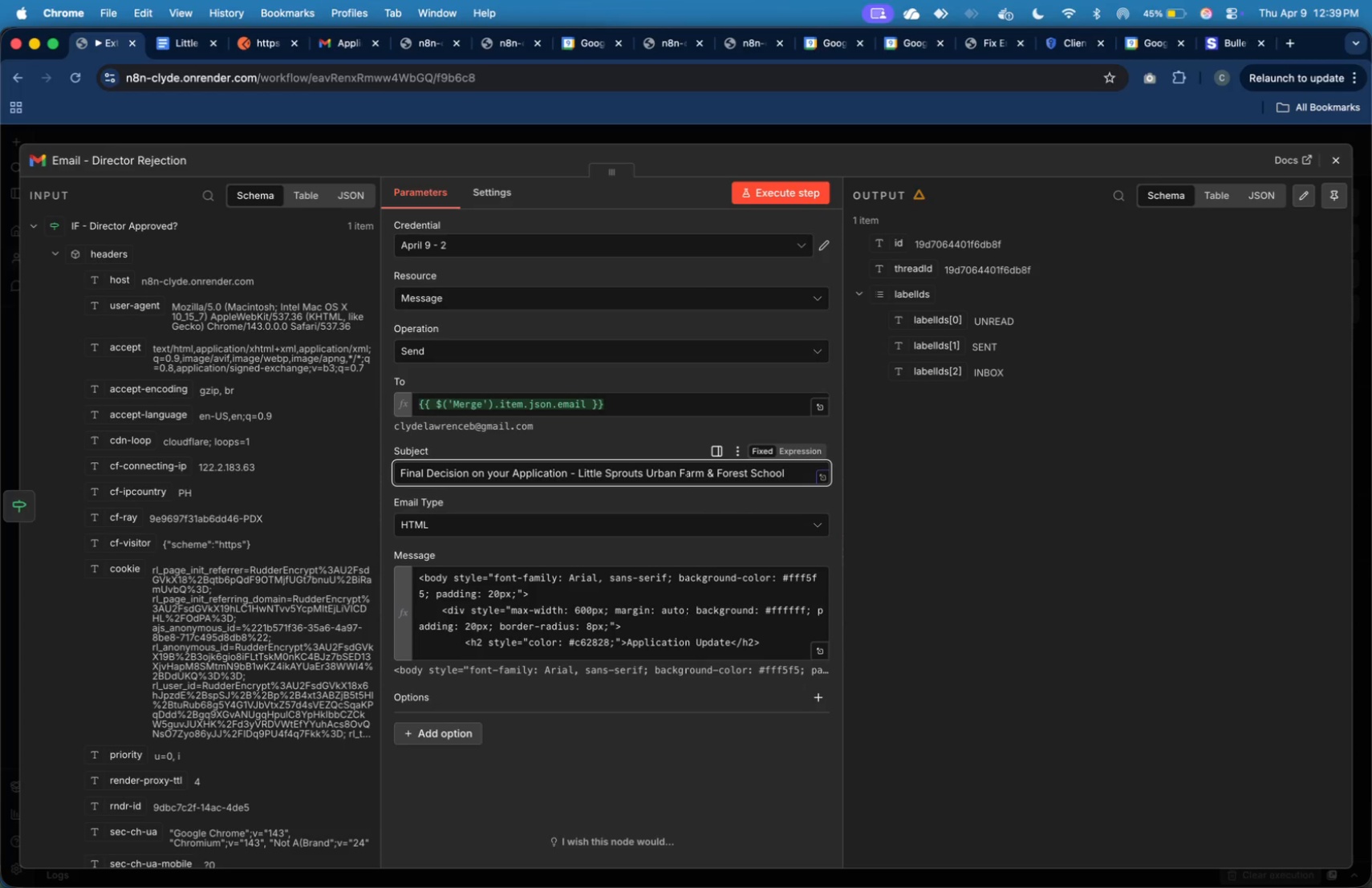 
hold_key(key=ShiftLeft, duration=3.77)
 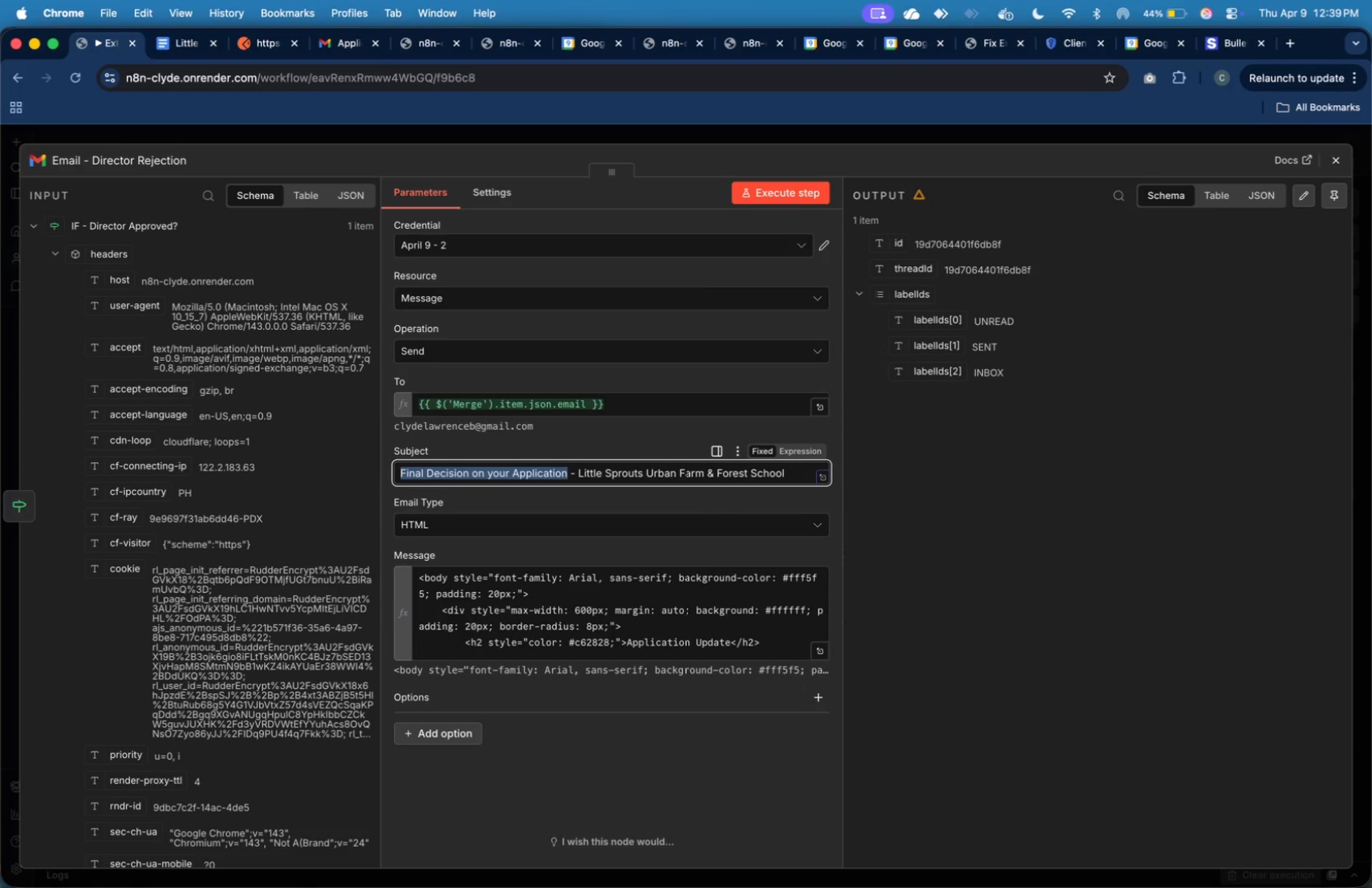 
hold_key(key=ArrowLeft, duration=1.5)
 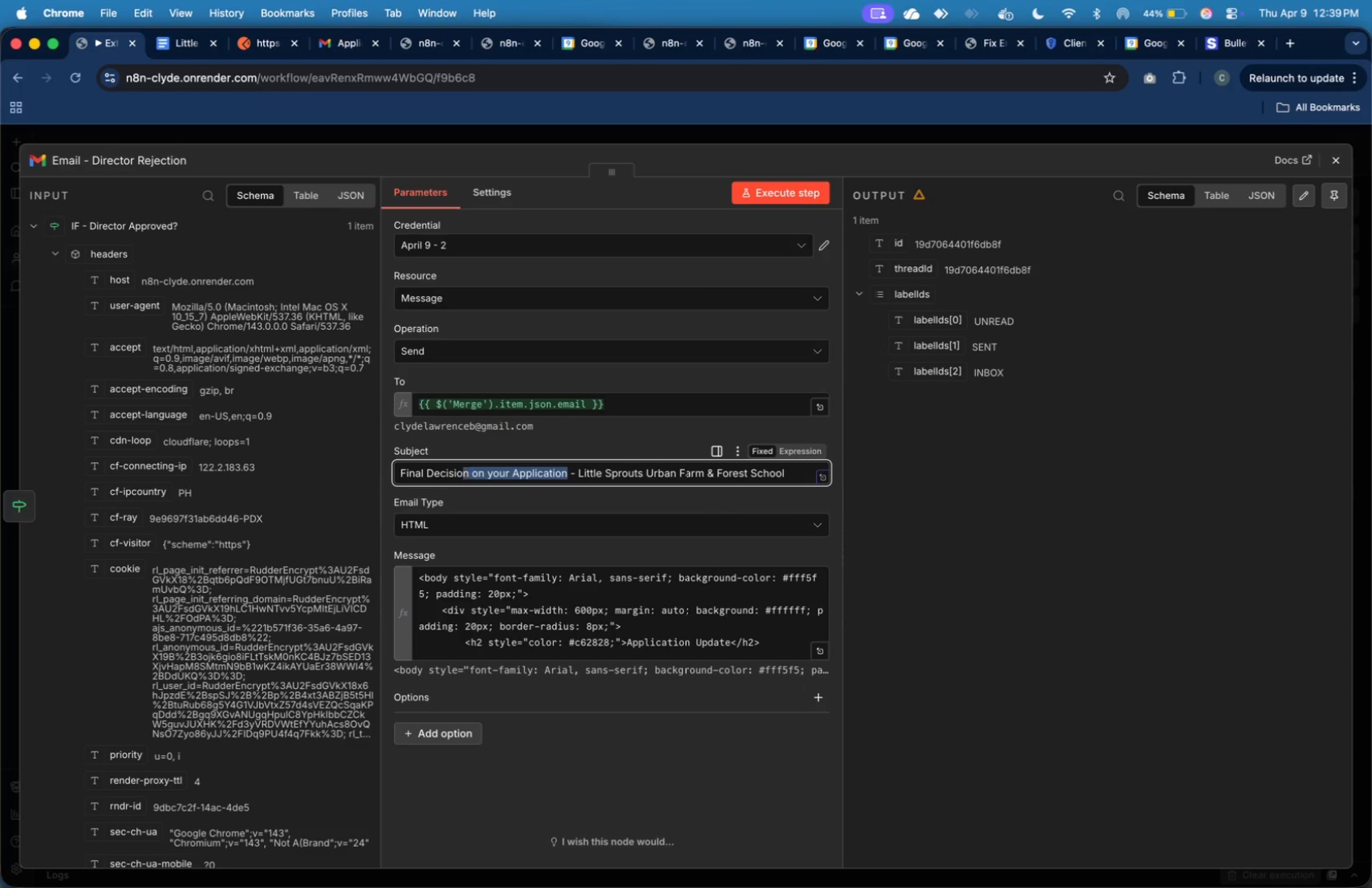 
hold_key(key=ArrowLeft, duration=1.51)
 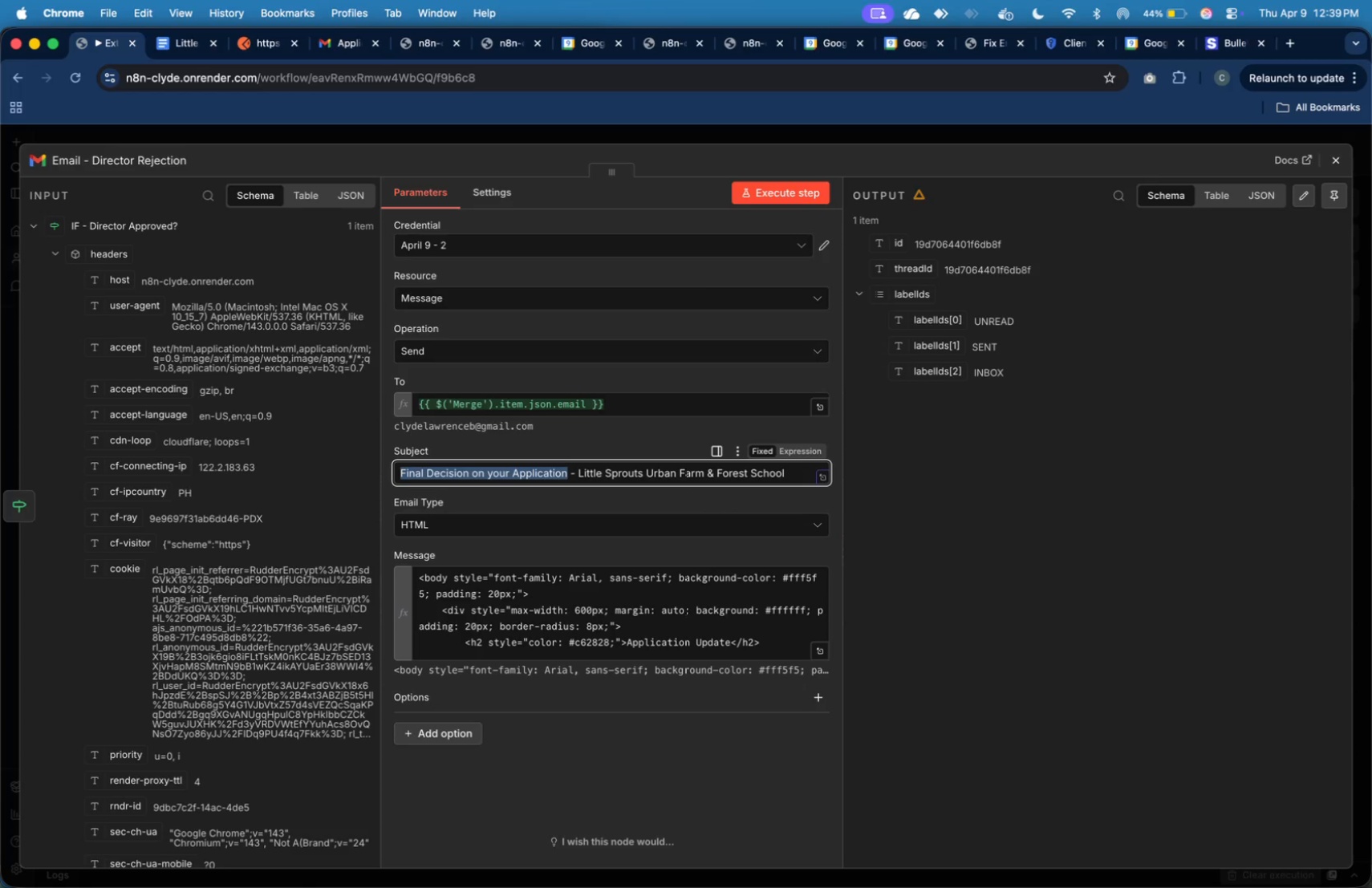 
hold_key(key=ArrowLeft, duration=0.34)
 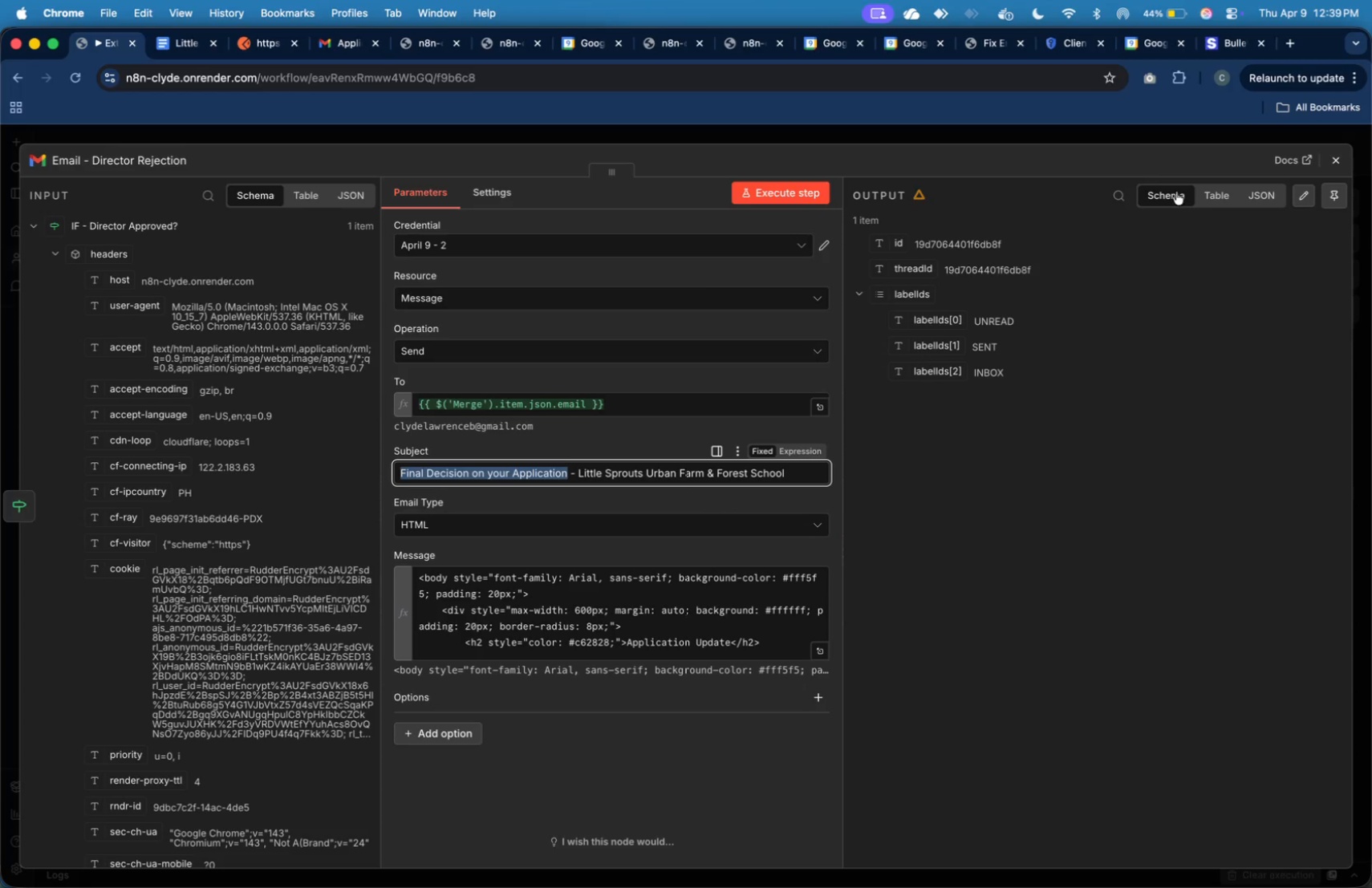 
left_click([1333, 155])
 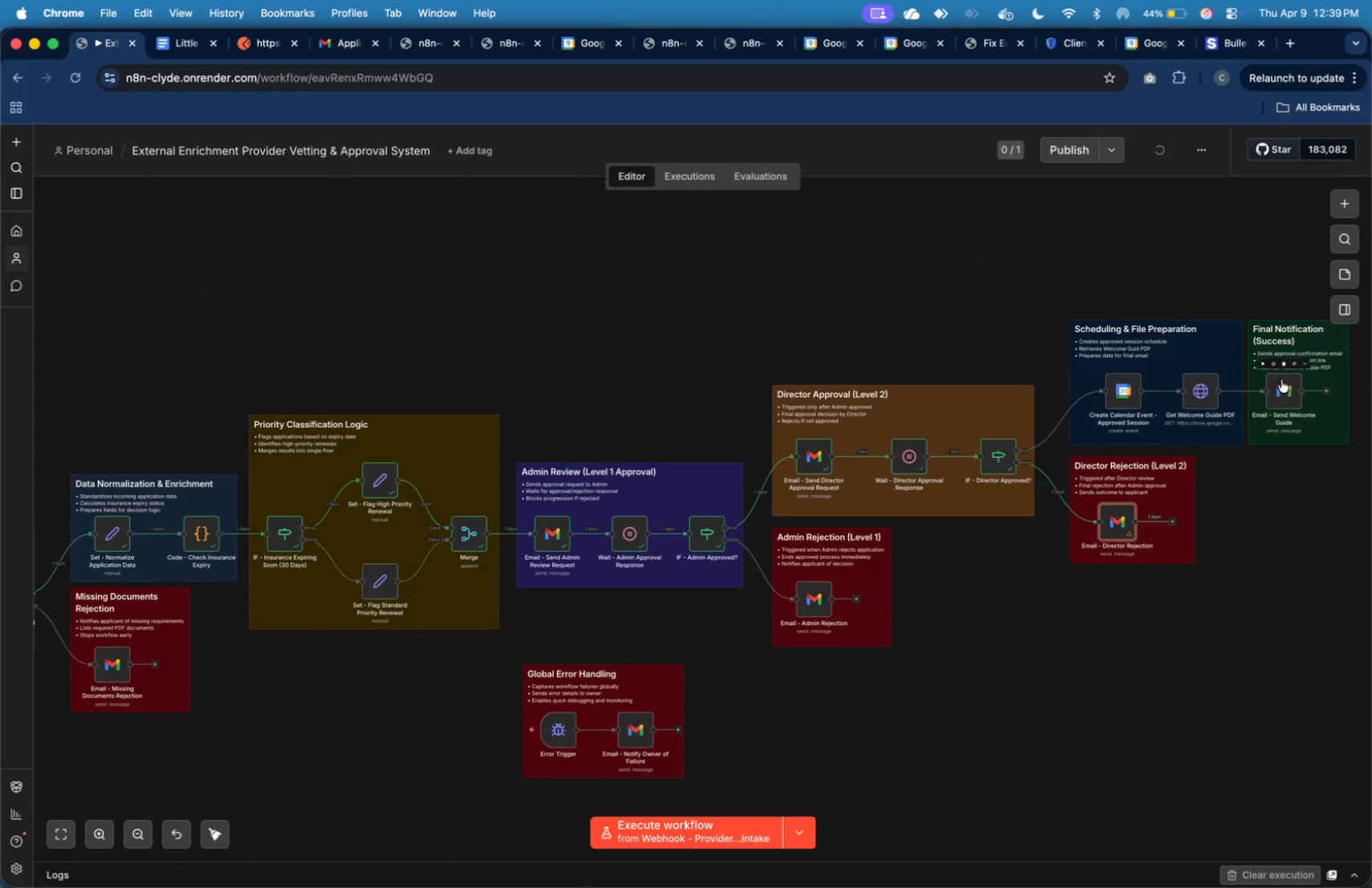 
double_click([1285, 385])
 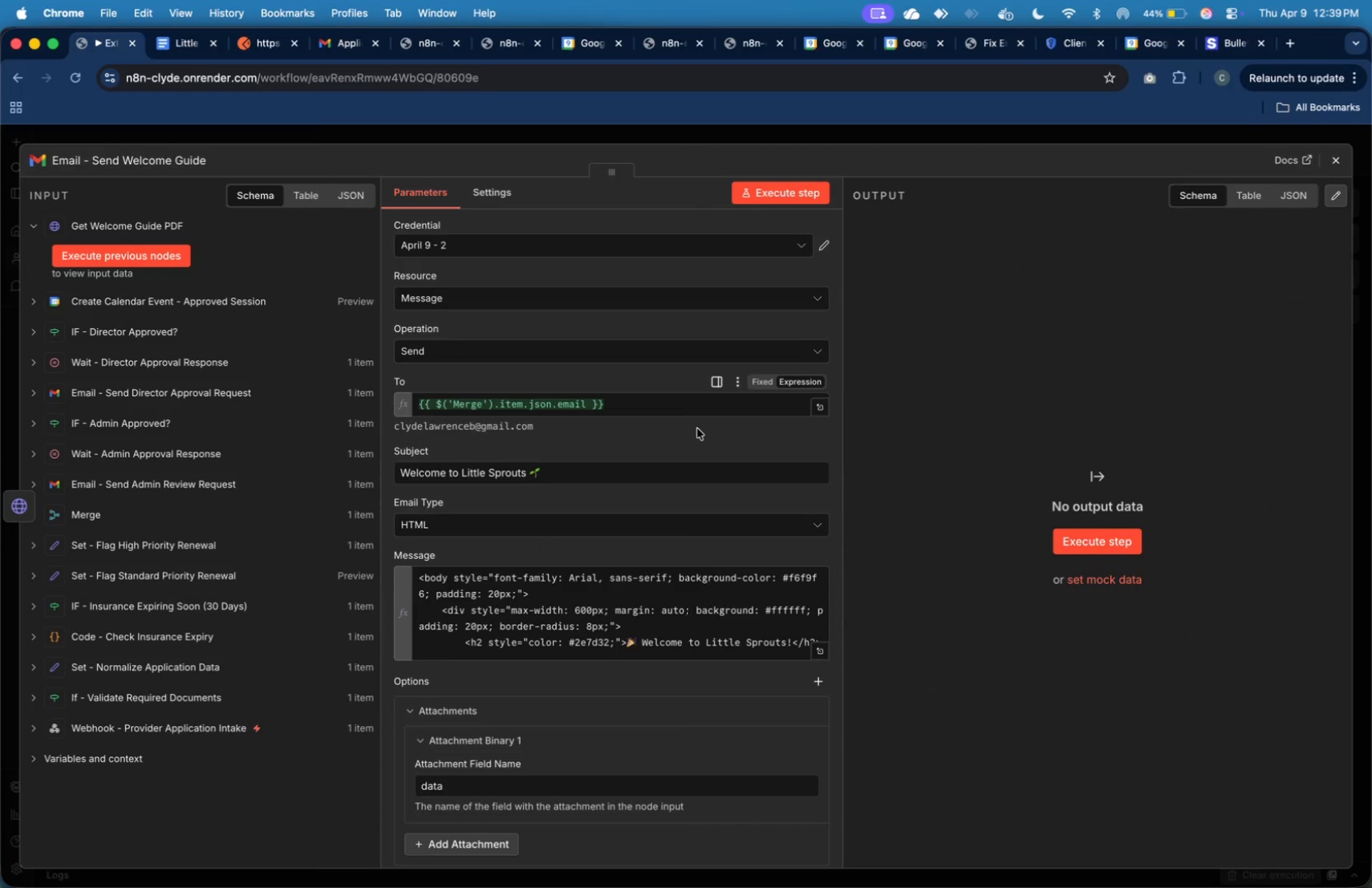 
scroll: coordinate [696, 429], scroll_direction: down, amount: 4.0
 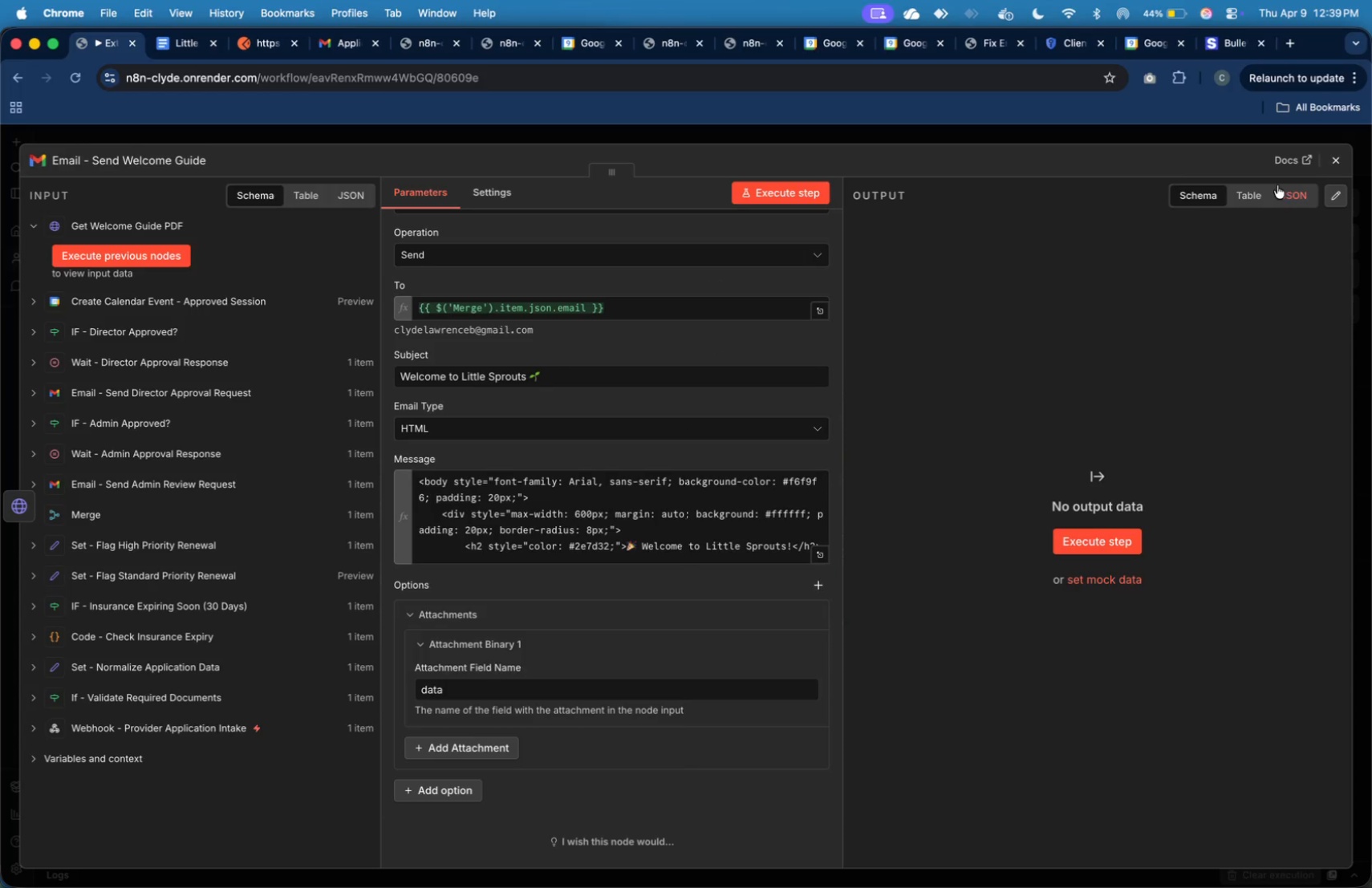 
left_click([1326, 172])
 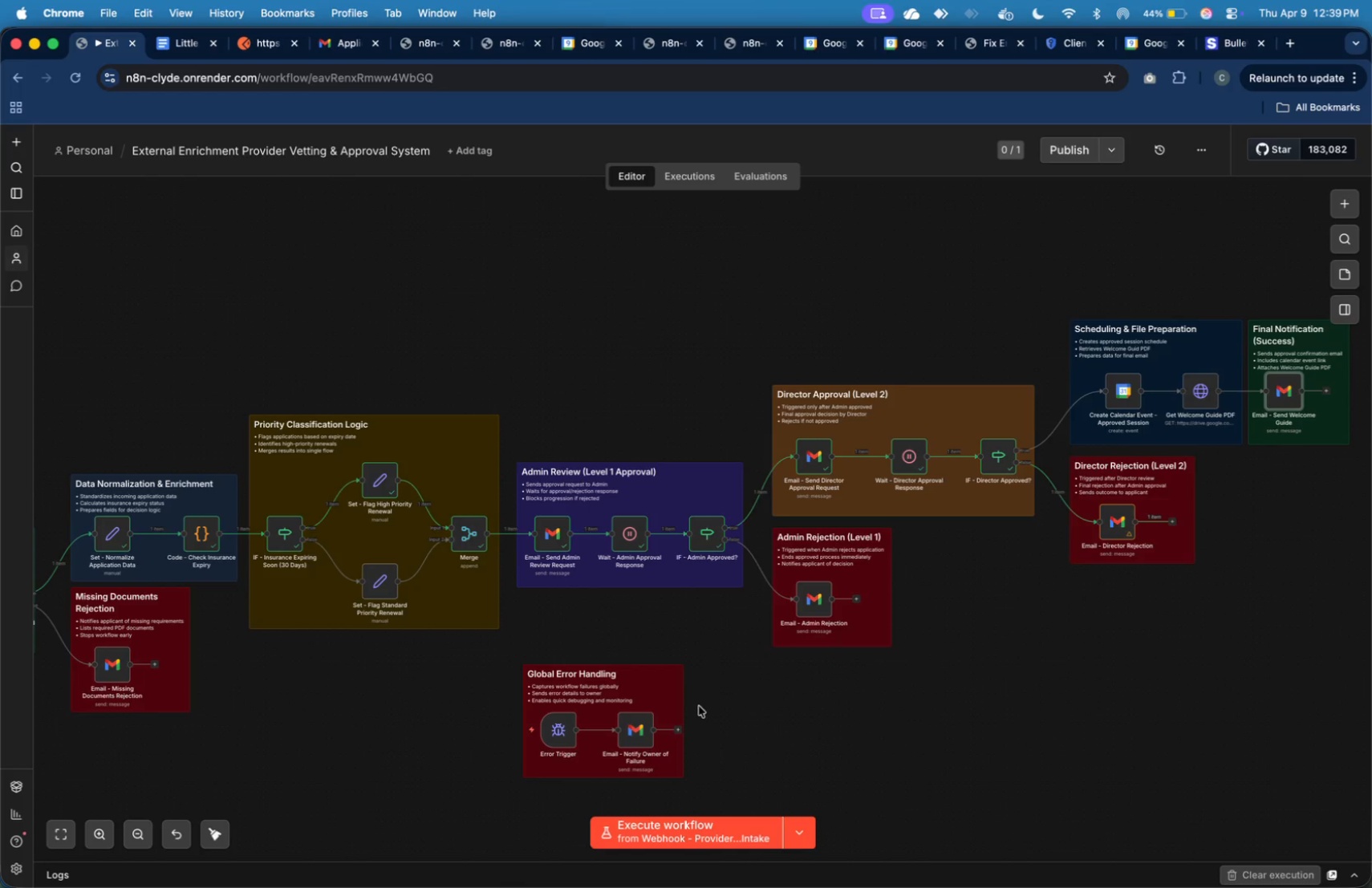 
left_click([712, 837])
 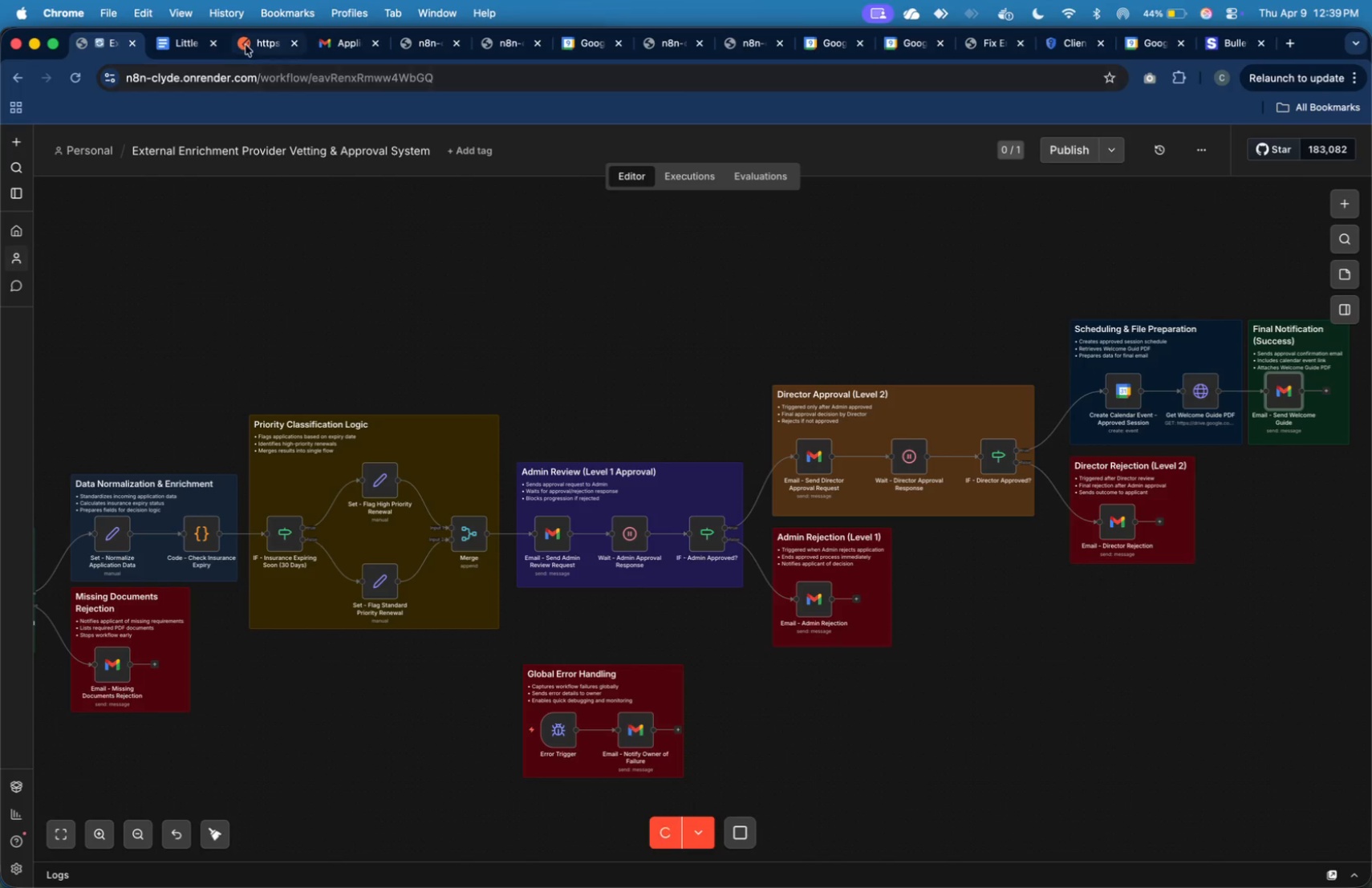 
left_click([249, 43])
 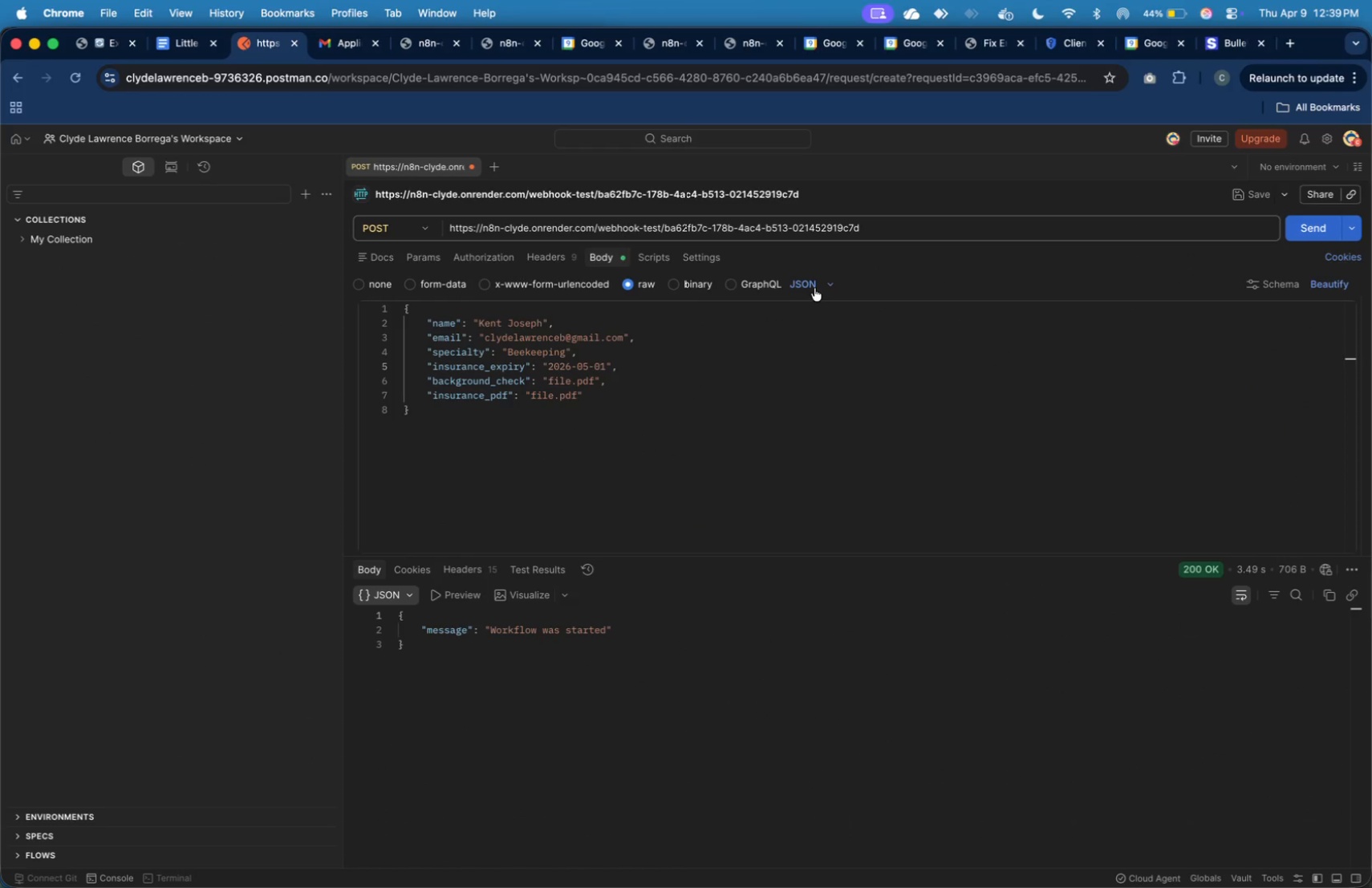 
mouse_move([1326, 236])
 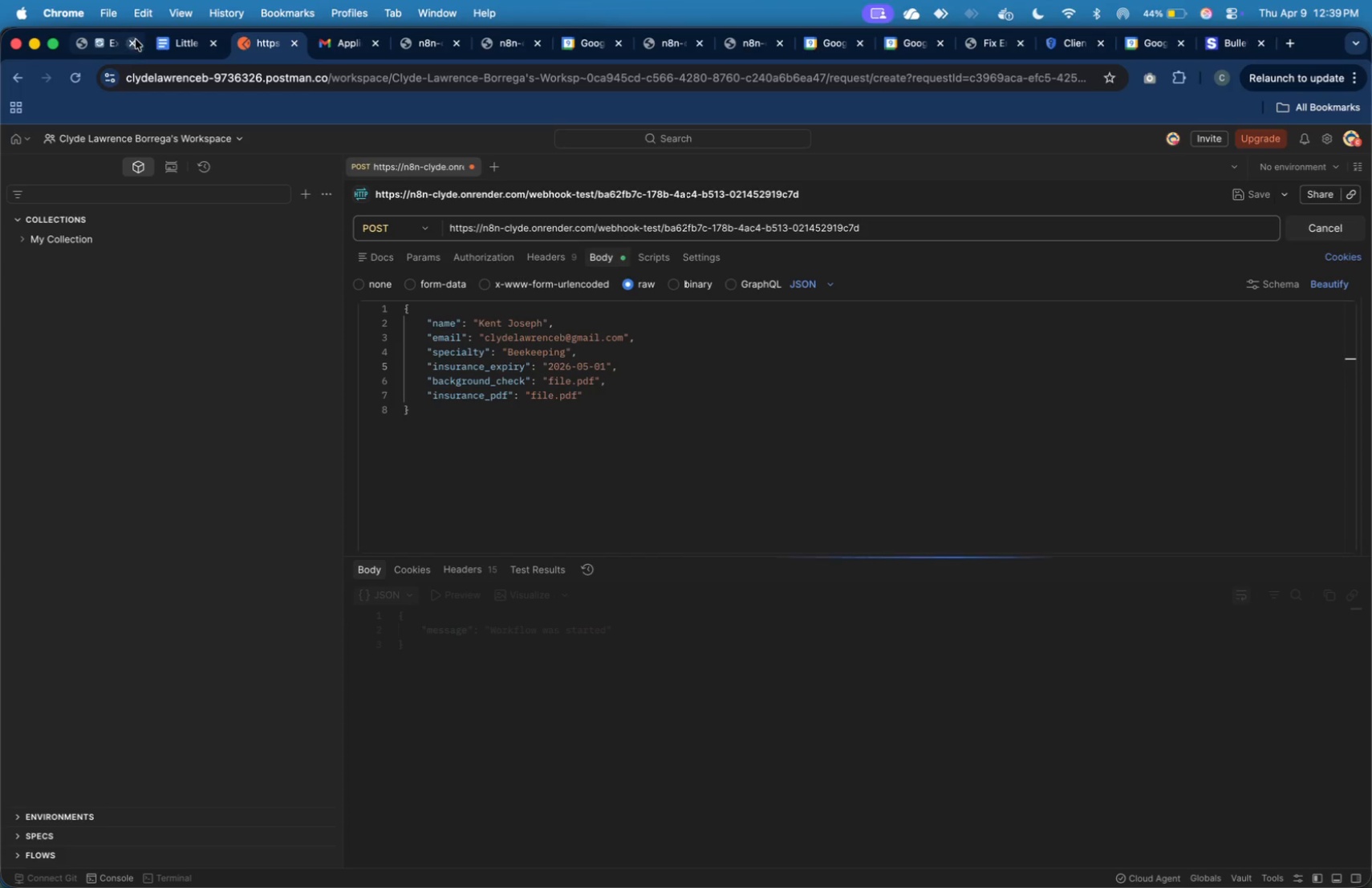 
left_click([105, 43])
 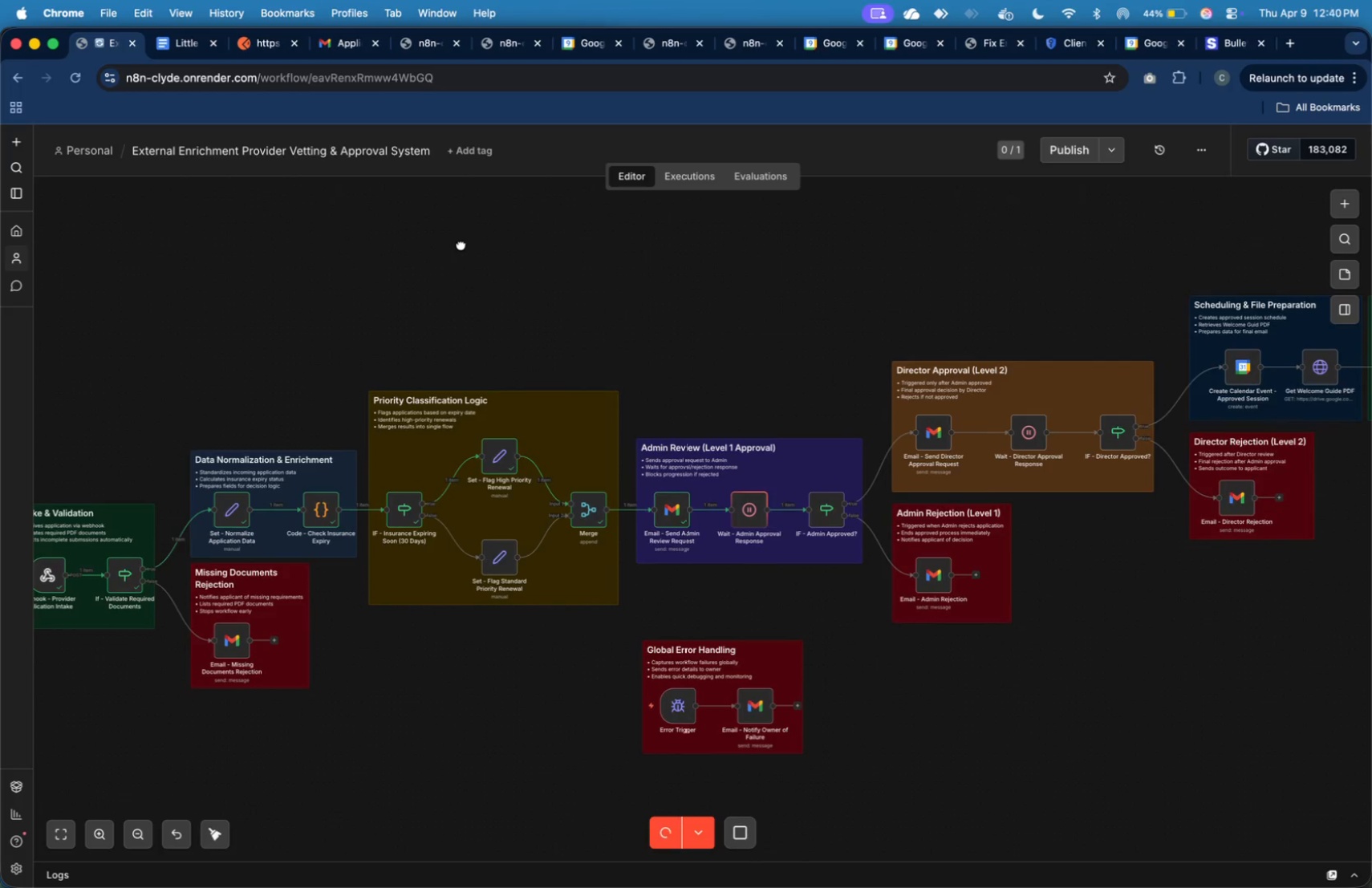 
left_click([325, 44])
 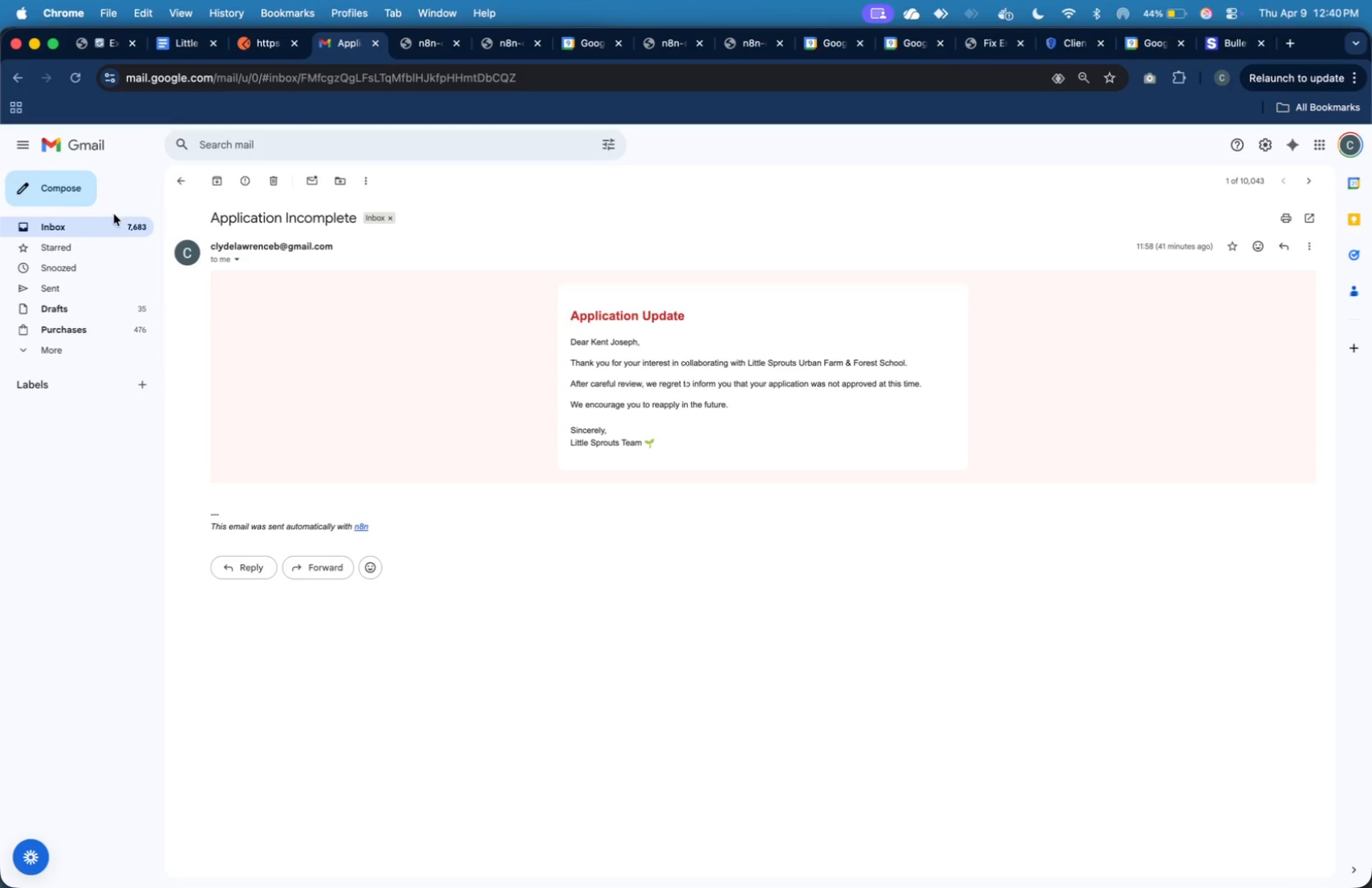 
left_click([115, 220])
 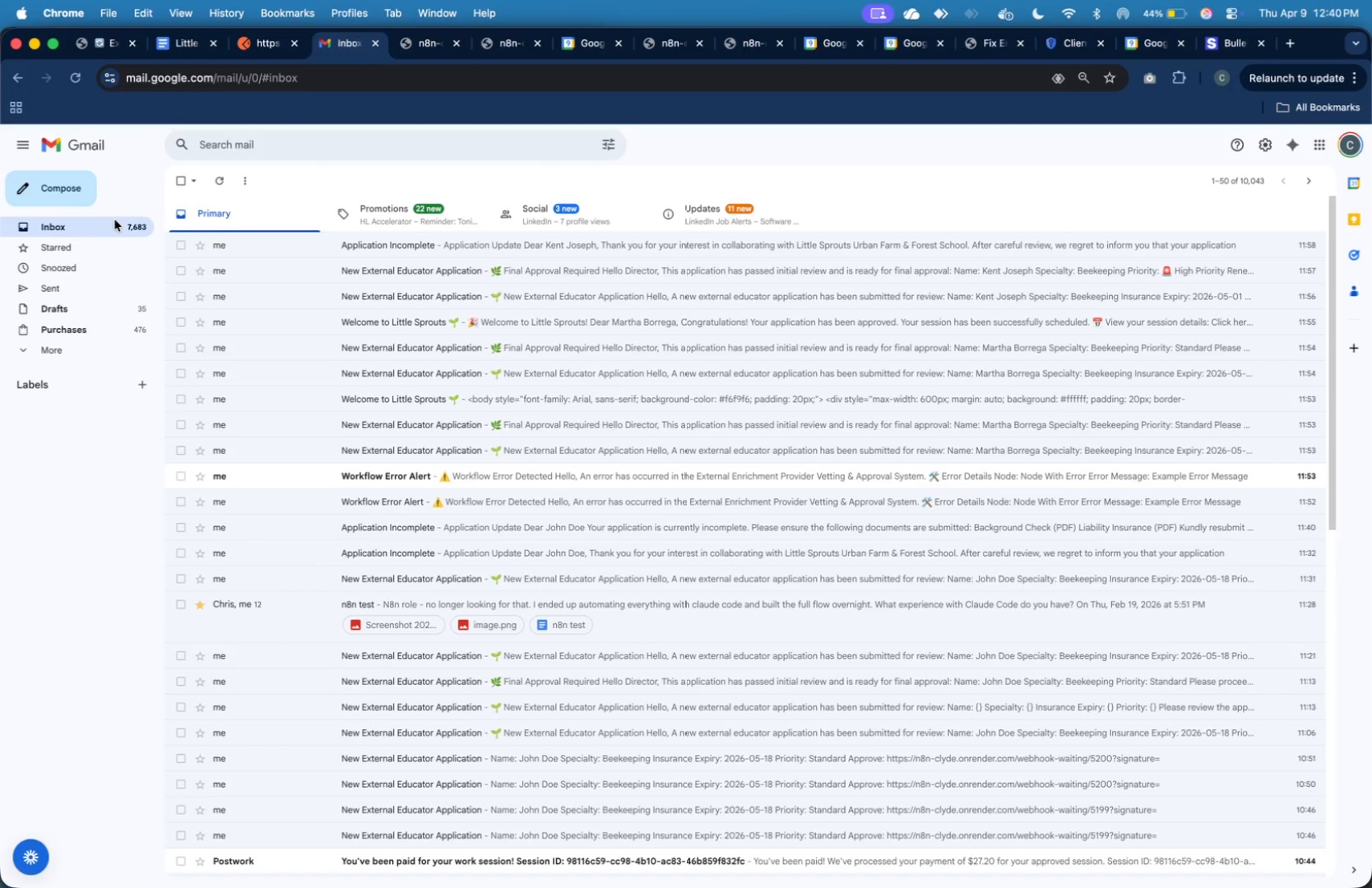 
left_click([115, 220])
 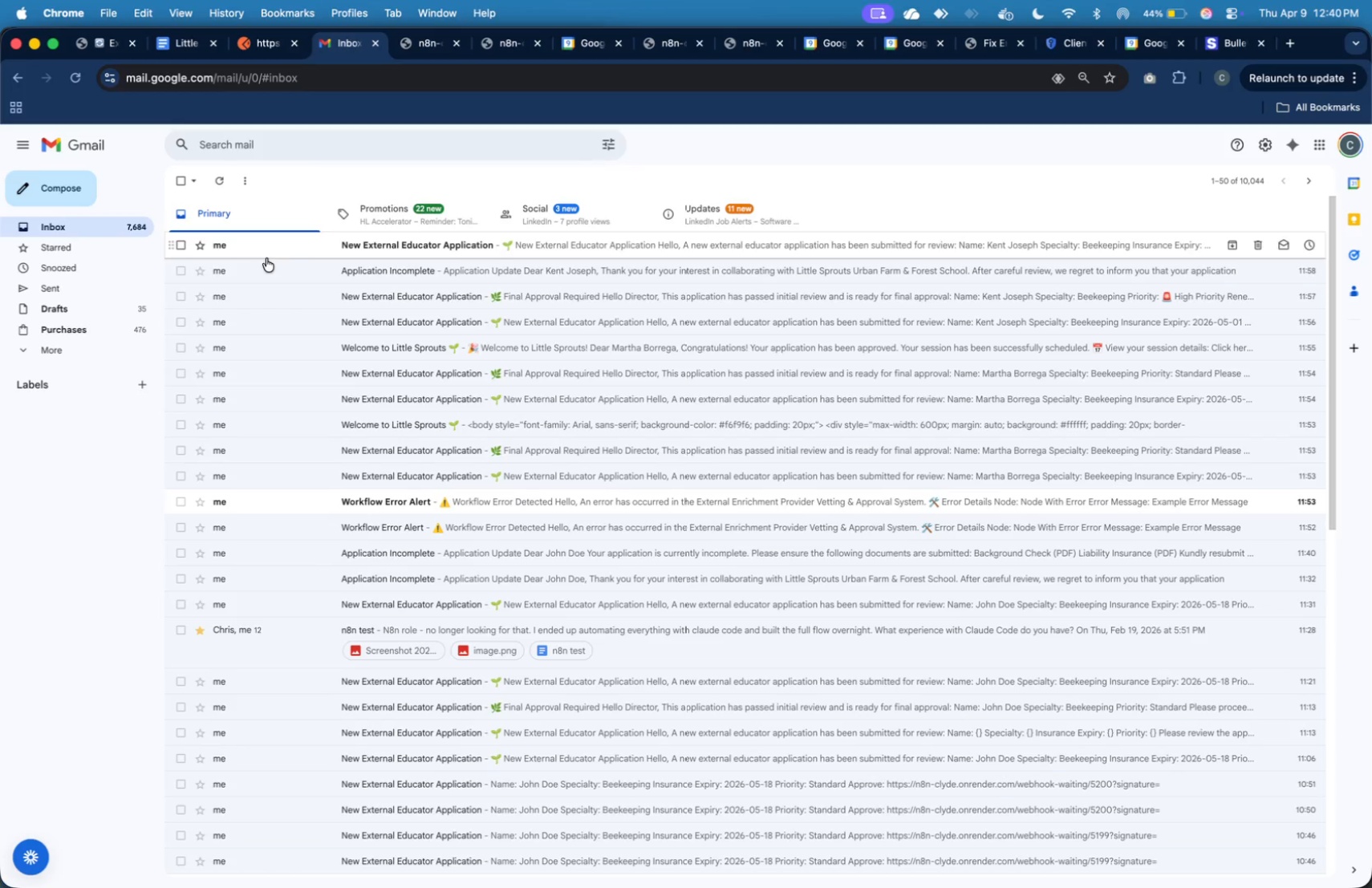 
left_click([300, 250])
 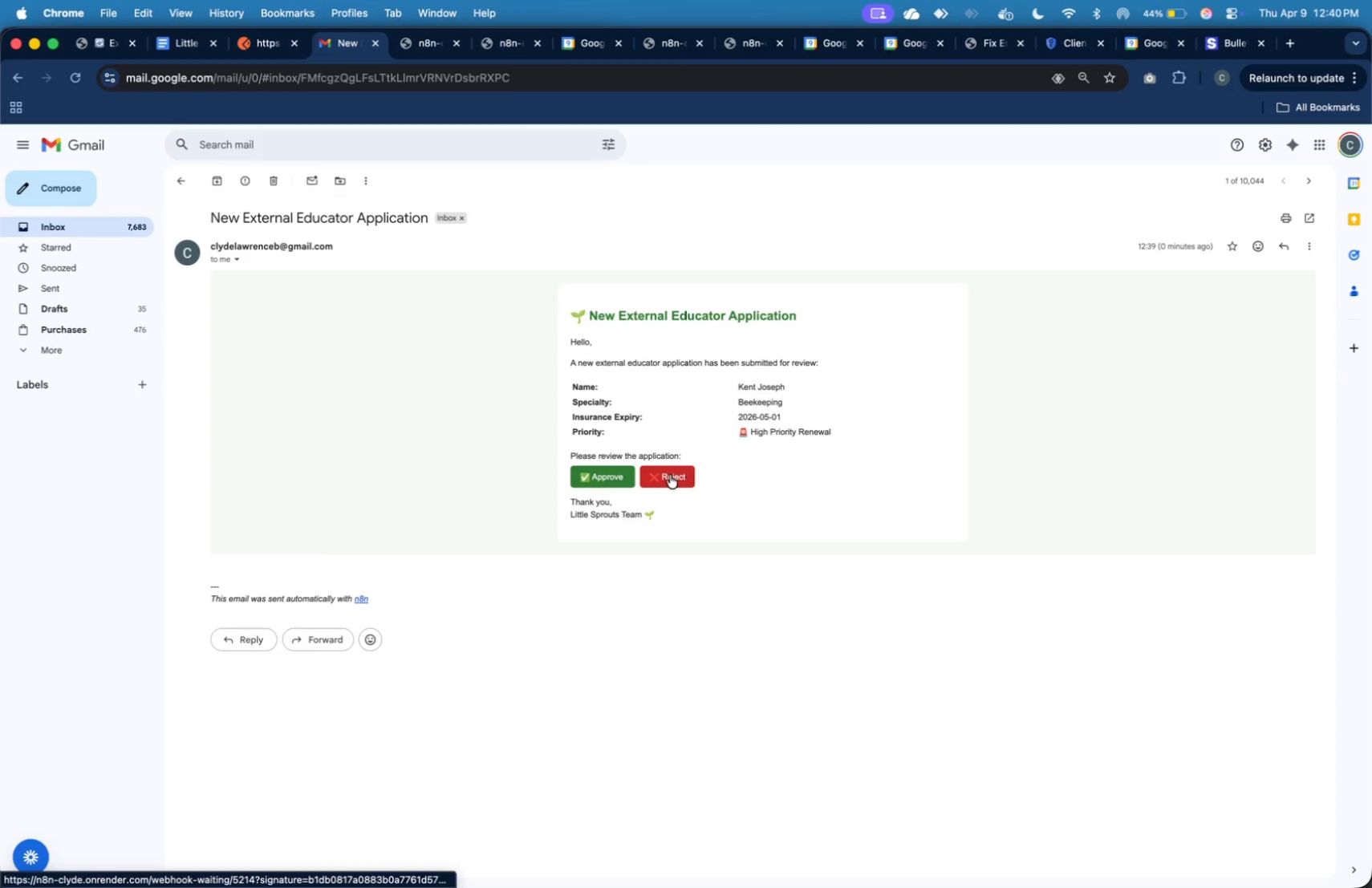 
left_click([667, 476])
 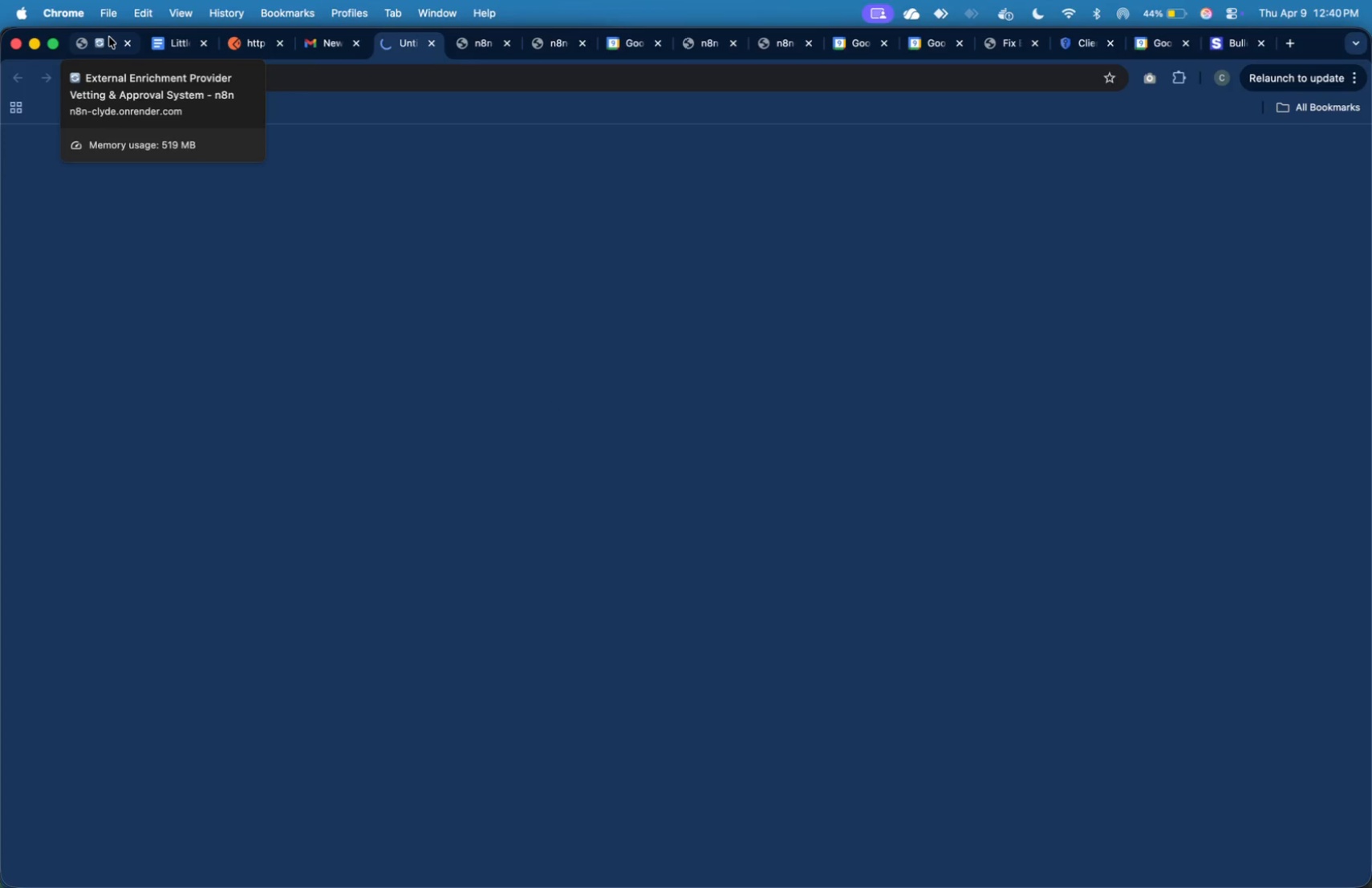 
left_click([109, 37])
 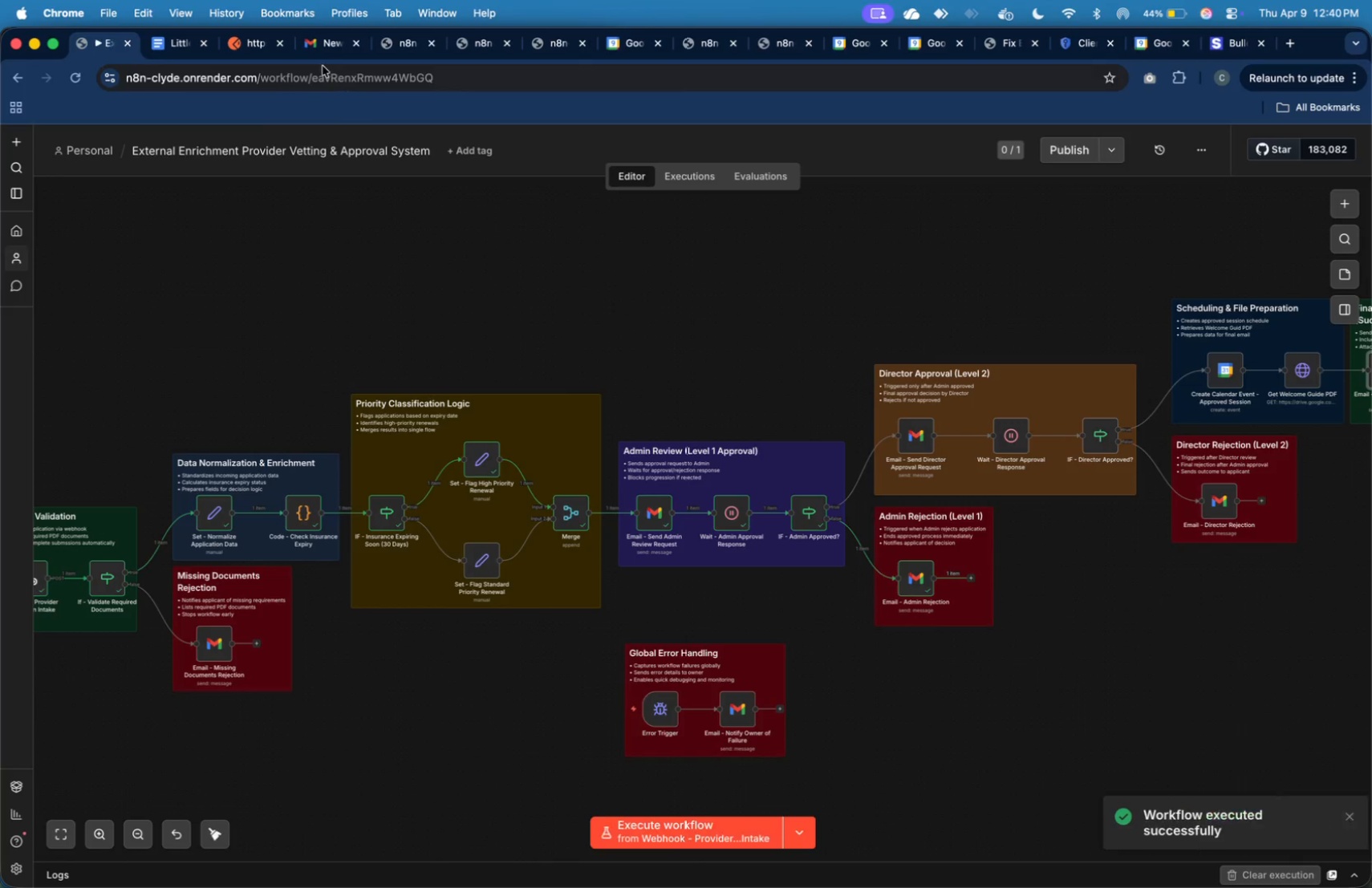 
left_click([326, 48])
 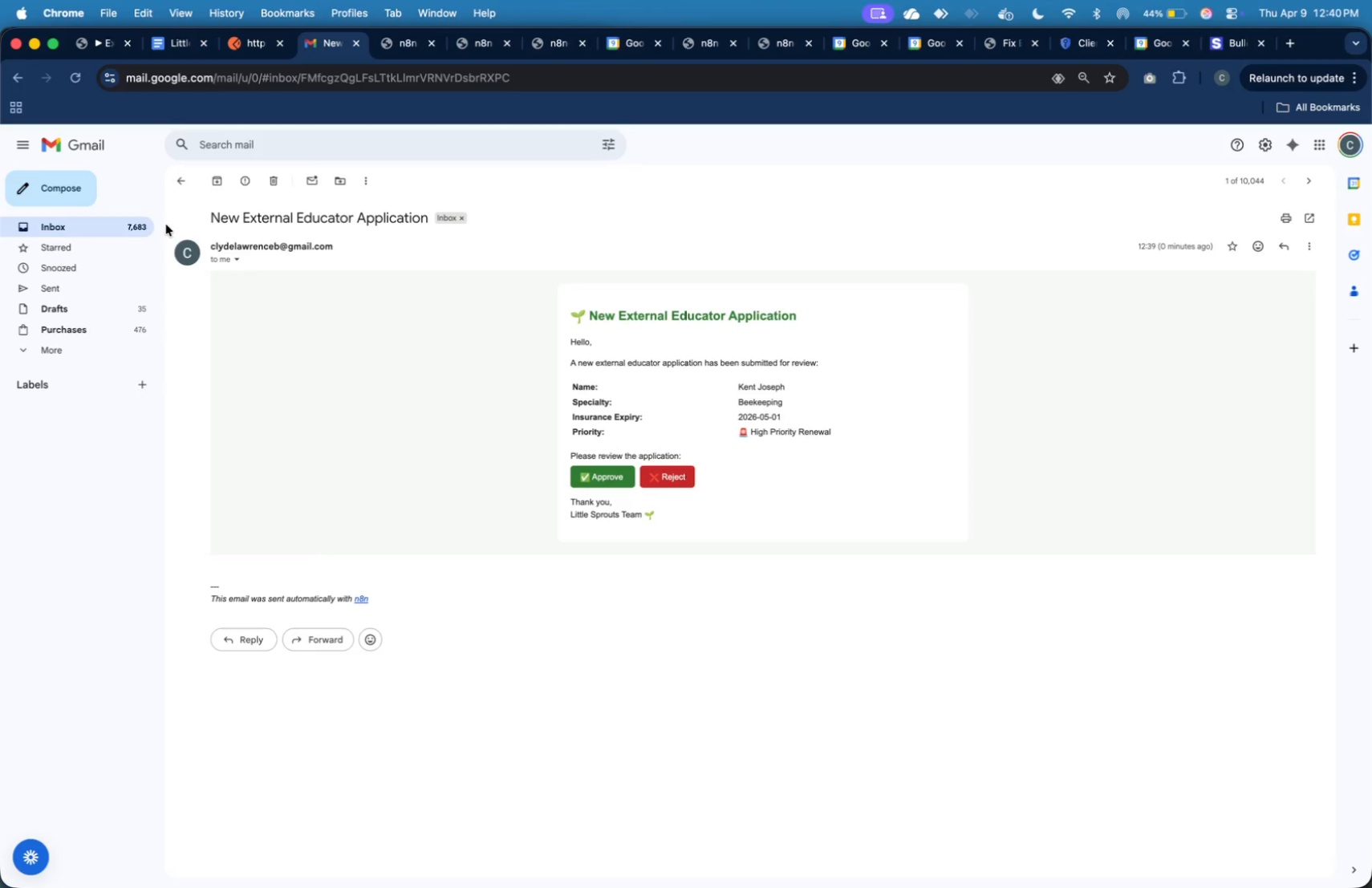 
left_click([144, 225])
 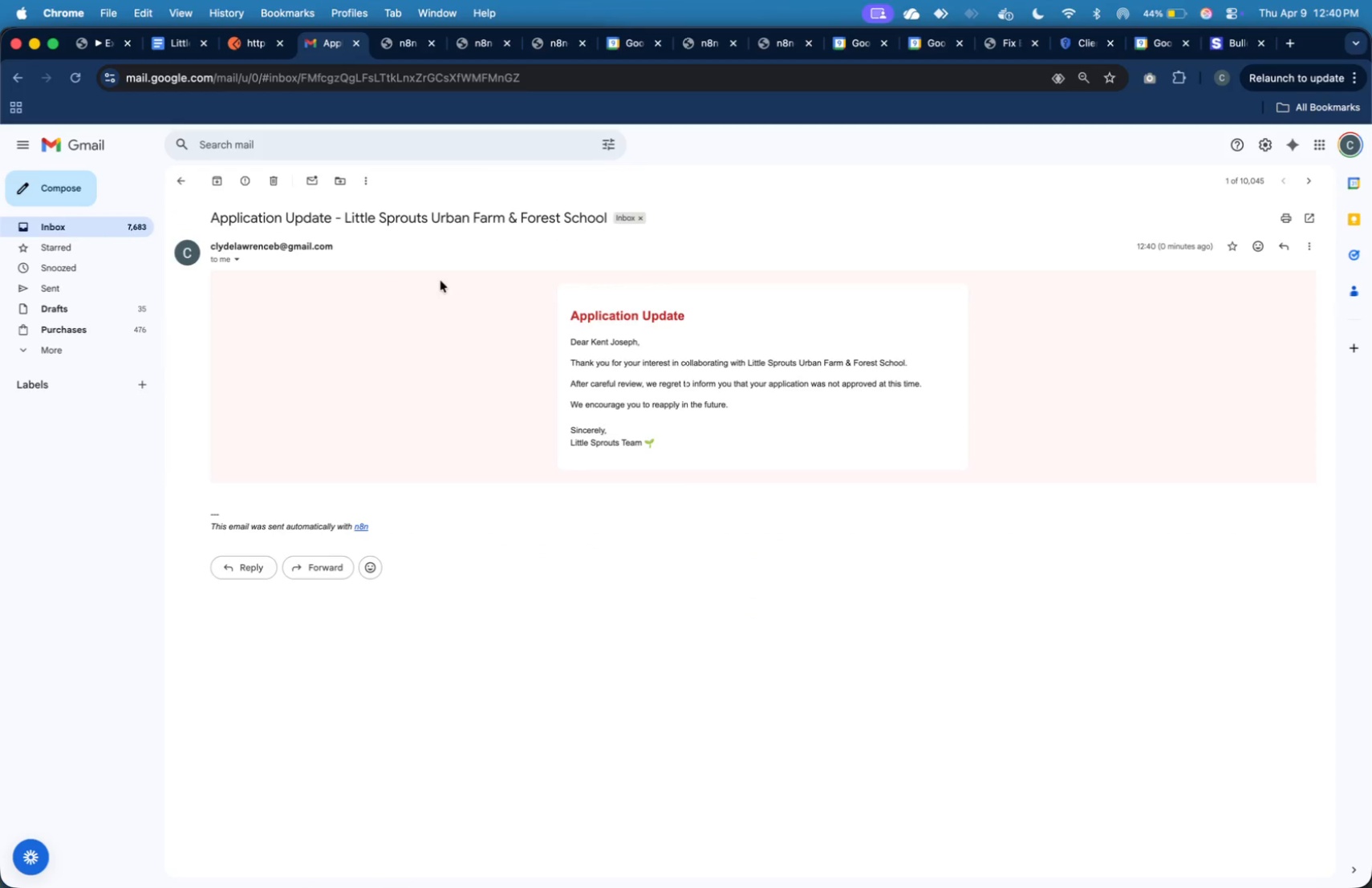 
key(Meta+Shift+4)
 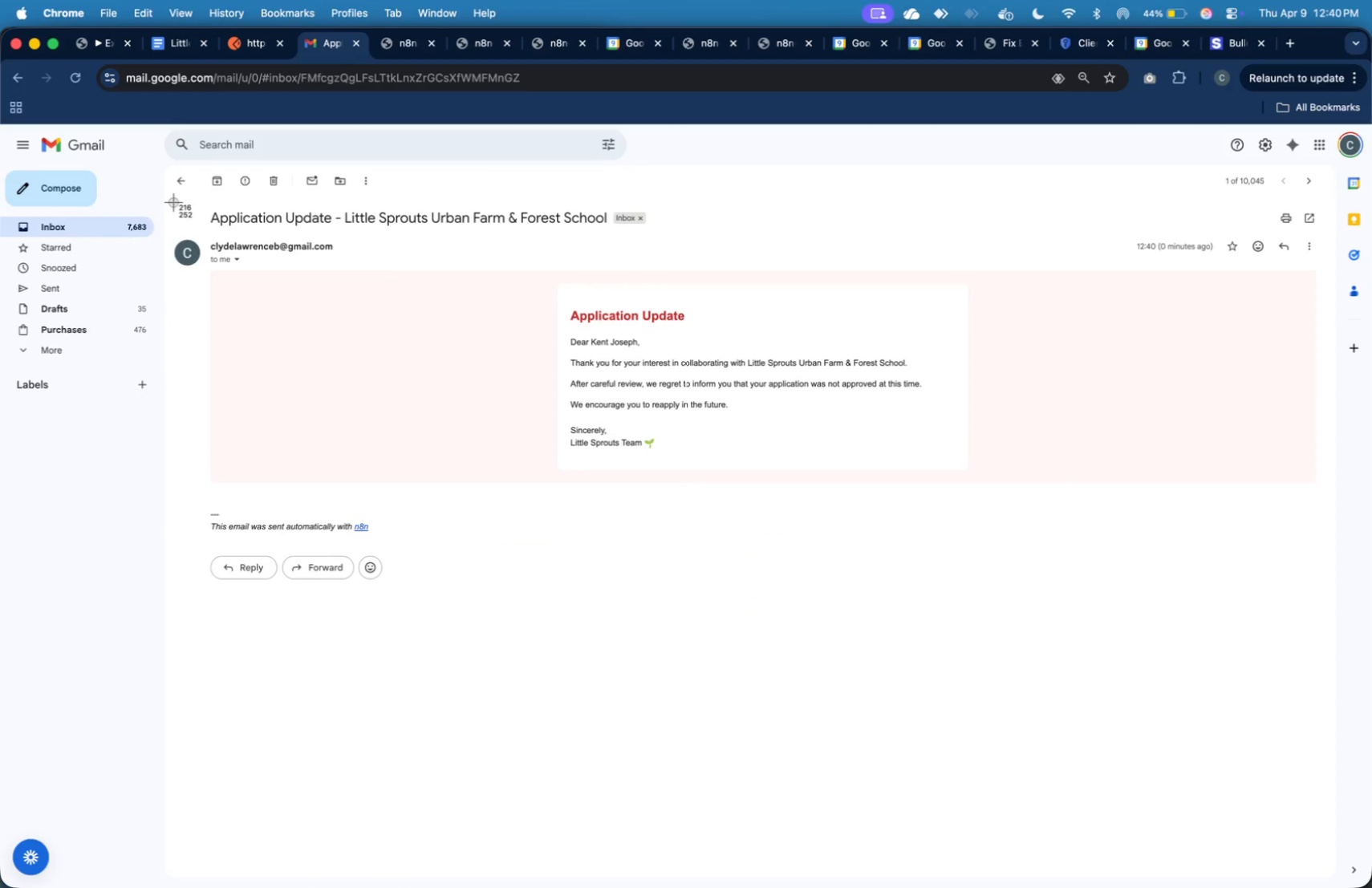 
left_click_drag(start_coordinate=[168, 199], to_coordinate=[1328, 543])
 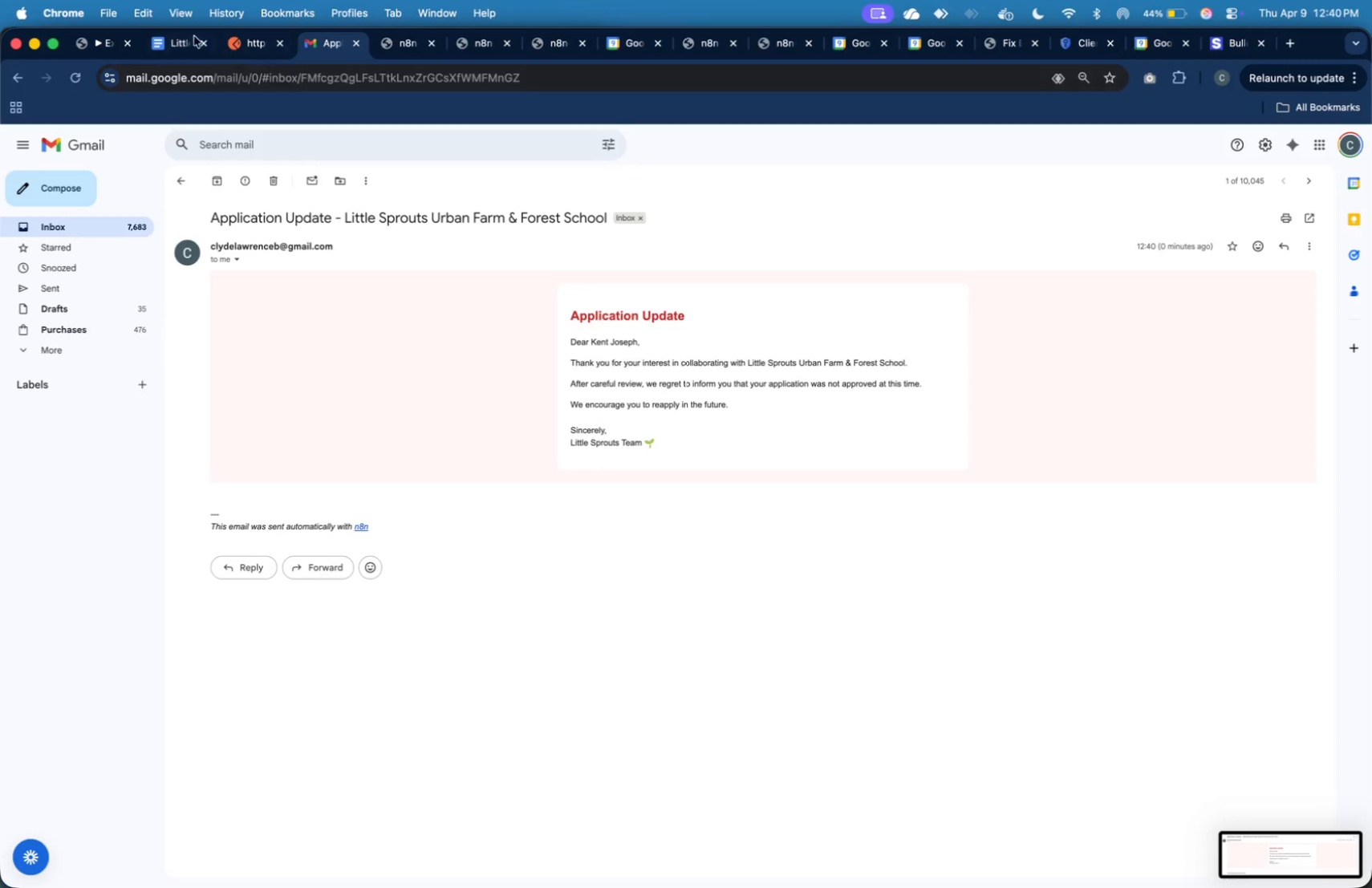 
left_click([186, 34])
 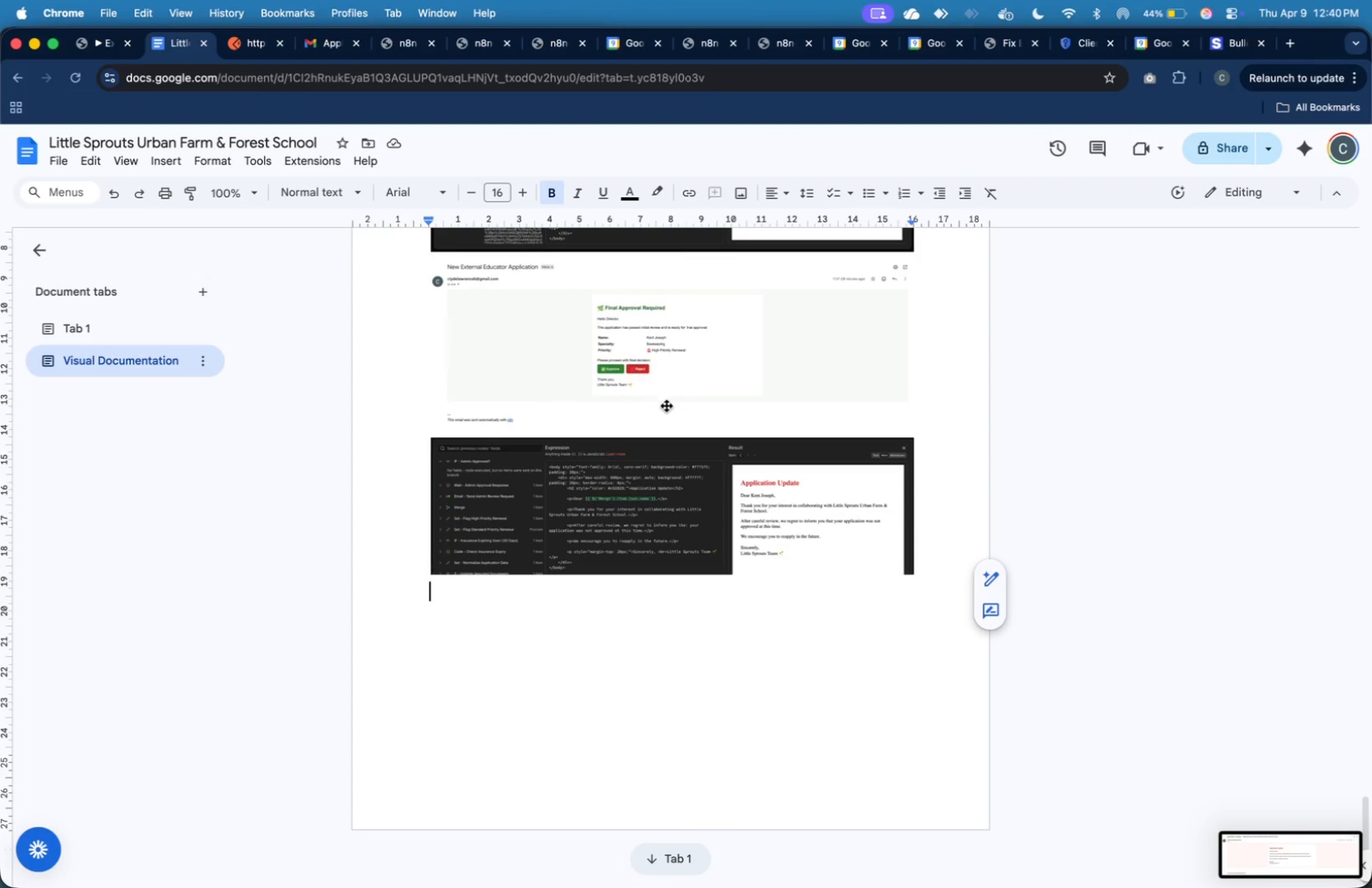 
scroll: coordinate [737, 444], scroll_direction: up, amount: 4.0
 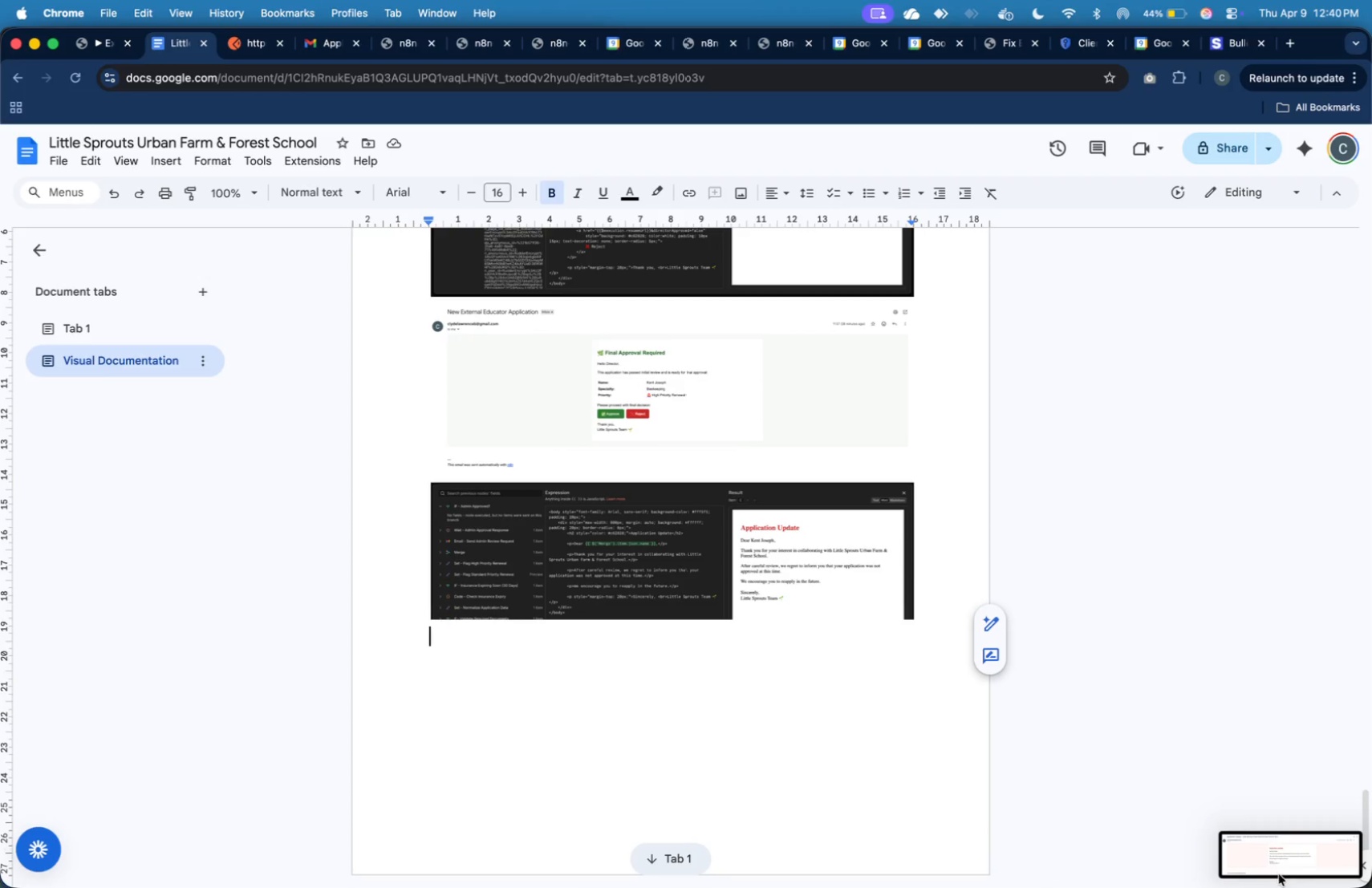 
left_click_drag(start_coordinate=[1276, 862], to_coordinate=[684, 677])
 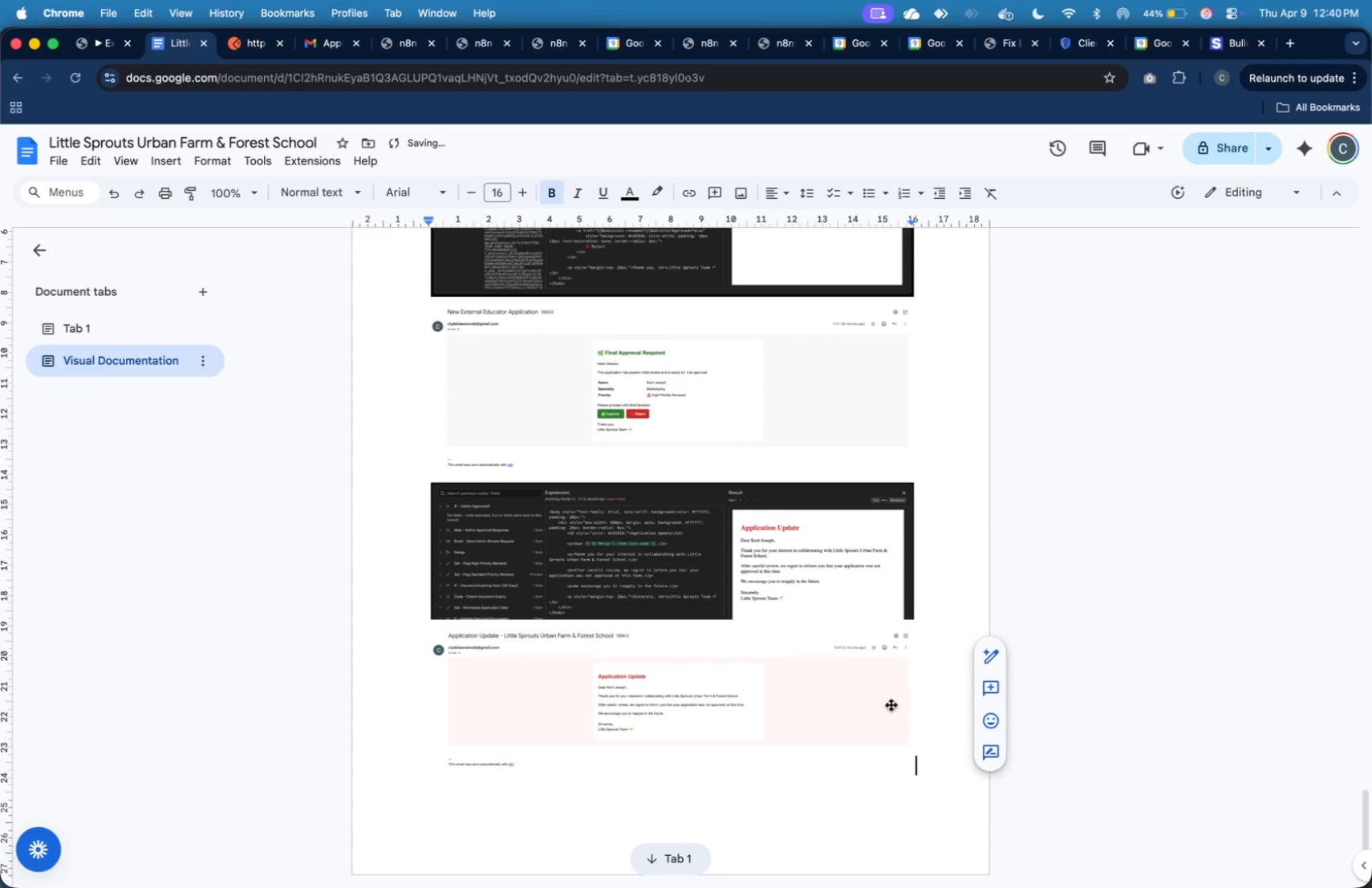 
key(Enter)
 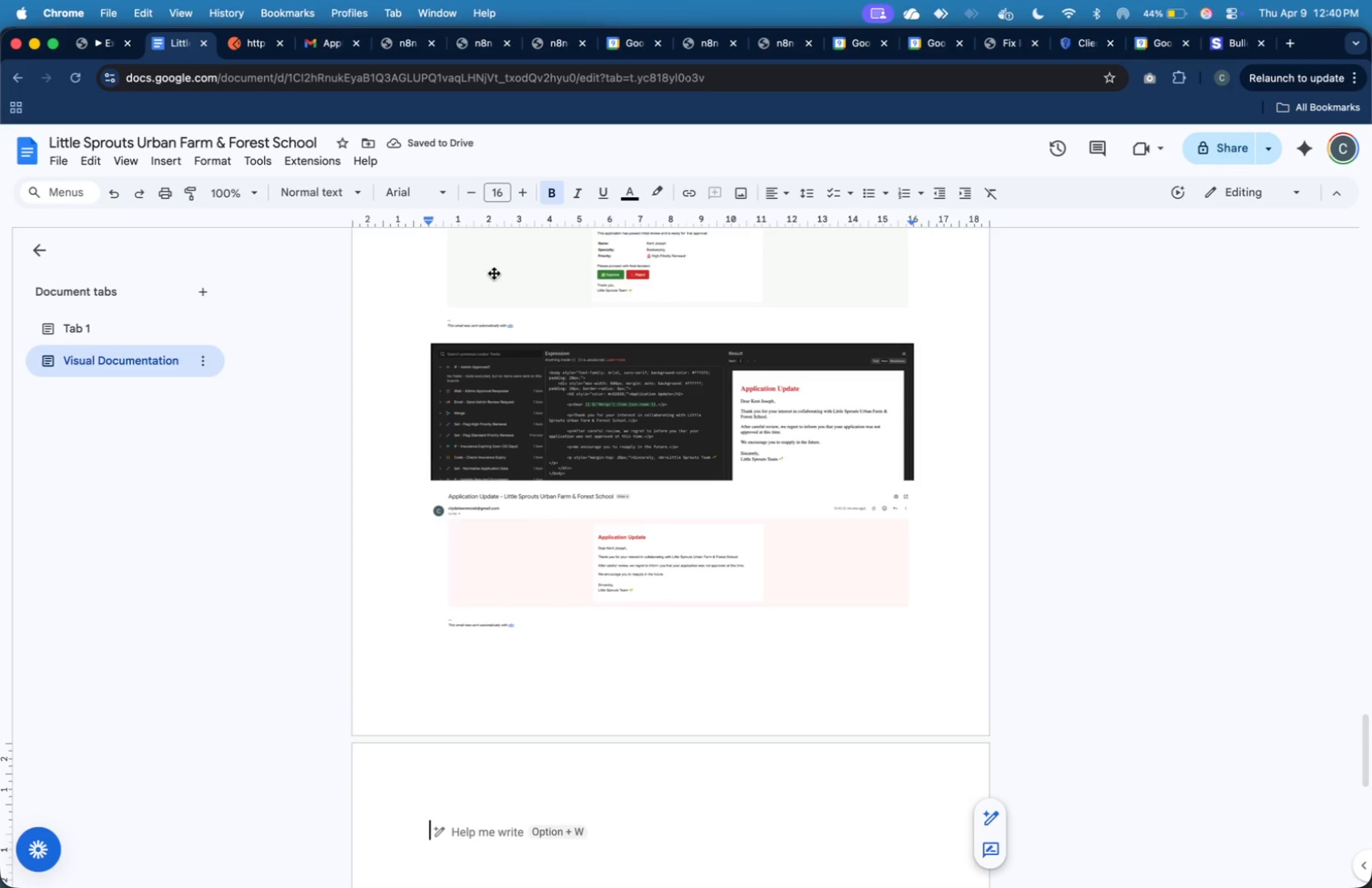 
wait(6.79)
 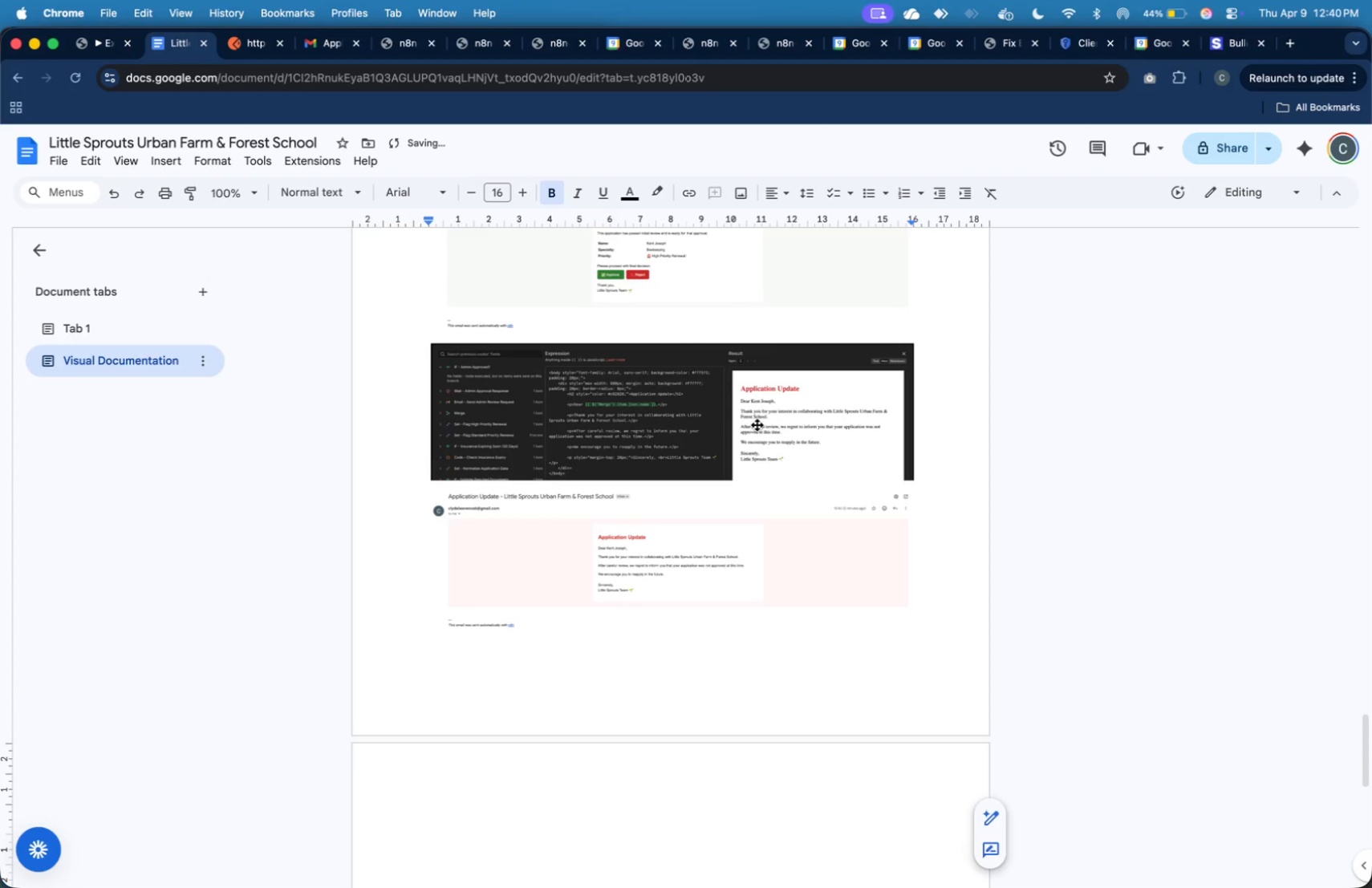 
left_click([312, 48])
 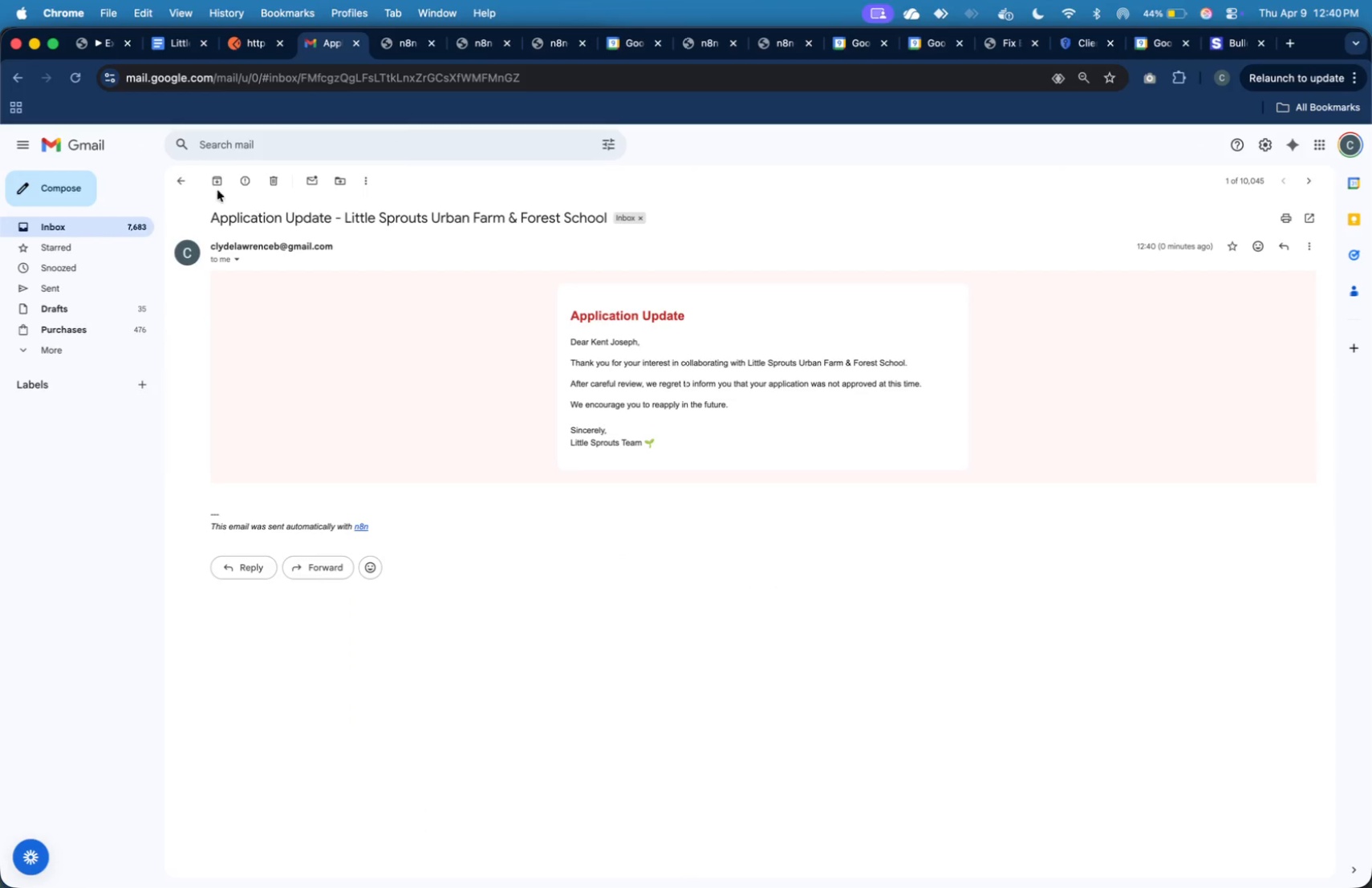 
left_click([172, 178])
 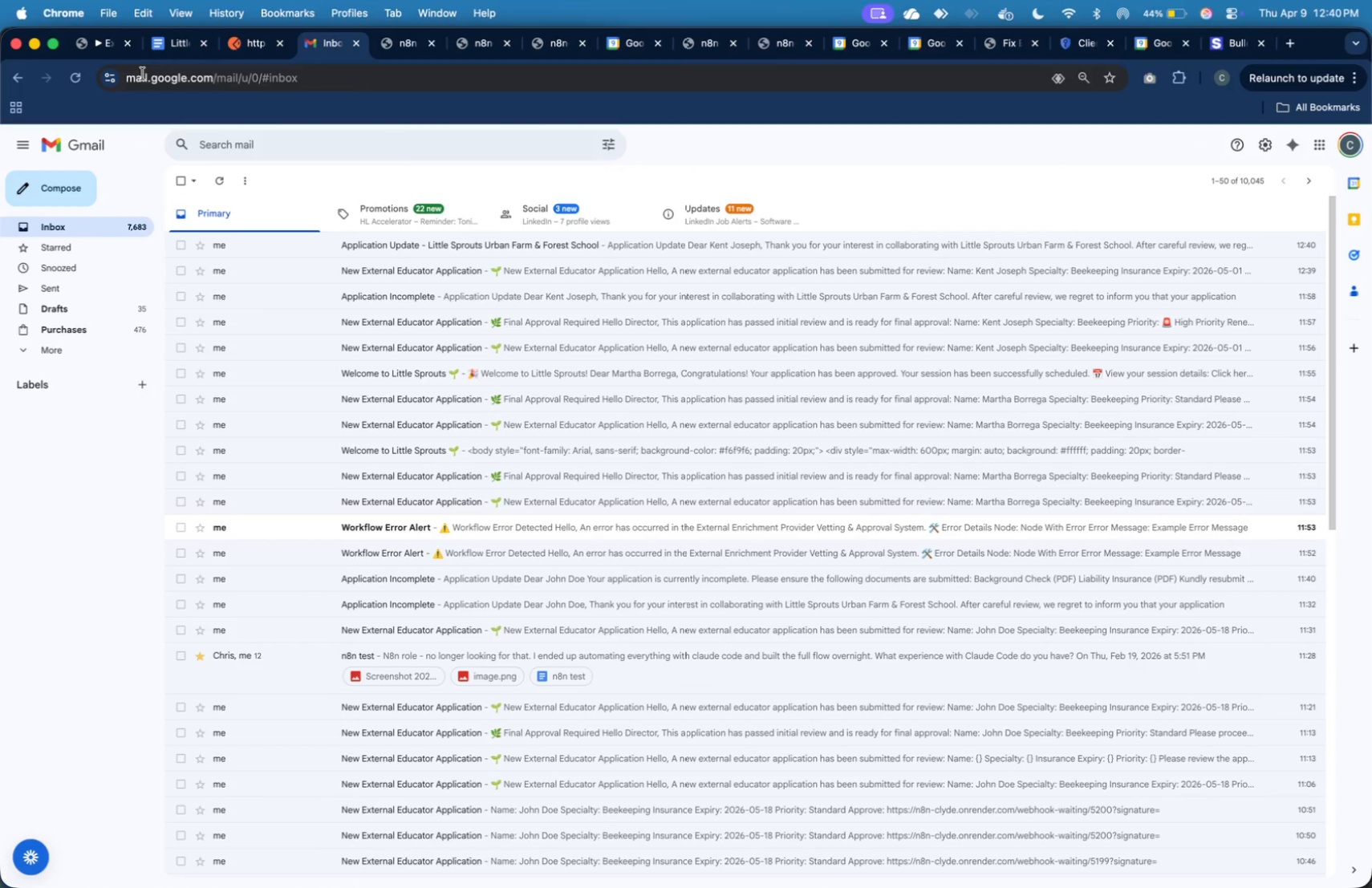 
left_click([93, 43])
 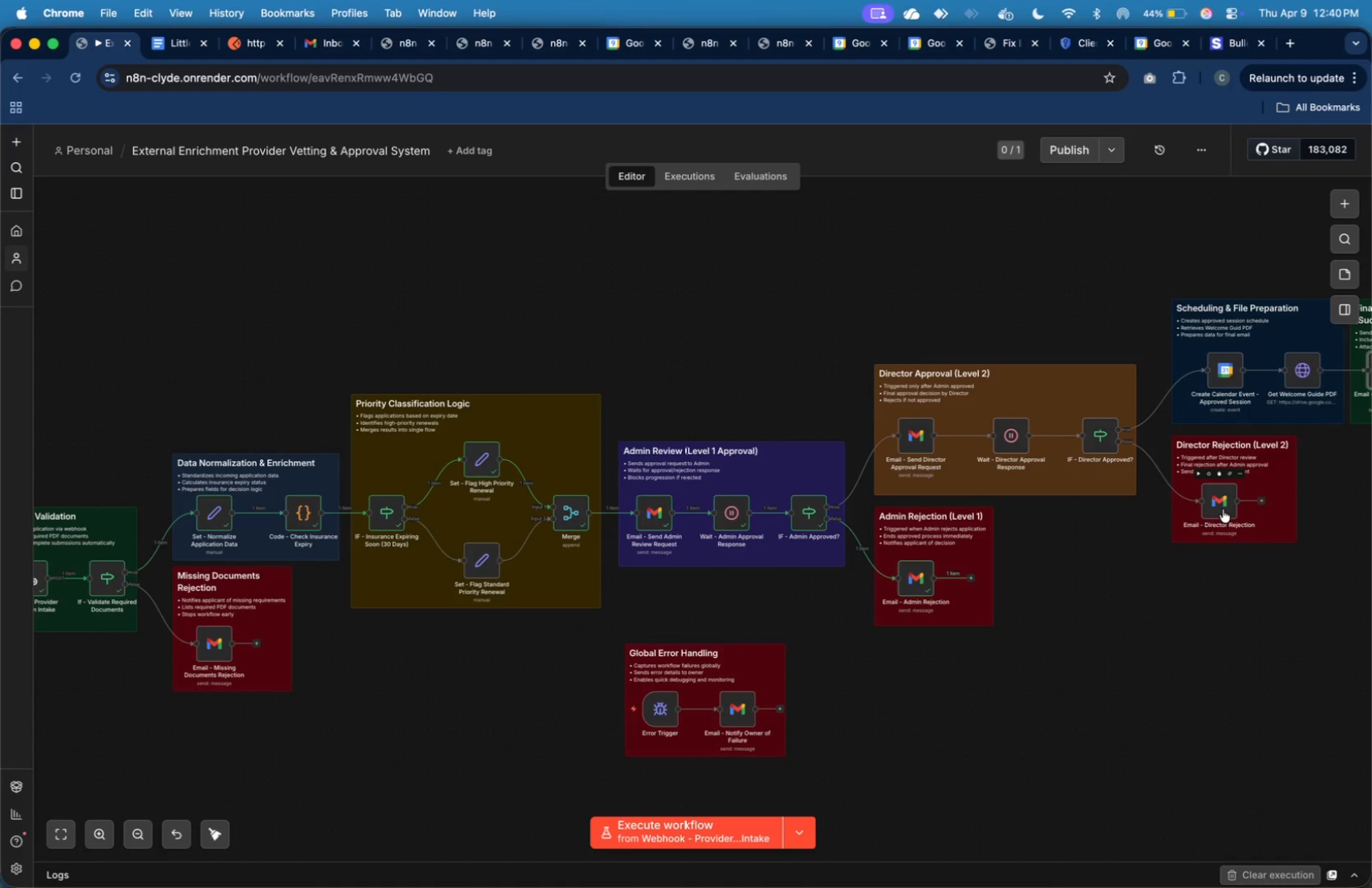 
double_click([1222, 501])
 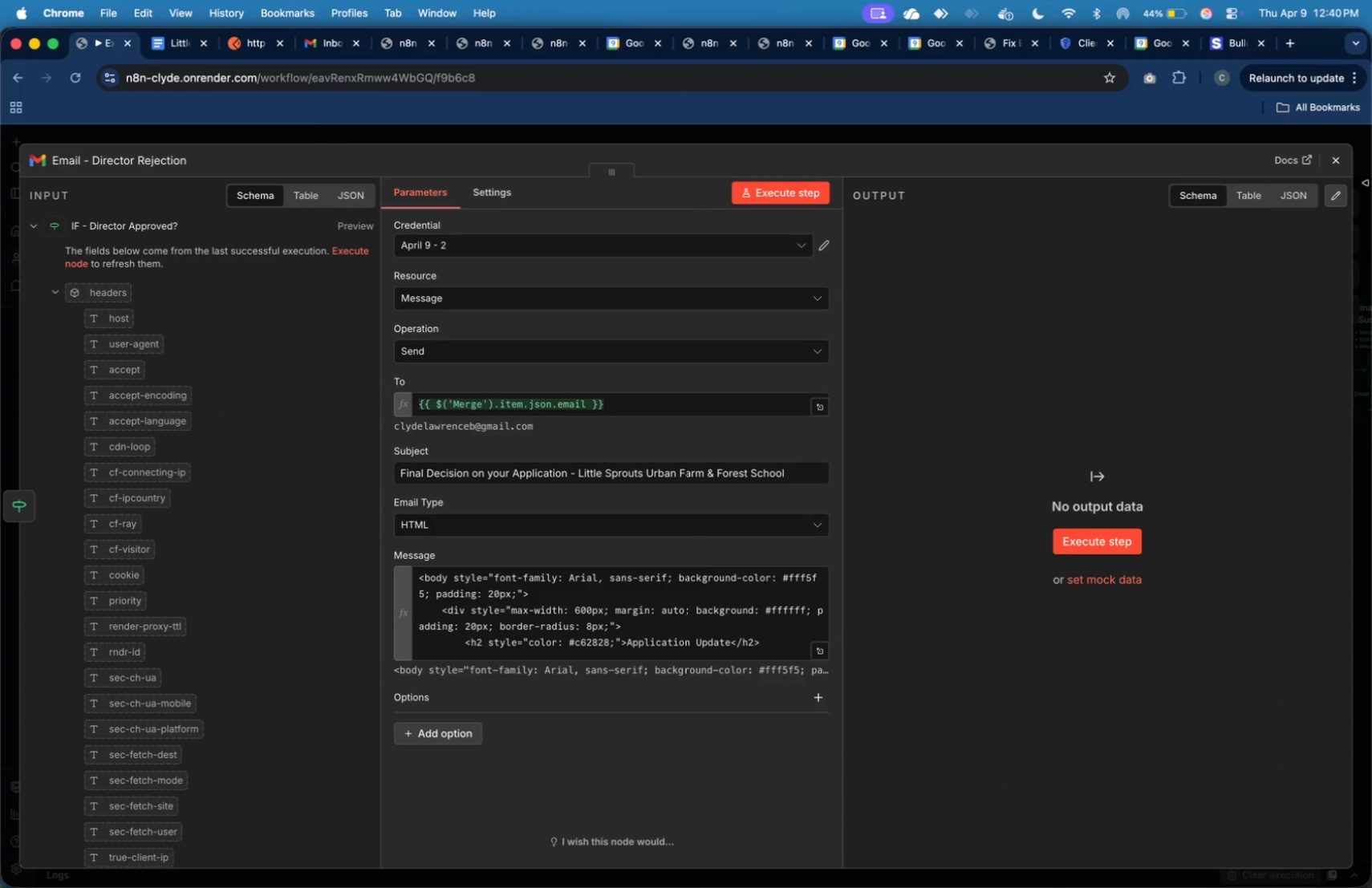 
left_click([1332, 163])
 